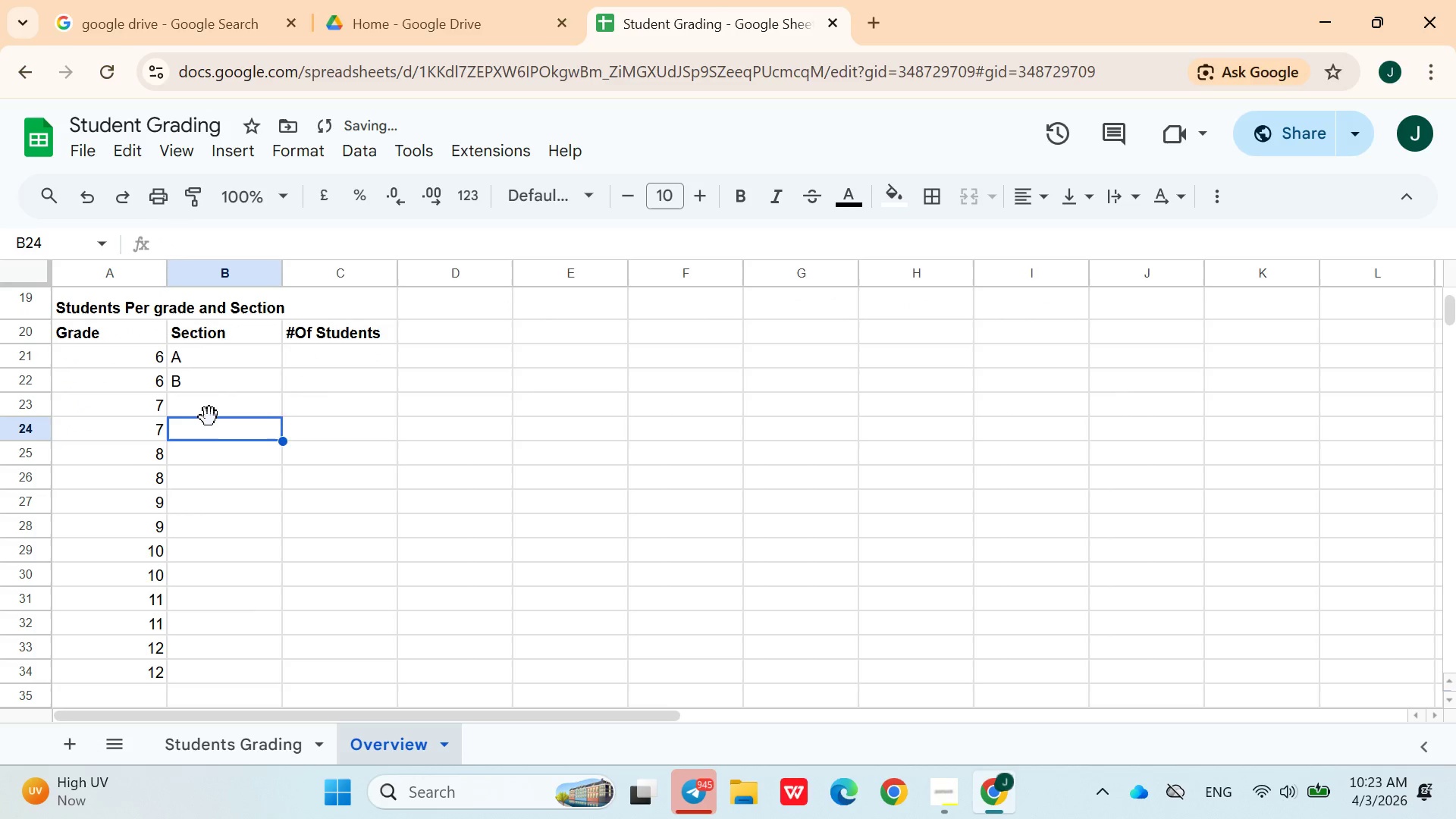 
left_click([207, 414])
 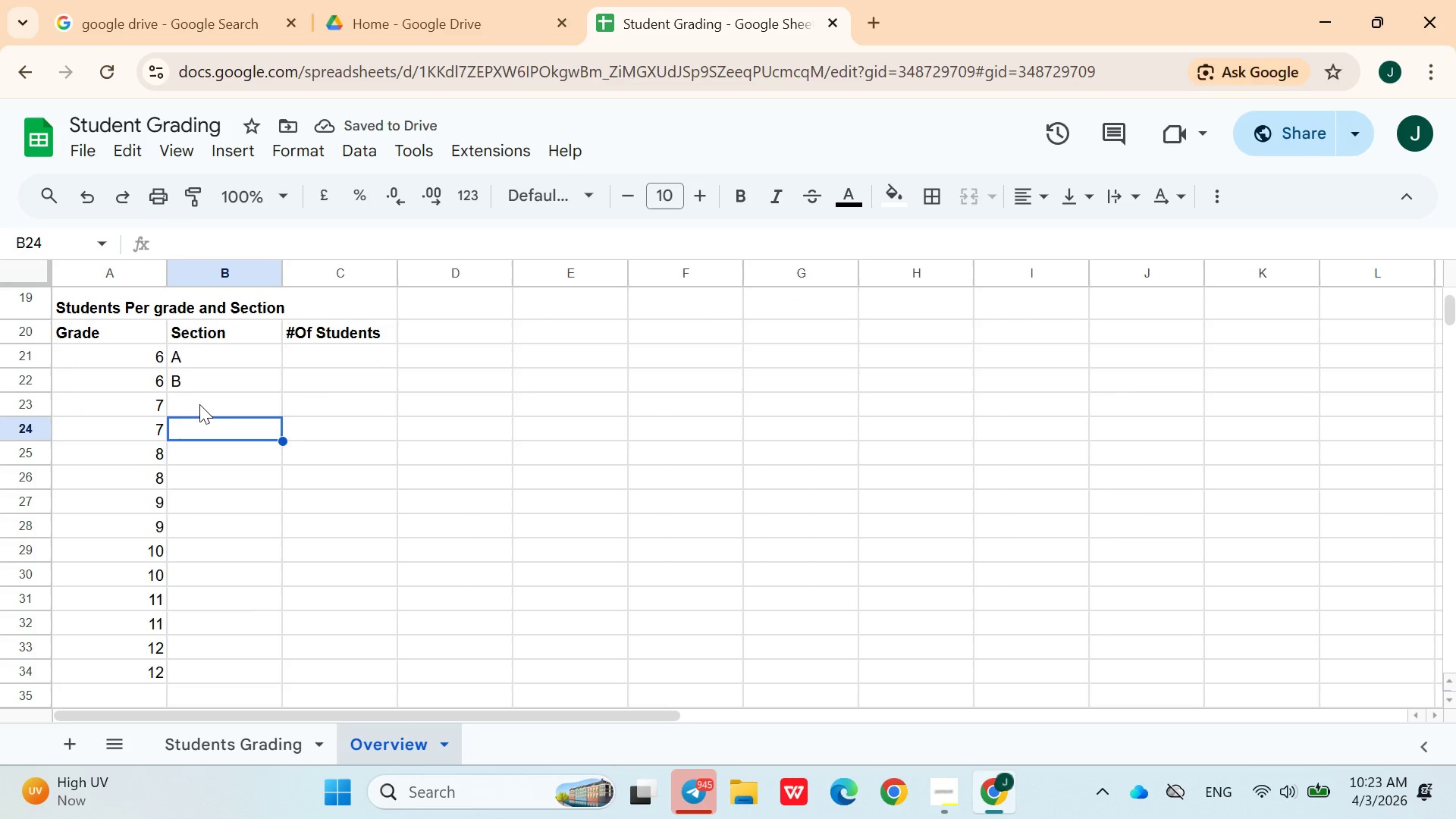 
left_click([199, 403])
 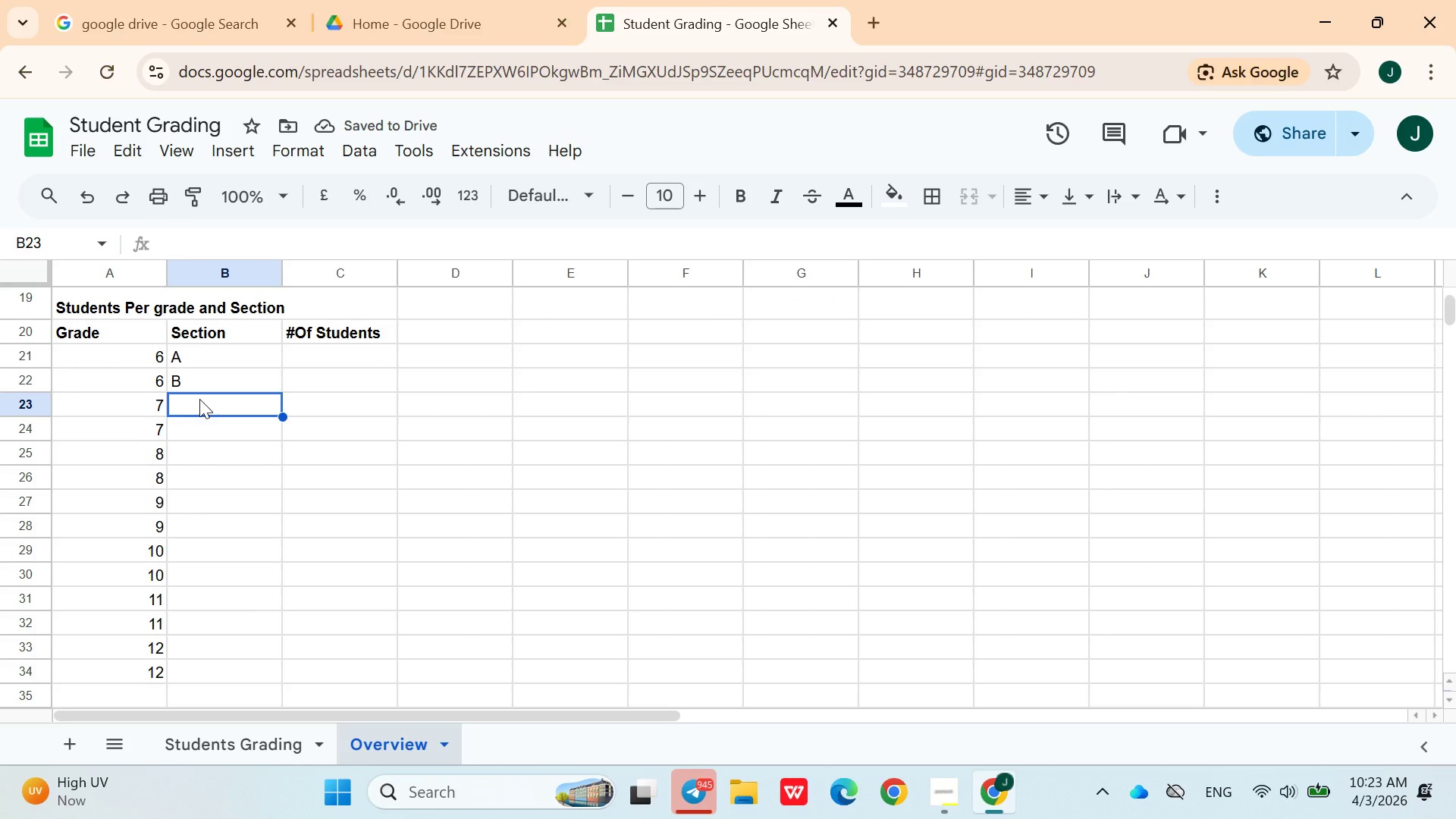 
key(Shift+A)
 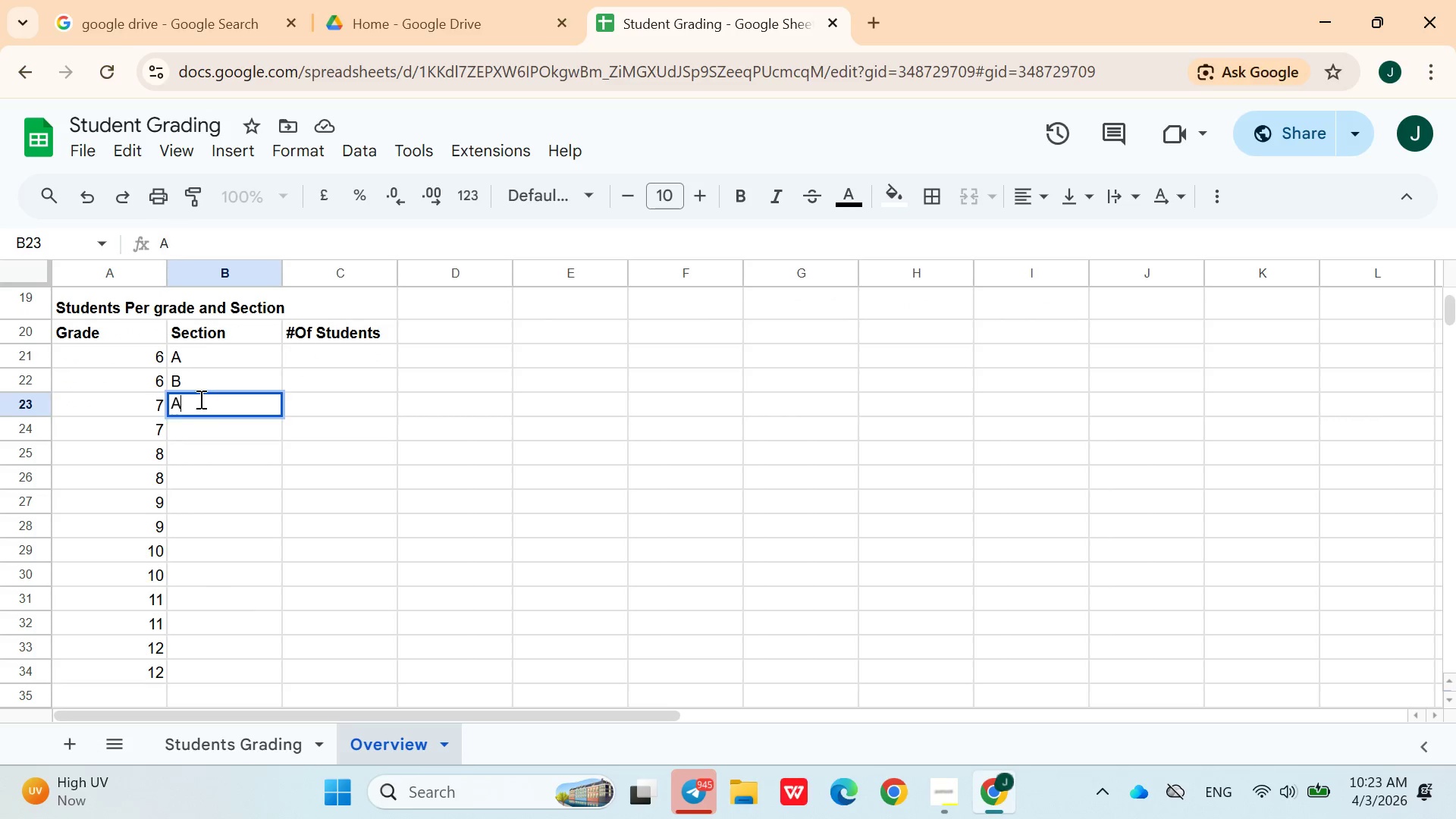 
key(ArrowDown)
 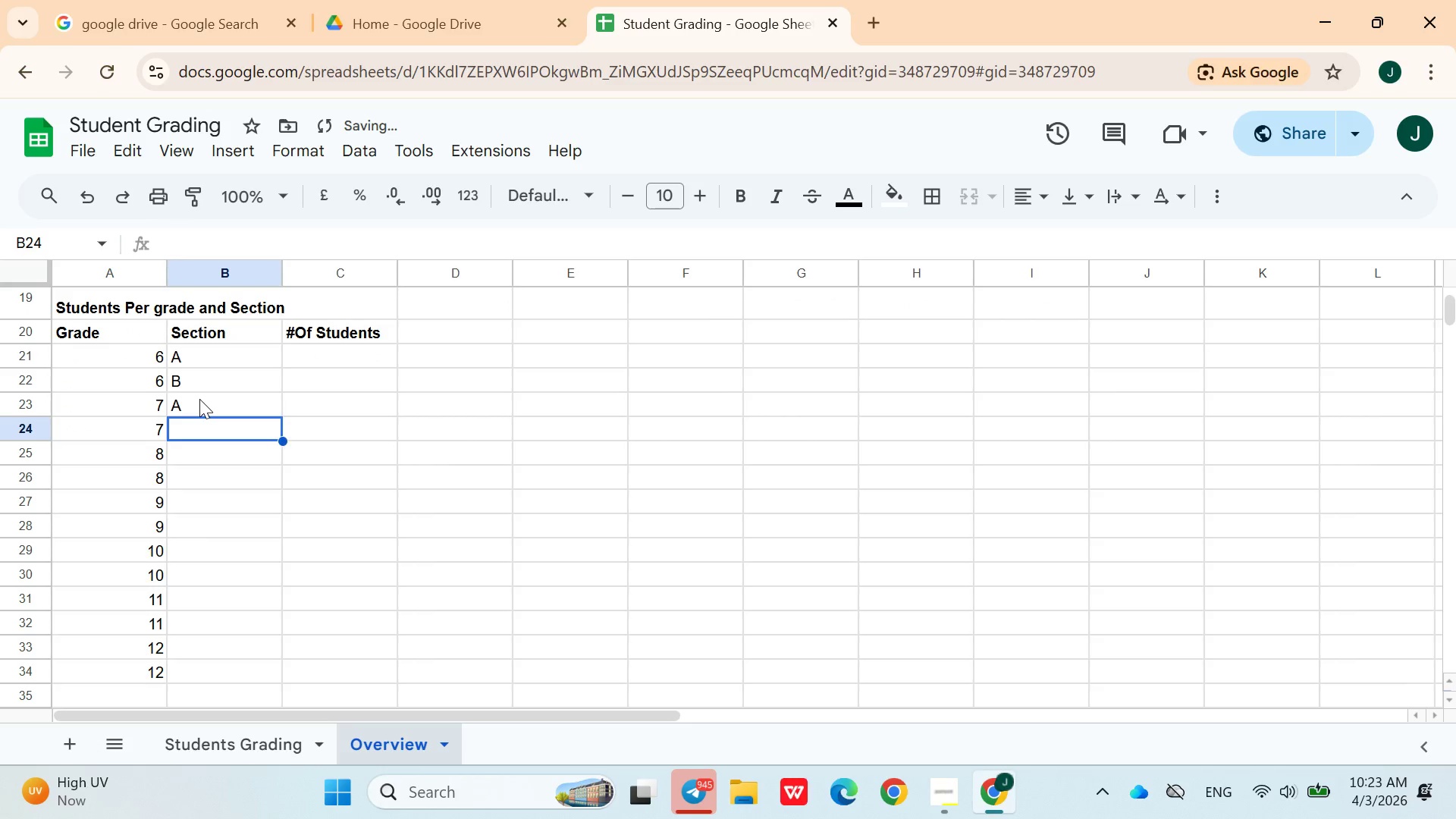 
key(B)
 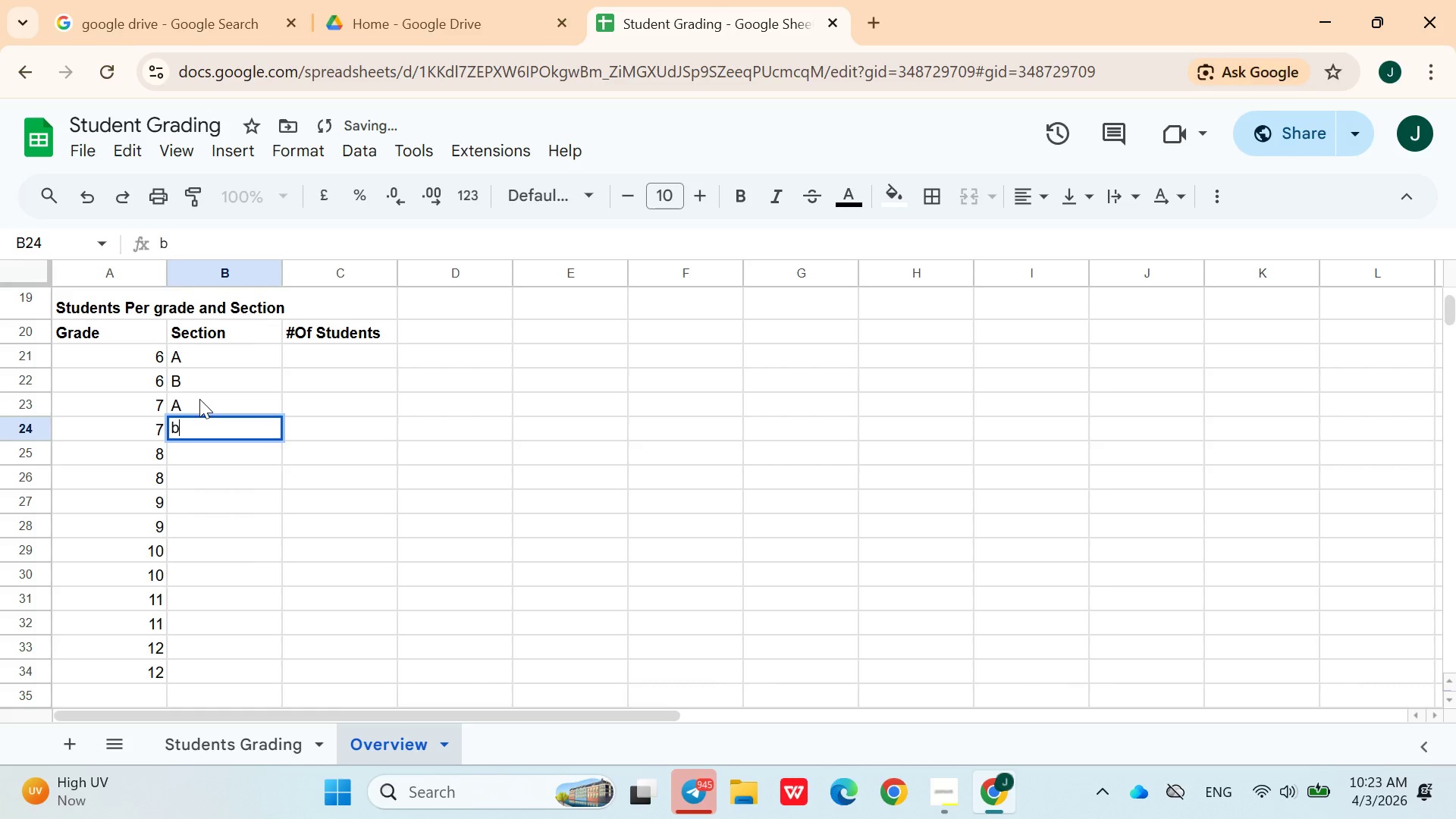 
key(ArrowDown)
 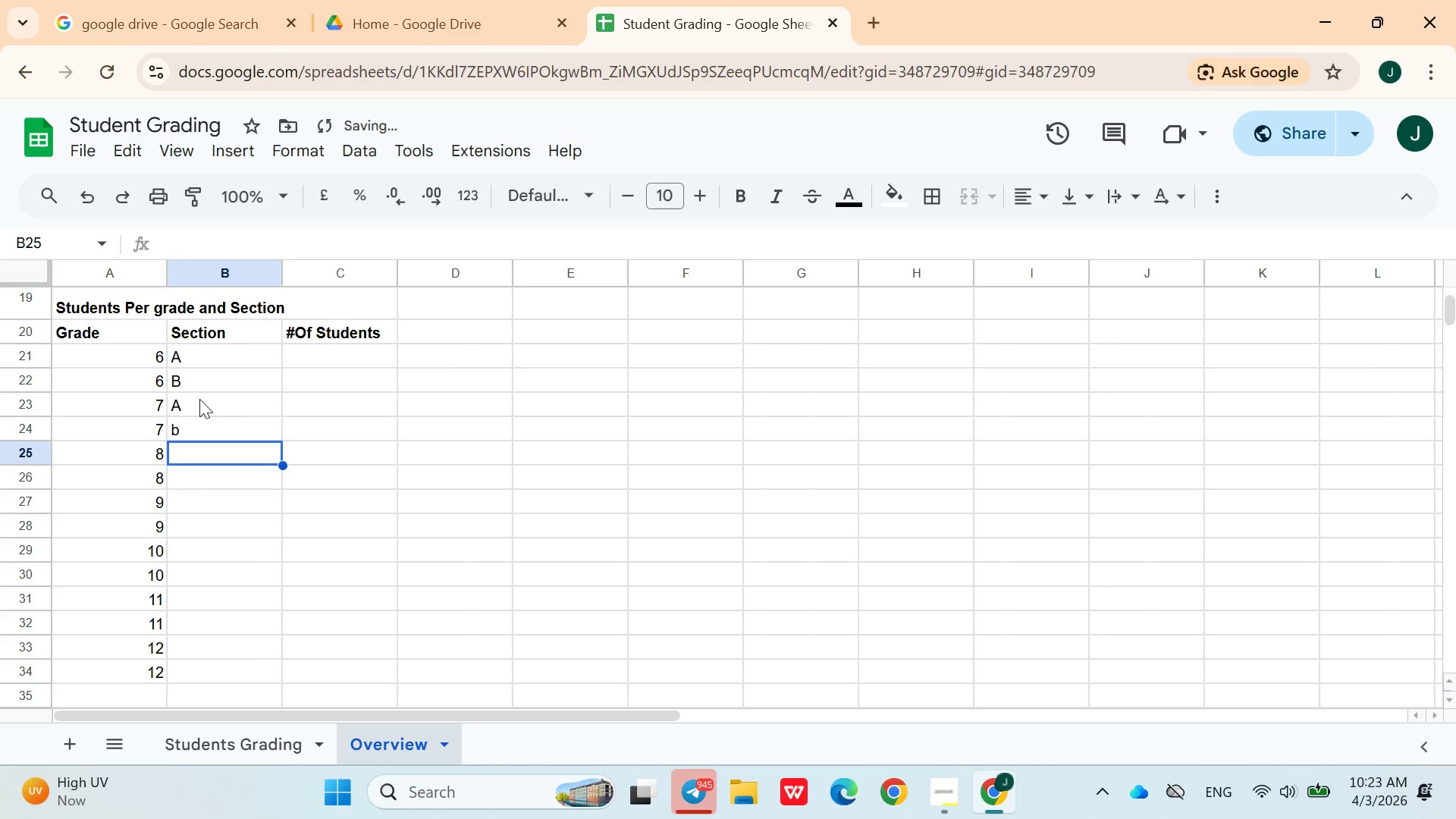 
key(Backspace)
 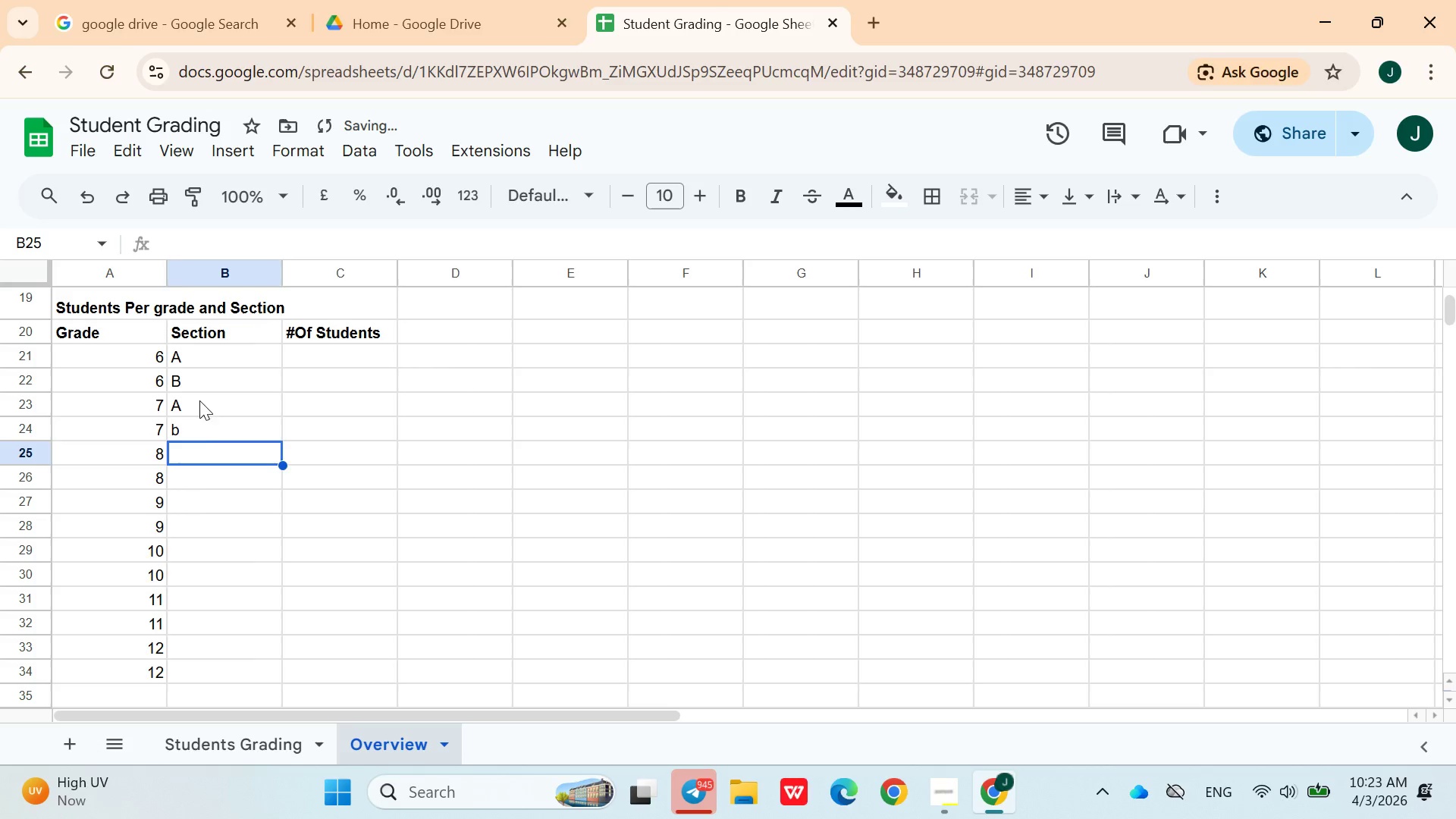 
left_click([199, 428])
 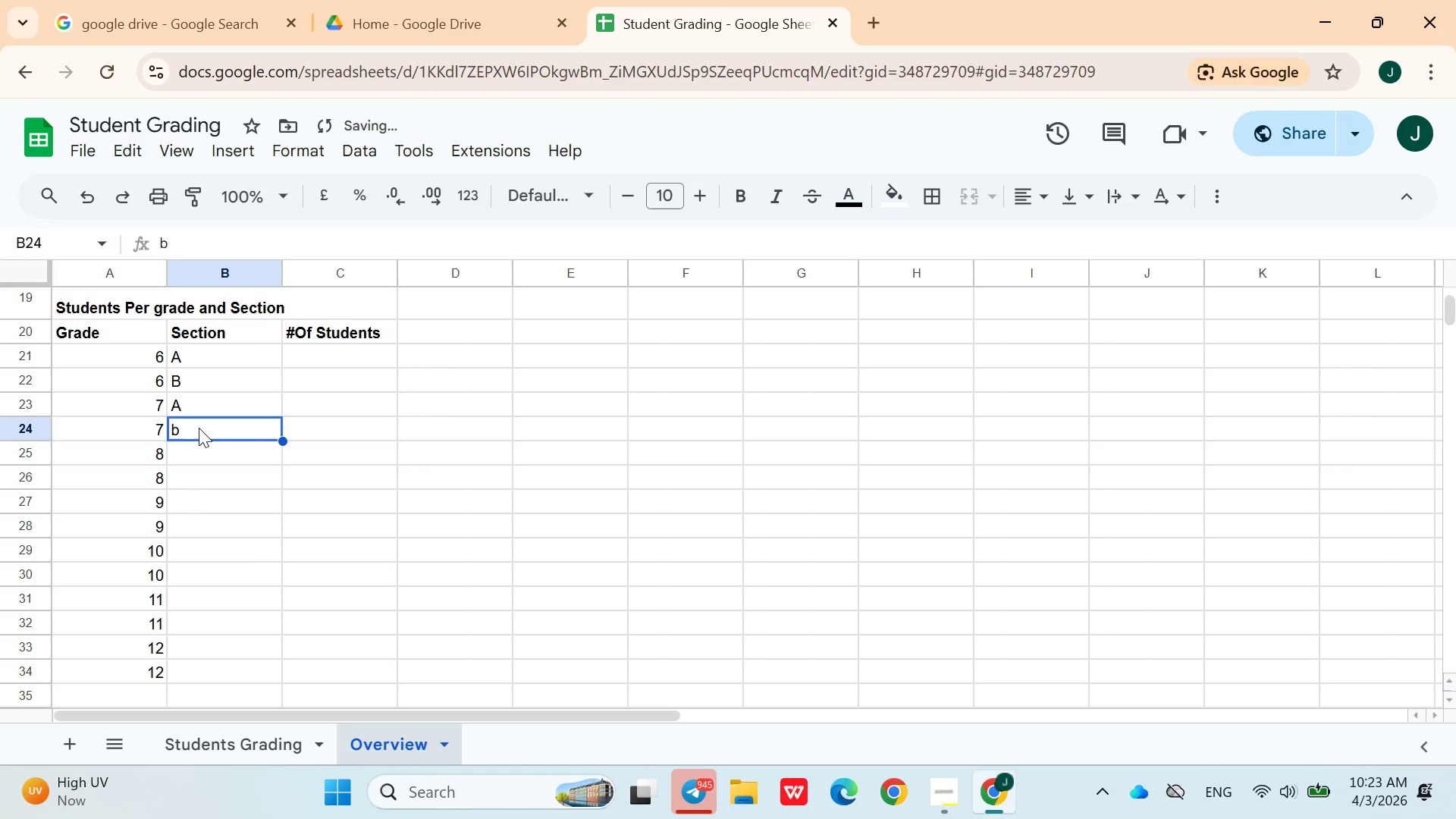 
key(Backspace)
 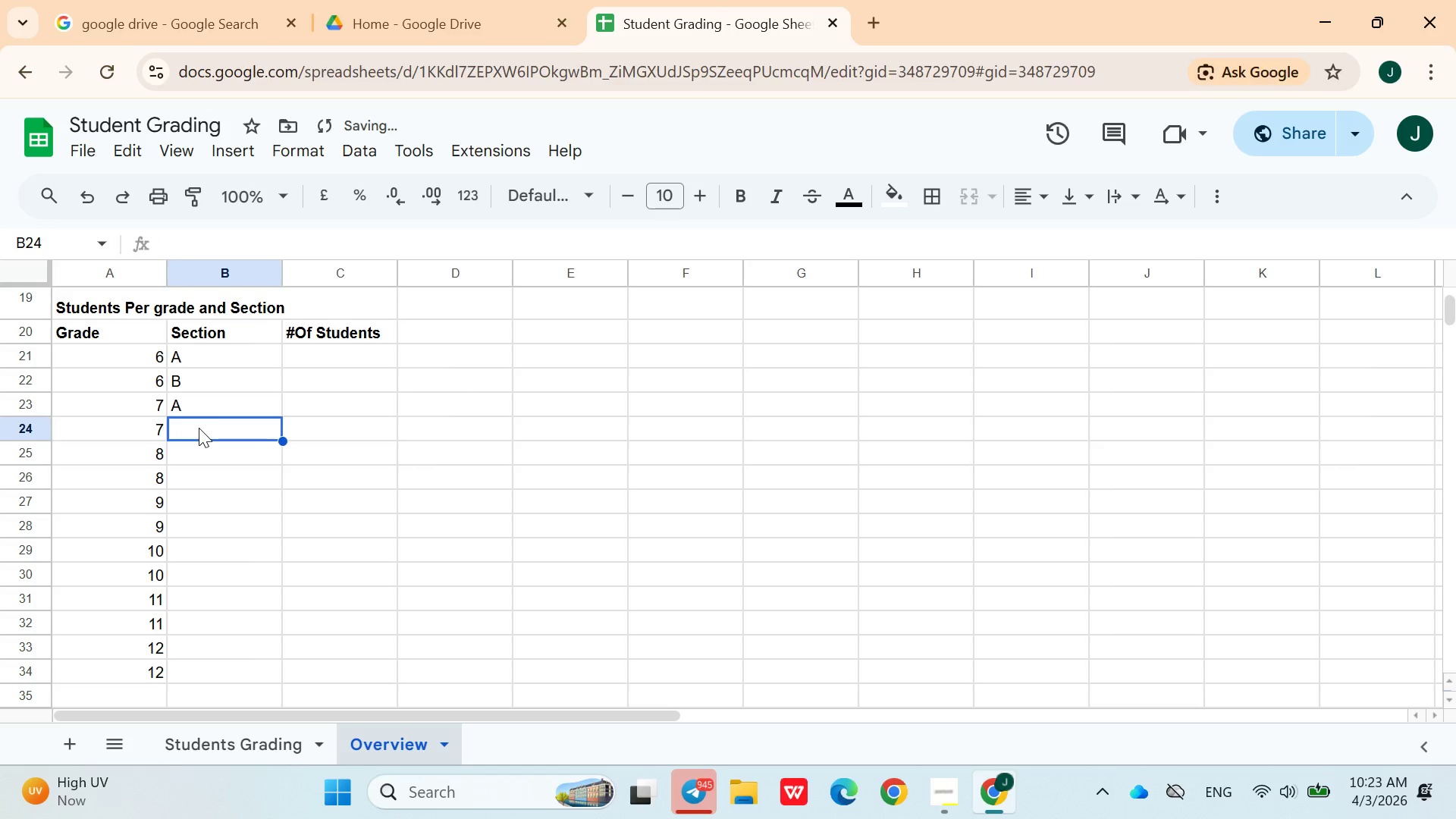 
key(Shift+B)
 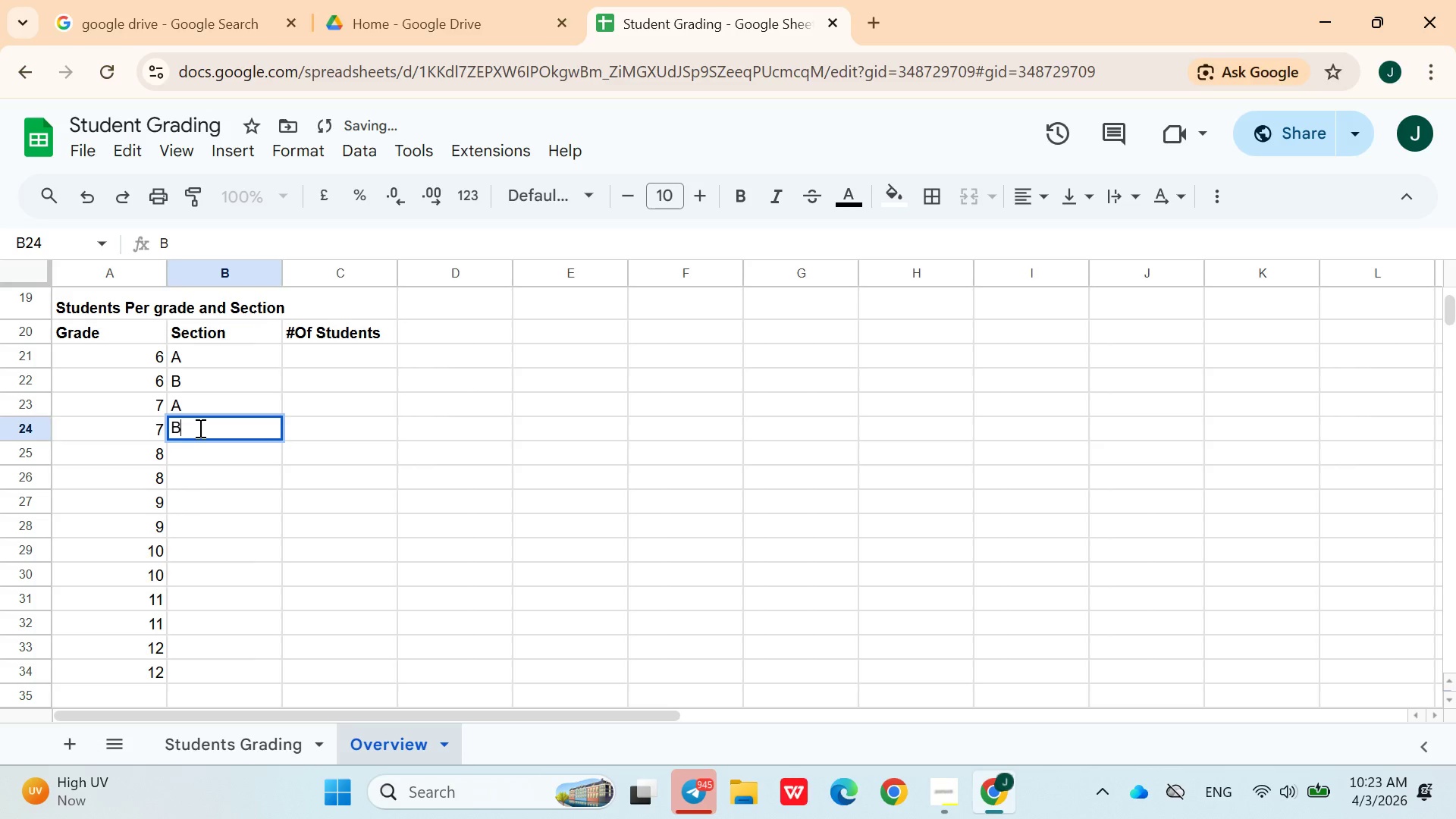 
key(ArrowDown)
 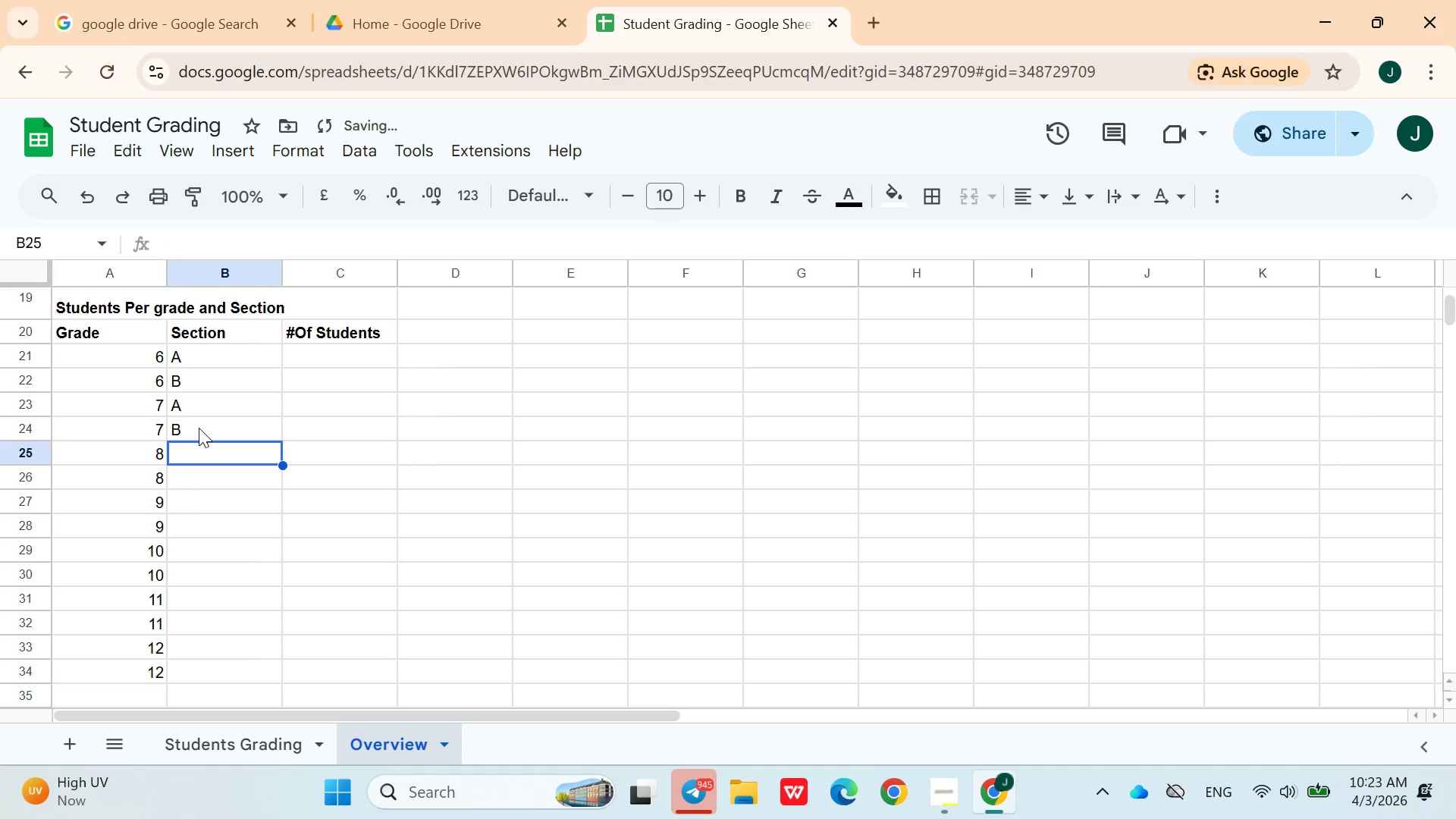 
key(Shift+A)
 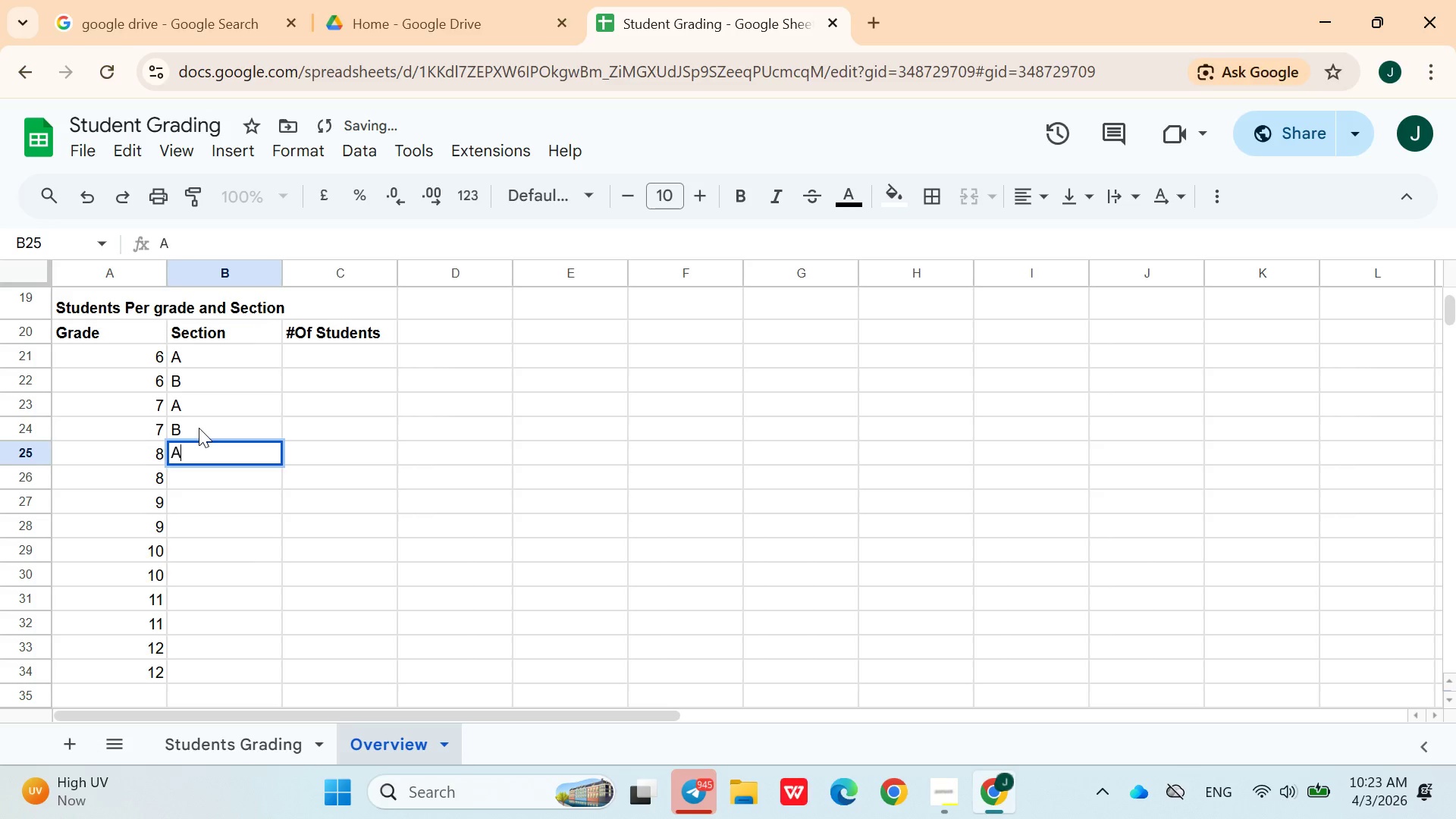 
key(ArrowDown)
 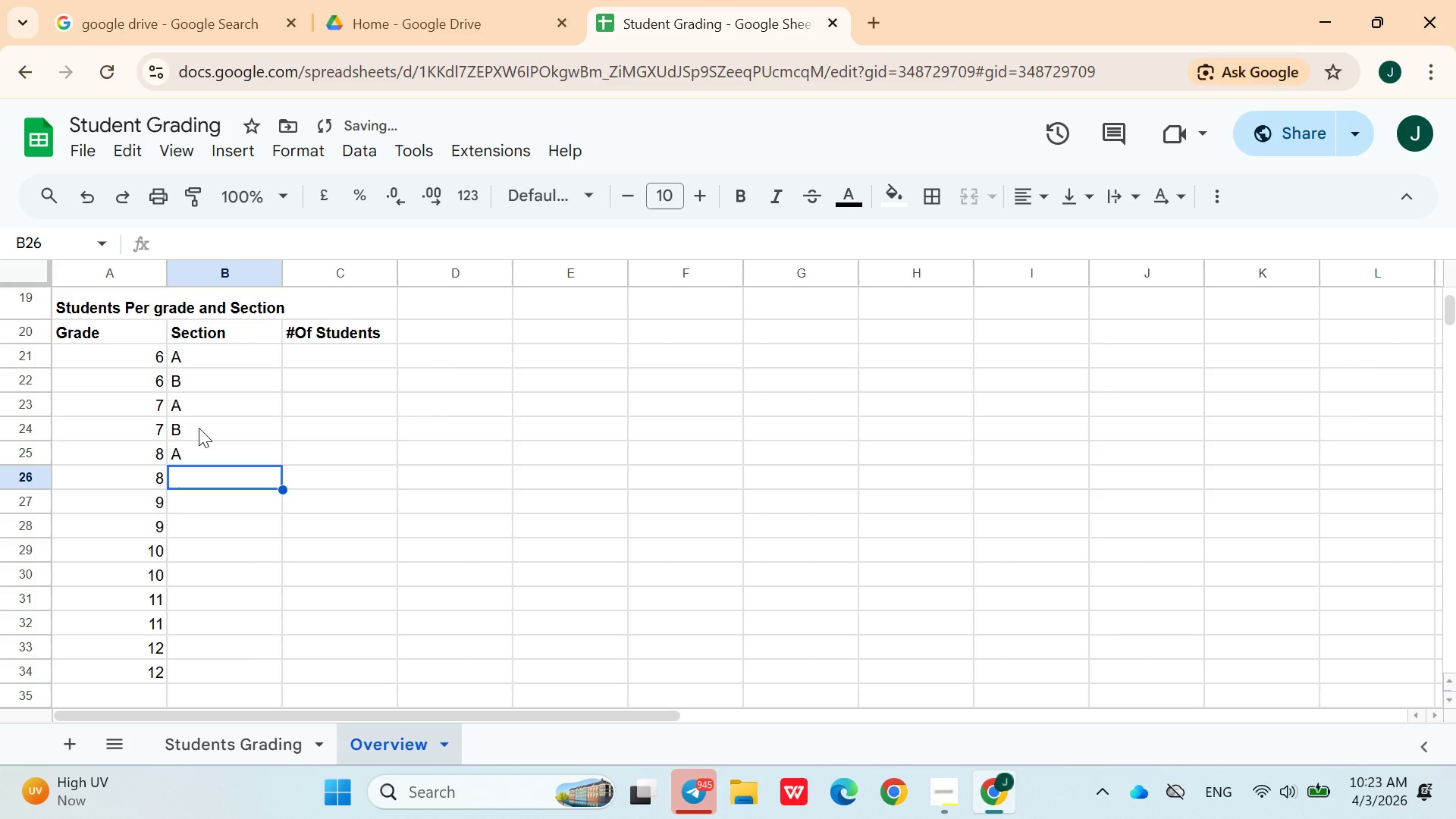 
key(Shift+B)
 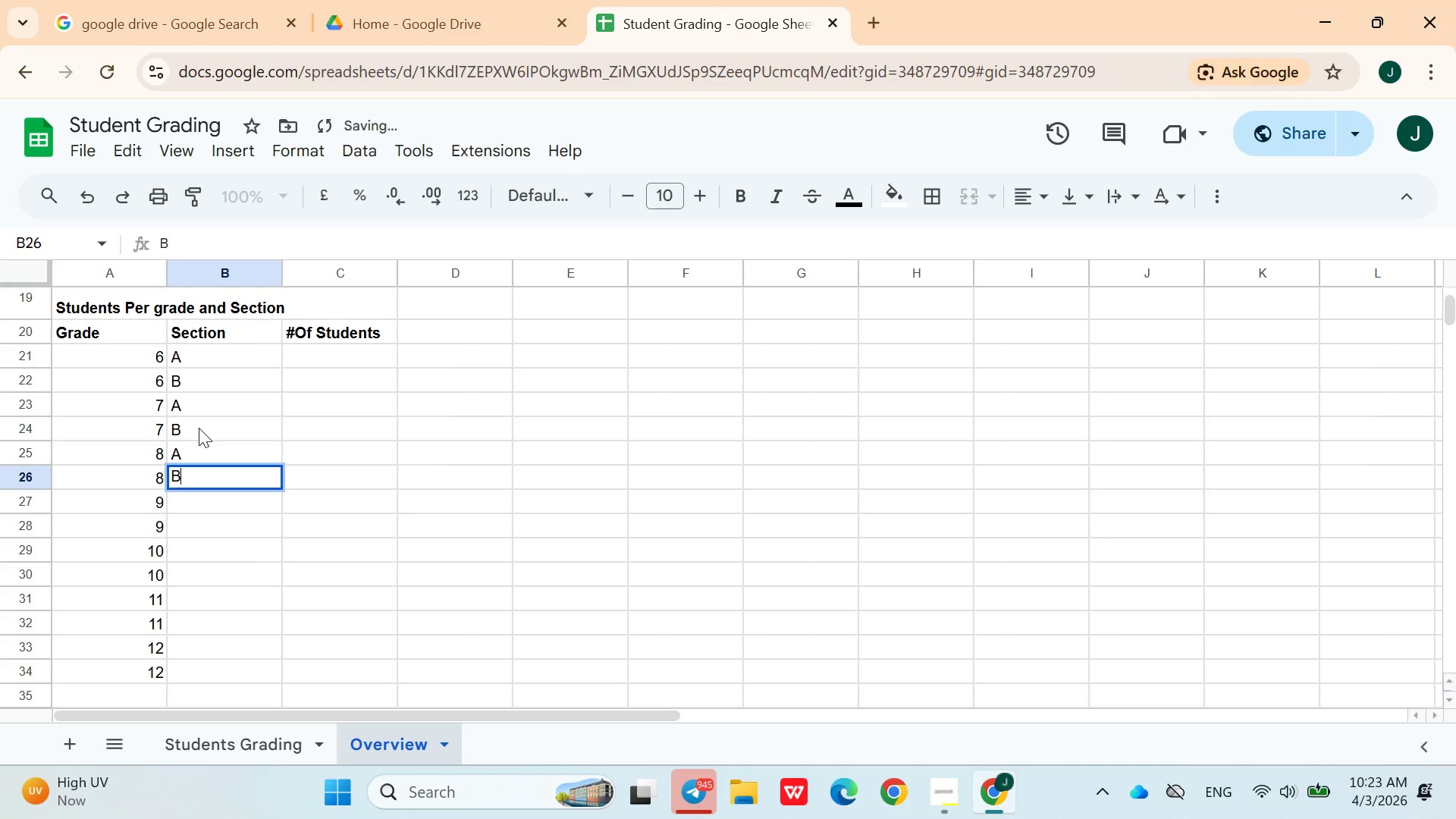 
key(ArrowDown)
 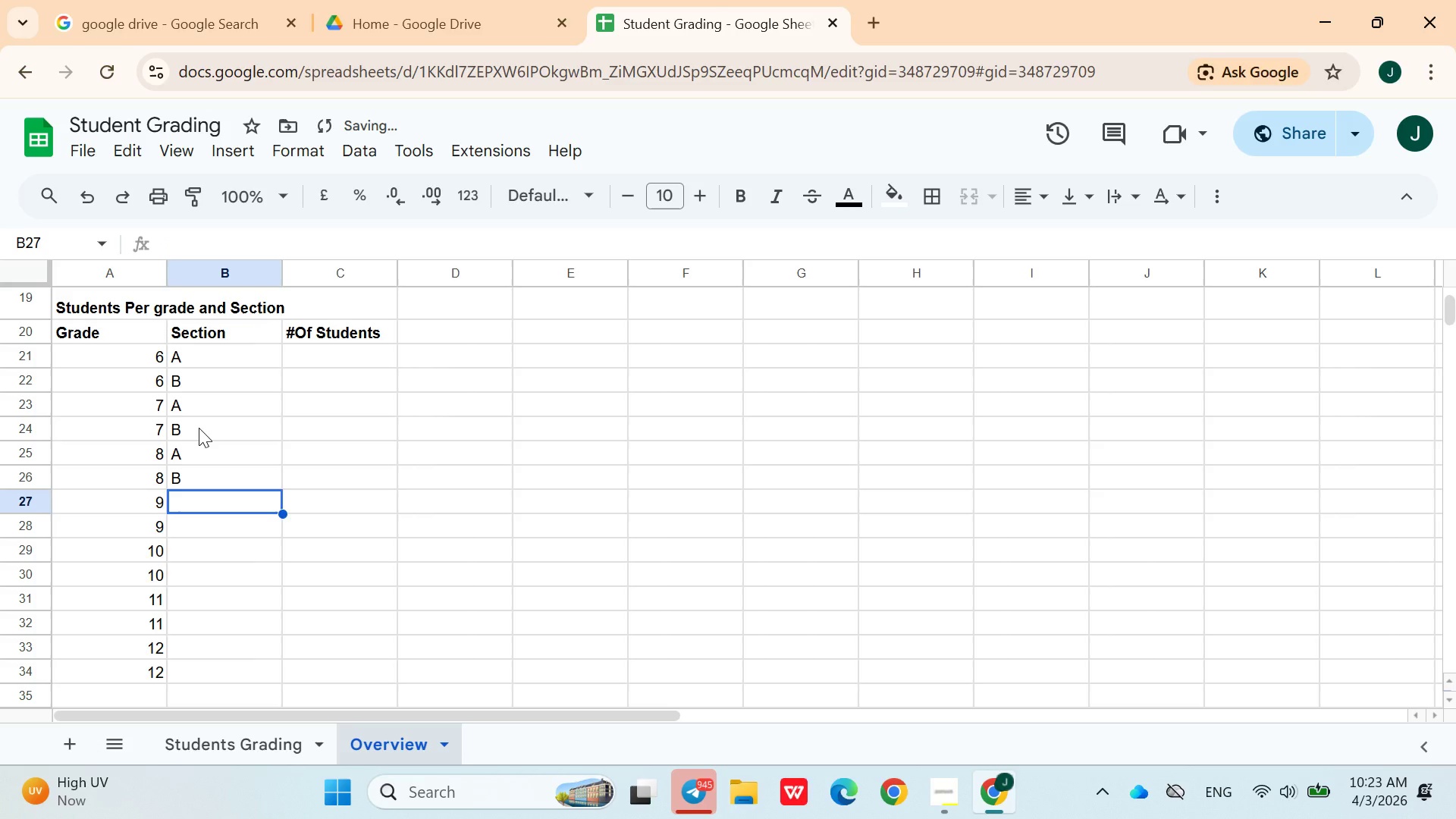 
key(Shift+A)
 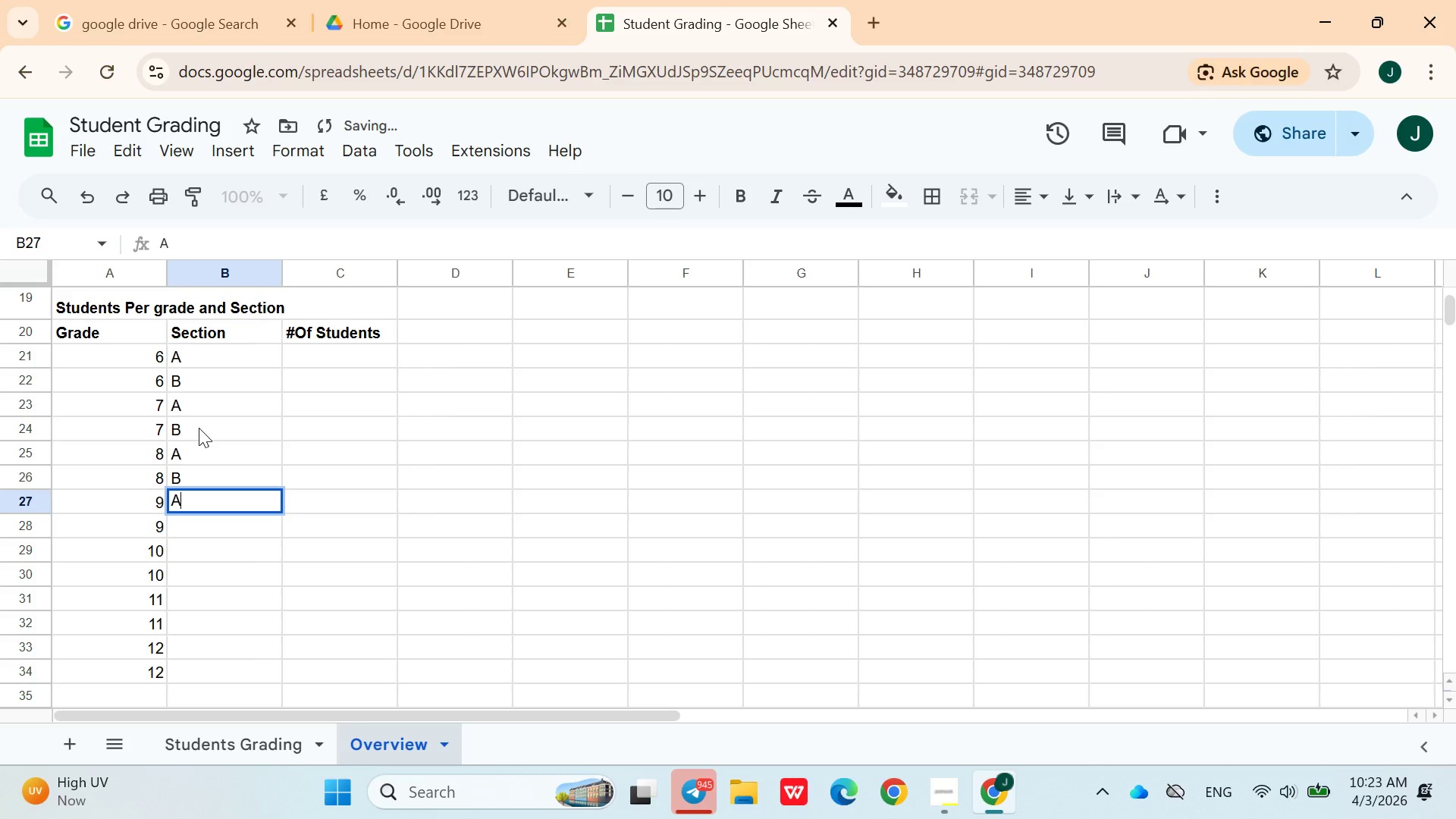 
key(ArrowDown)
 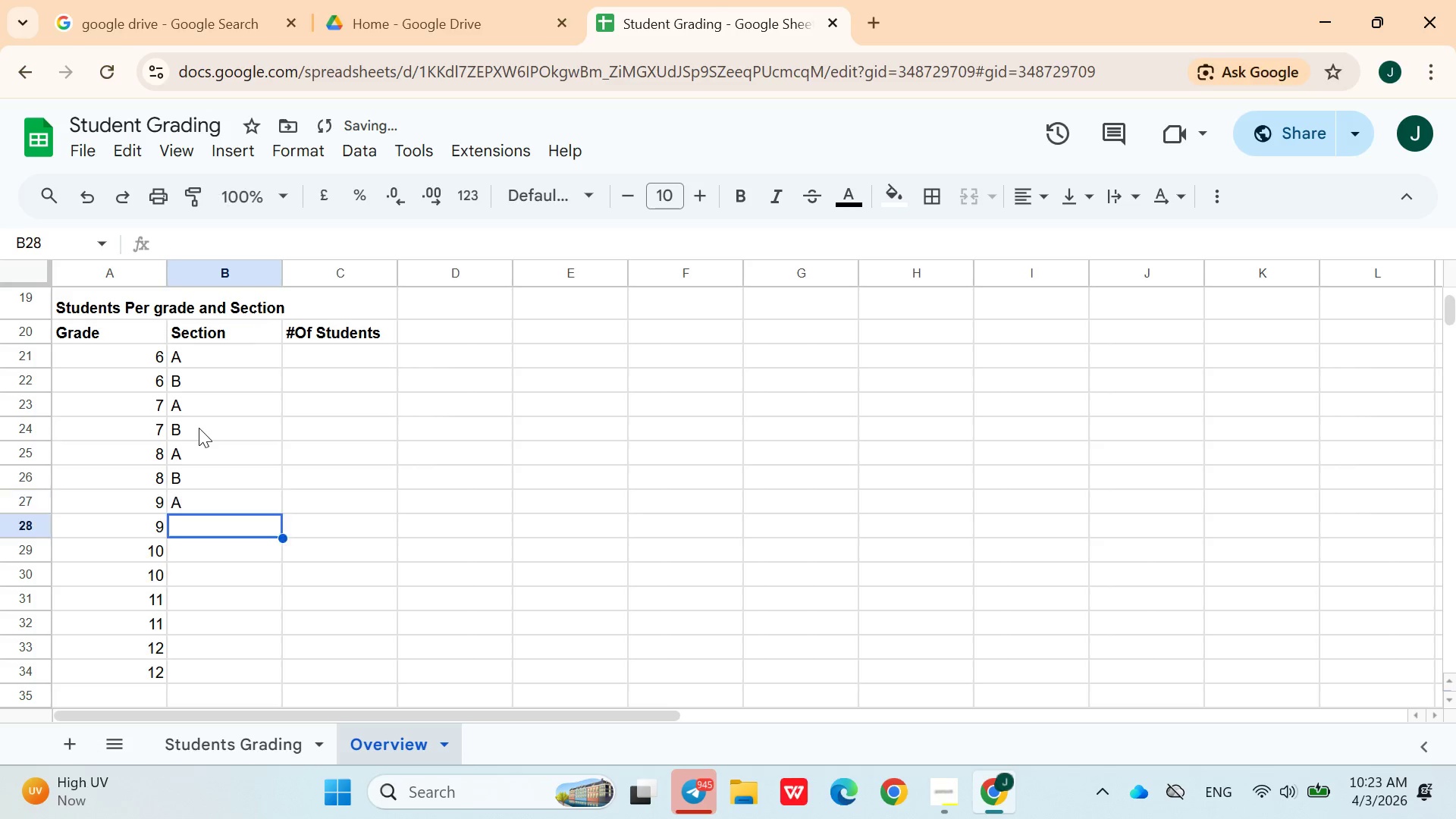 
key(Shift+B)
 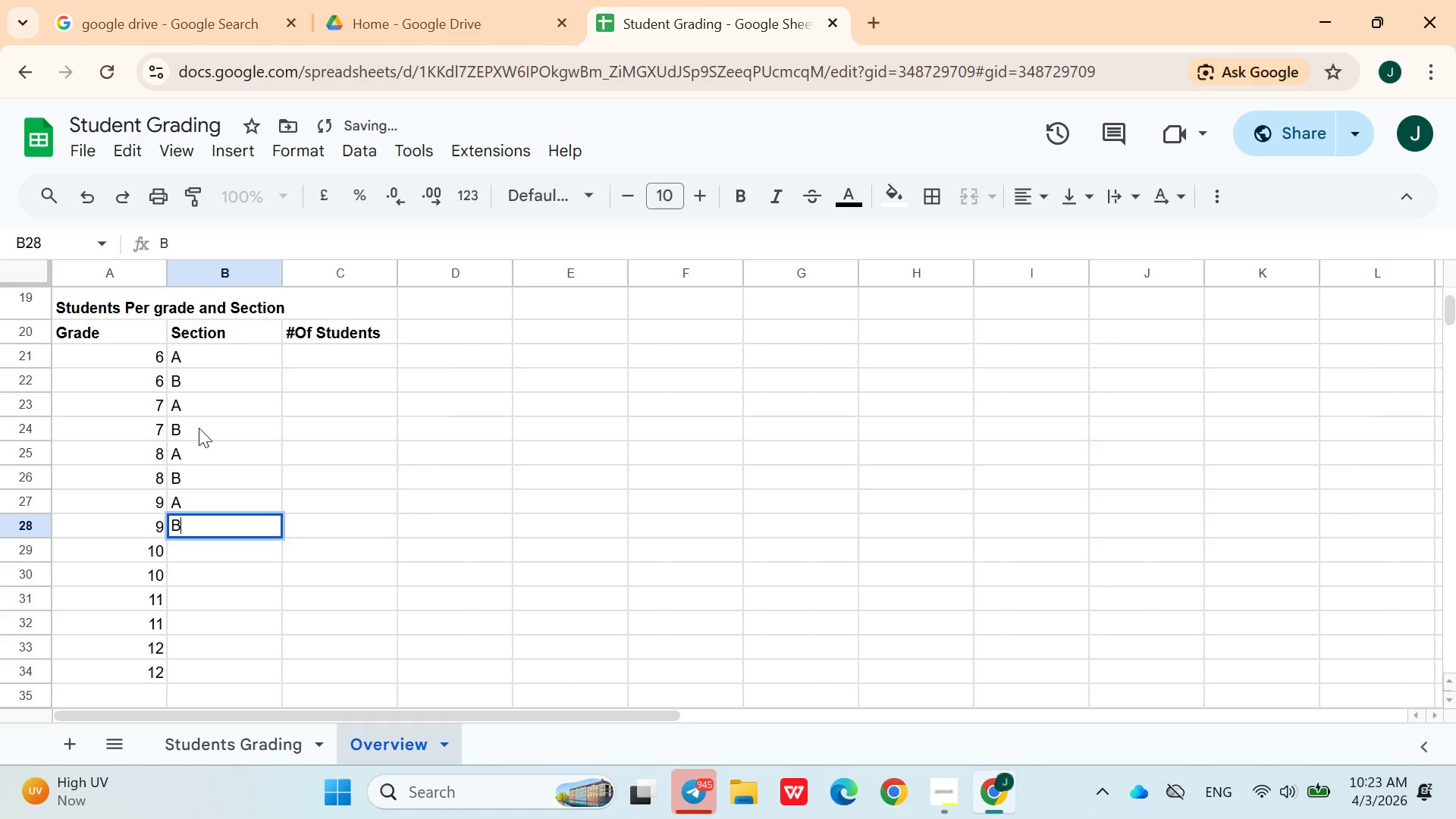 
key(ArrowDown)
 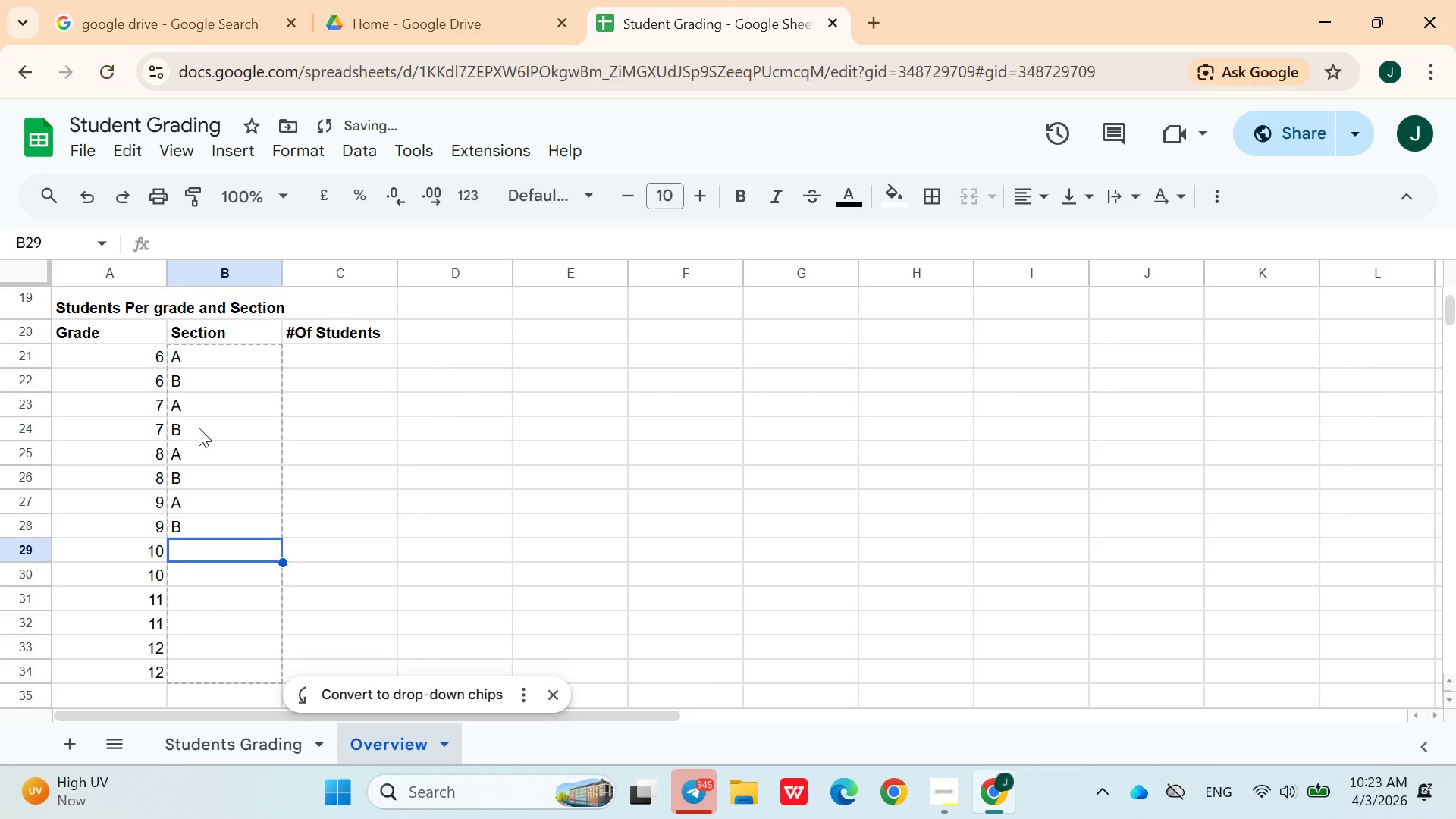 
key(Shift+A)
 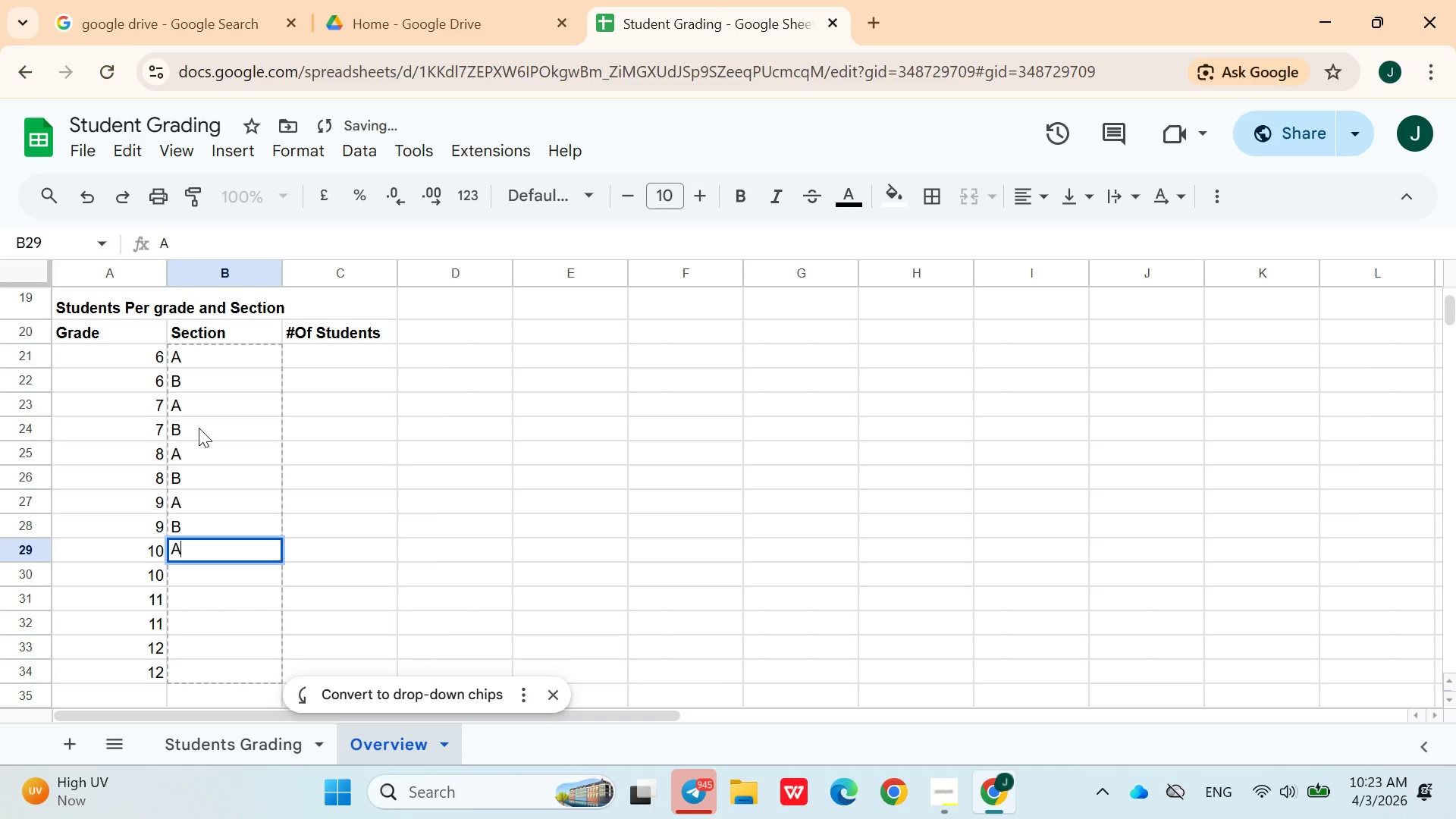 
key(ArrowDown)
 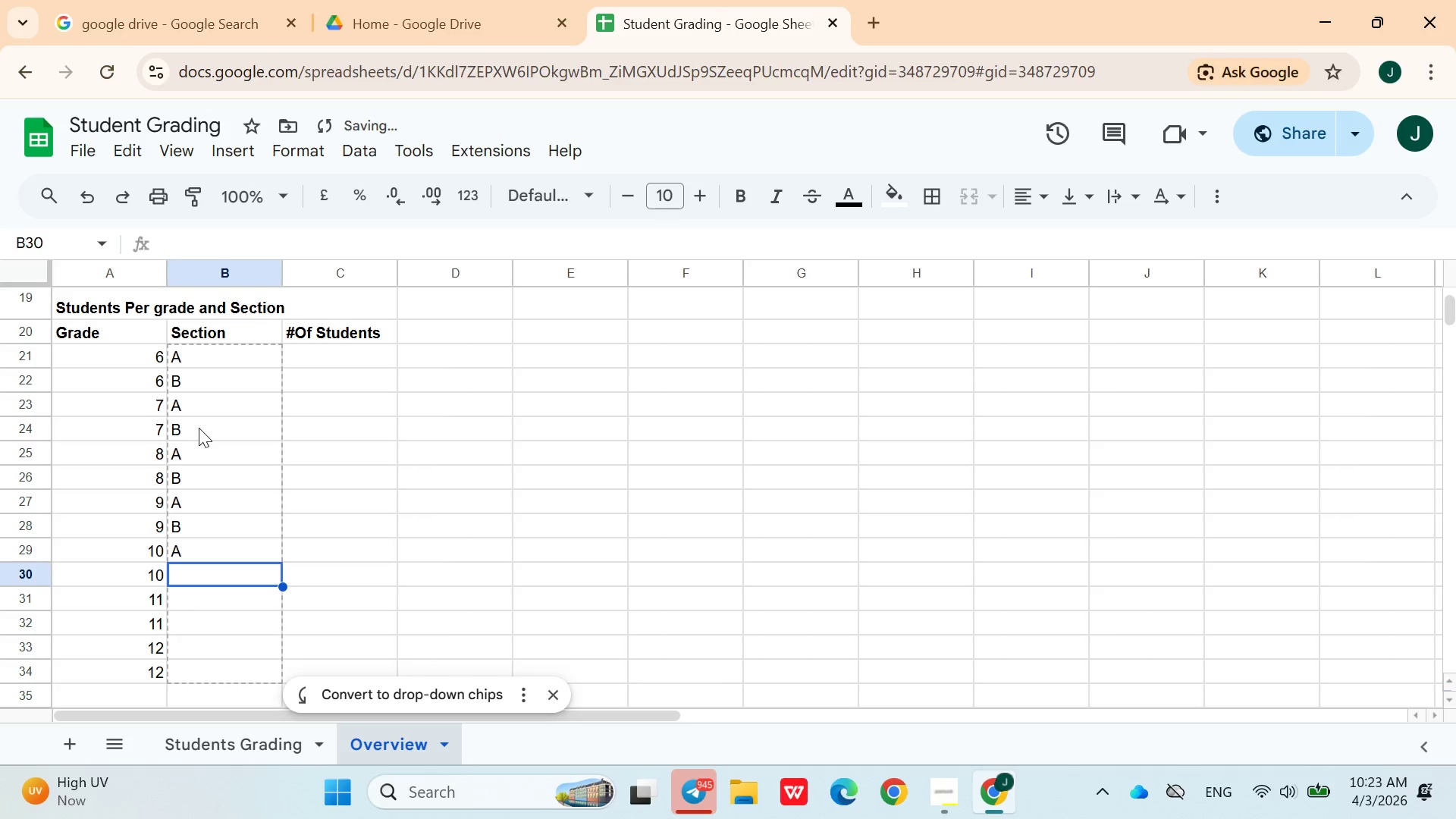 
key(Shift+B)
 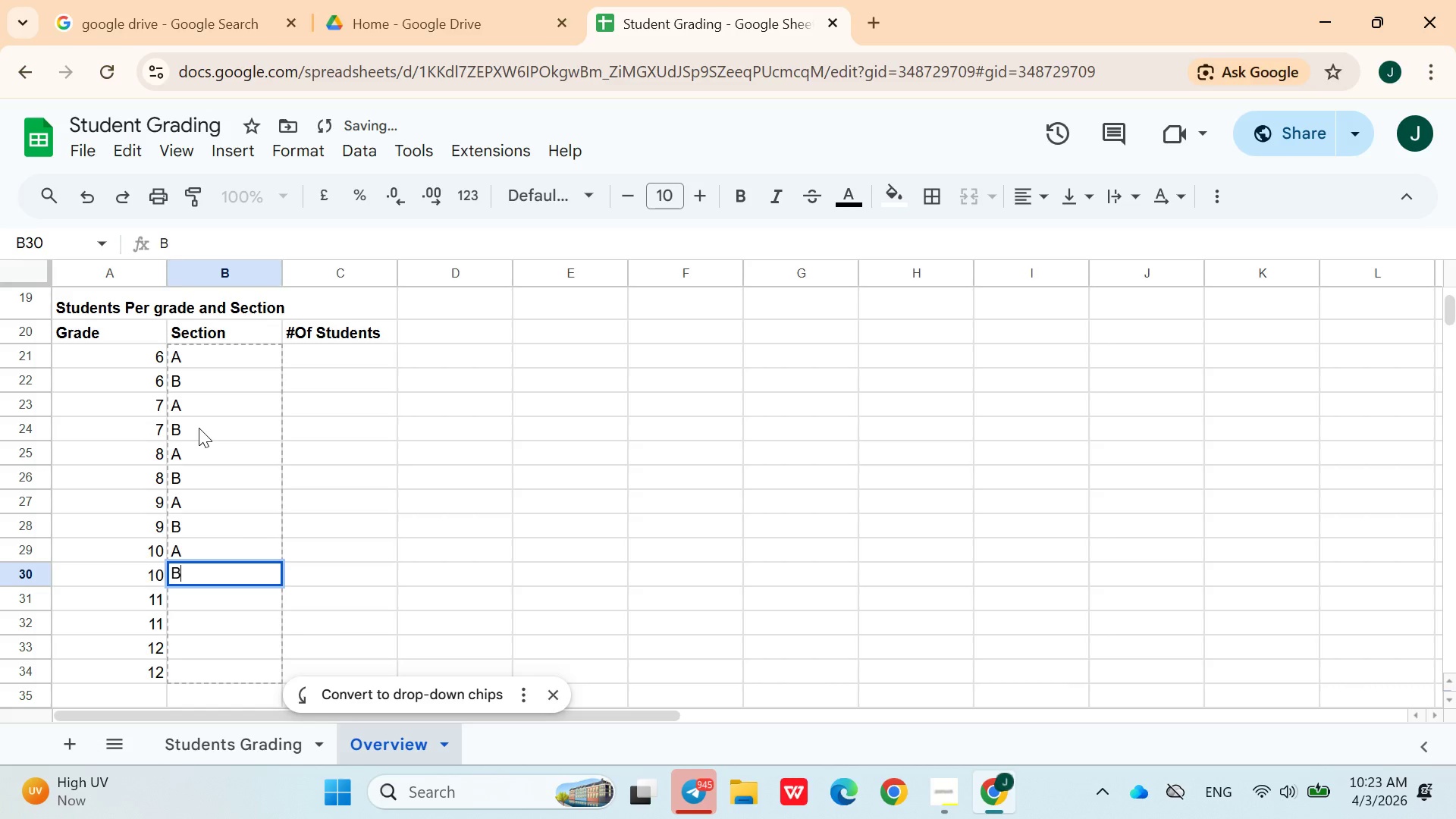 
key(ArrowDown)
 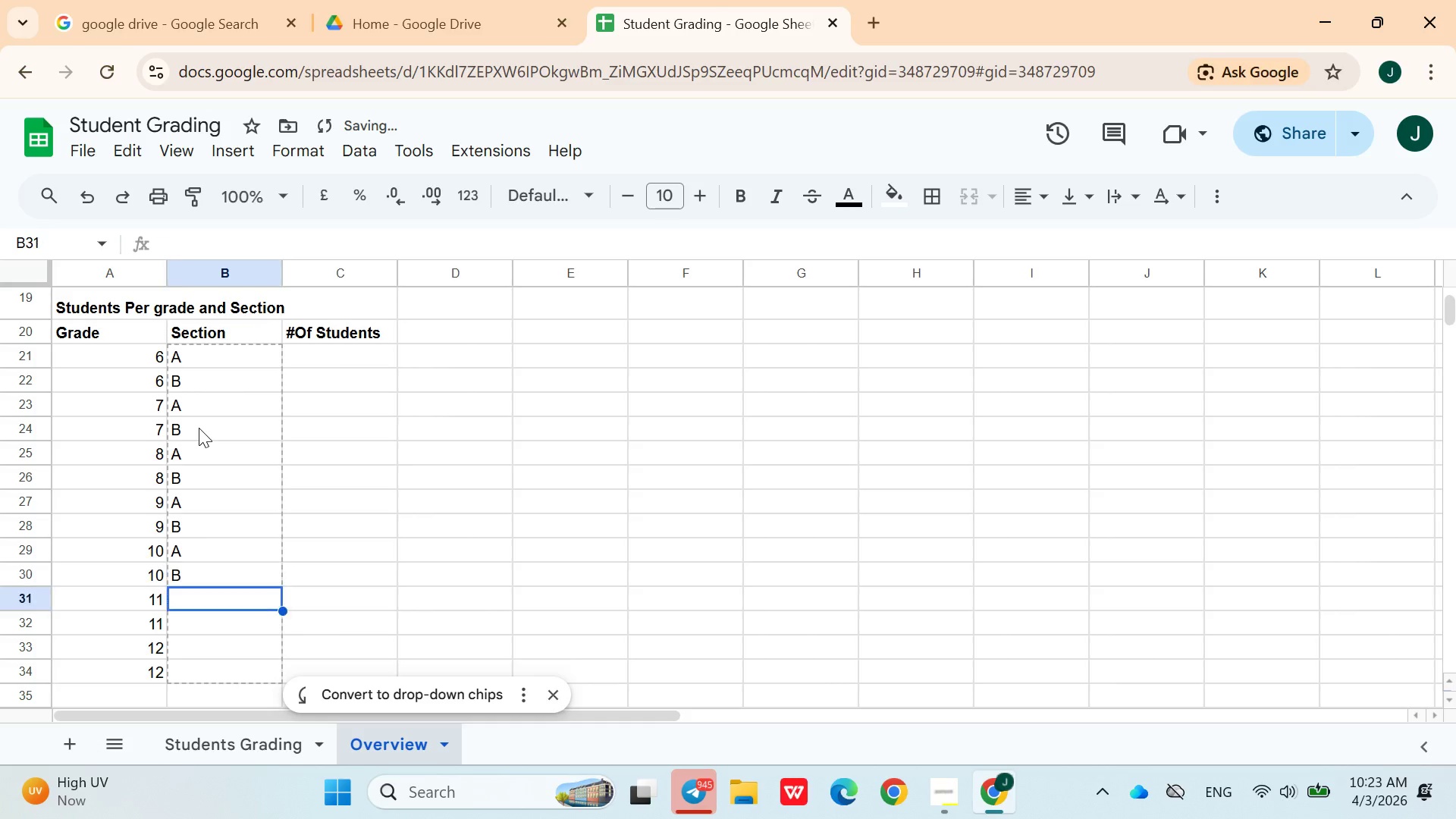 
key(Shift+A)
 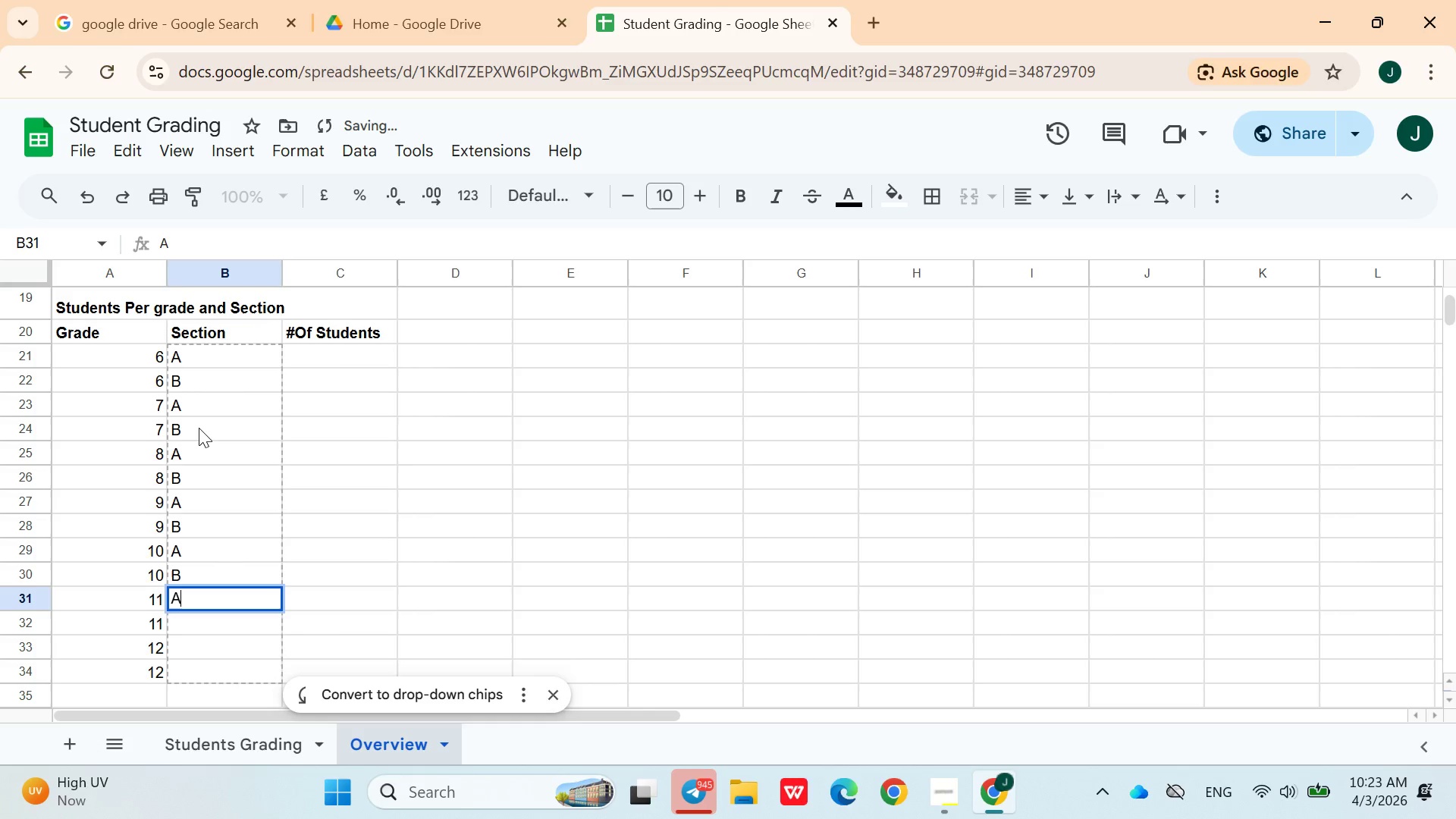 
key(Shift+ArrowDown)
 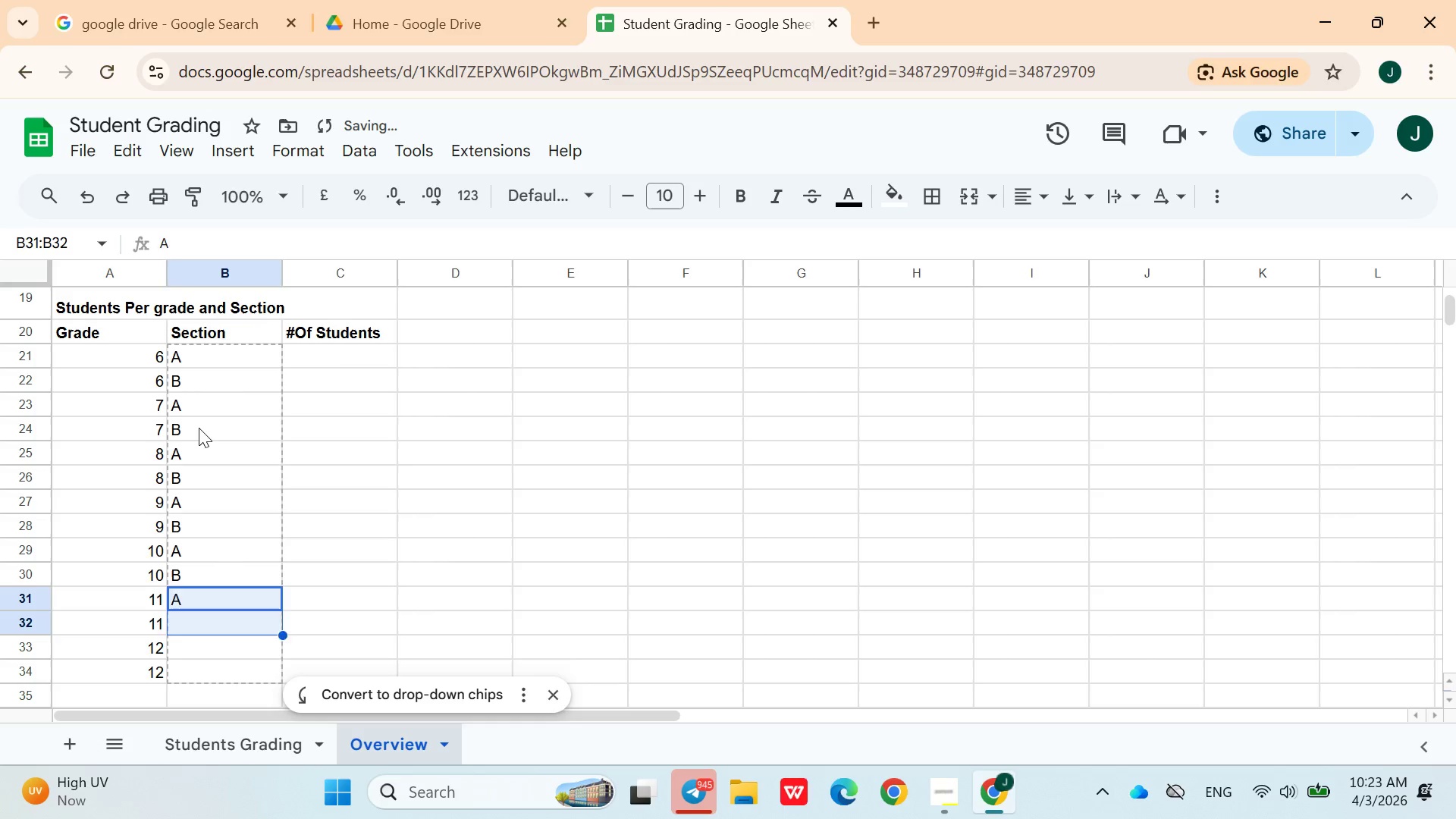 
key(Shift+B)
 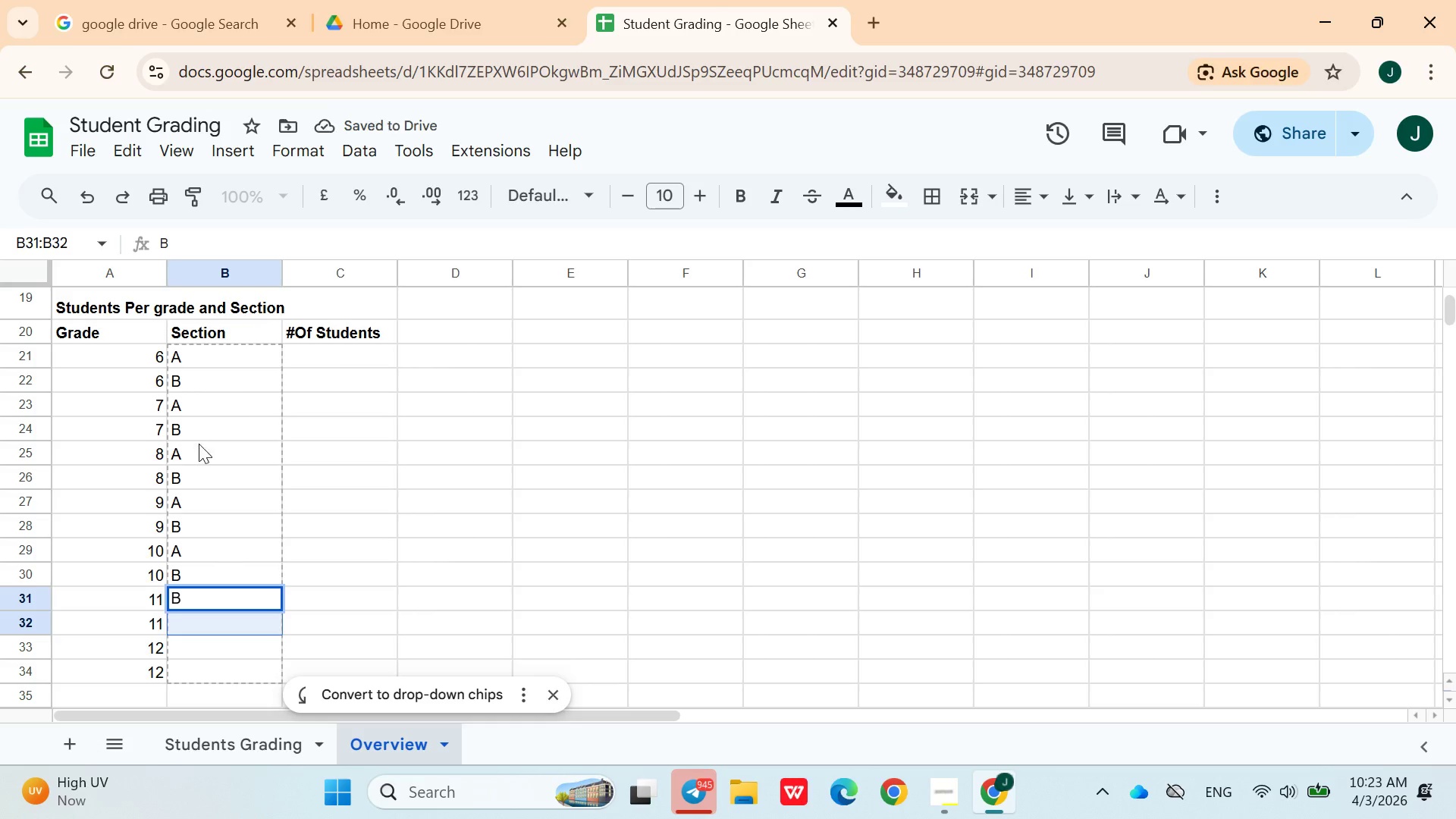 
left_click([228, 576])
 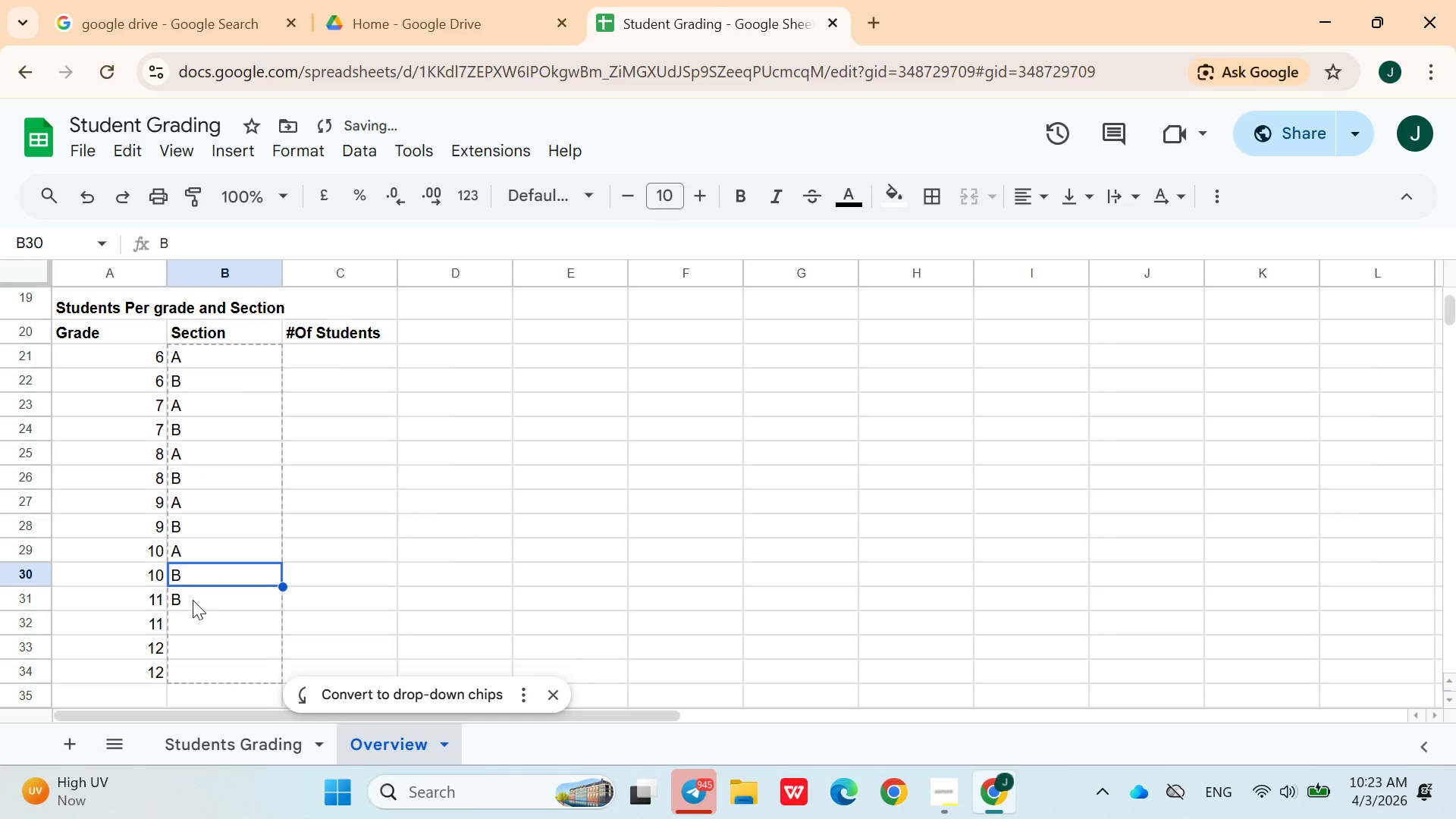 
double_click([193, 600])
 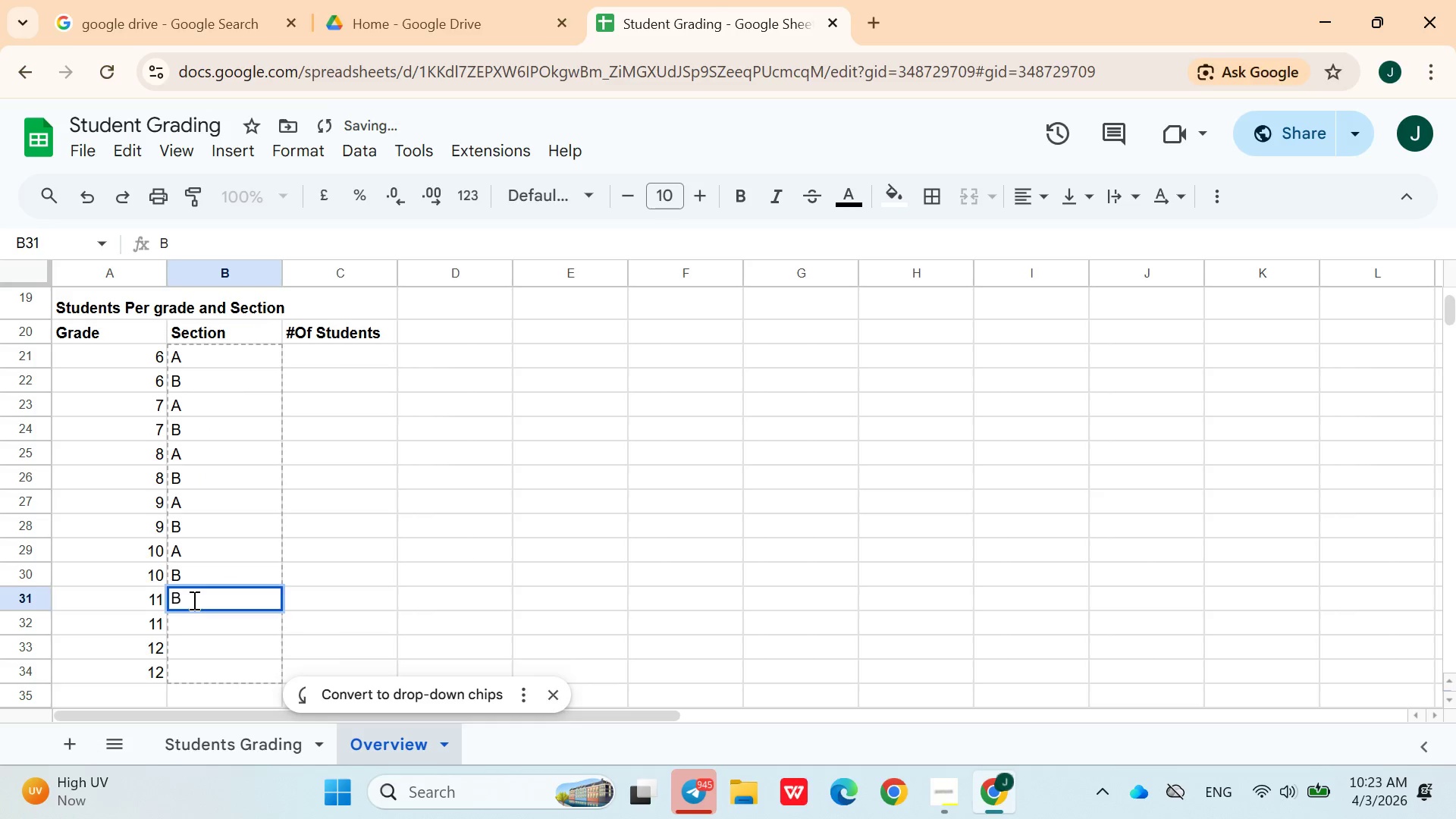 
key(Backspace)
 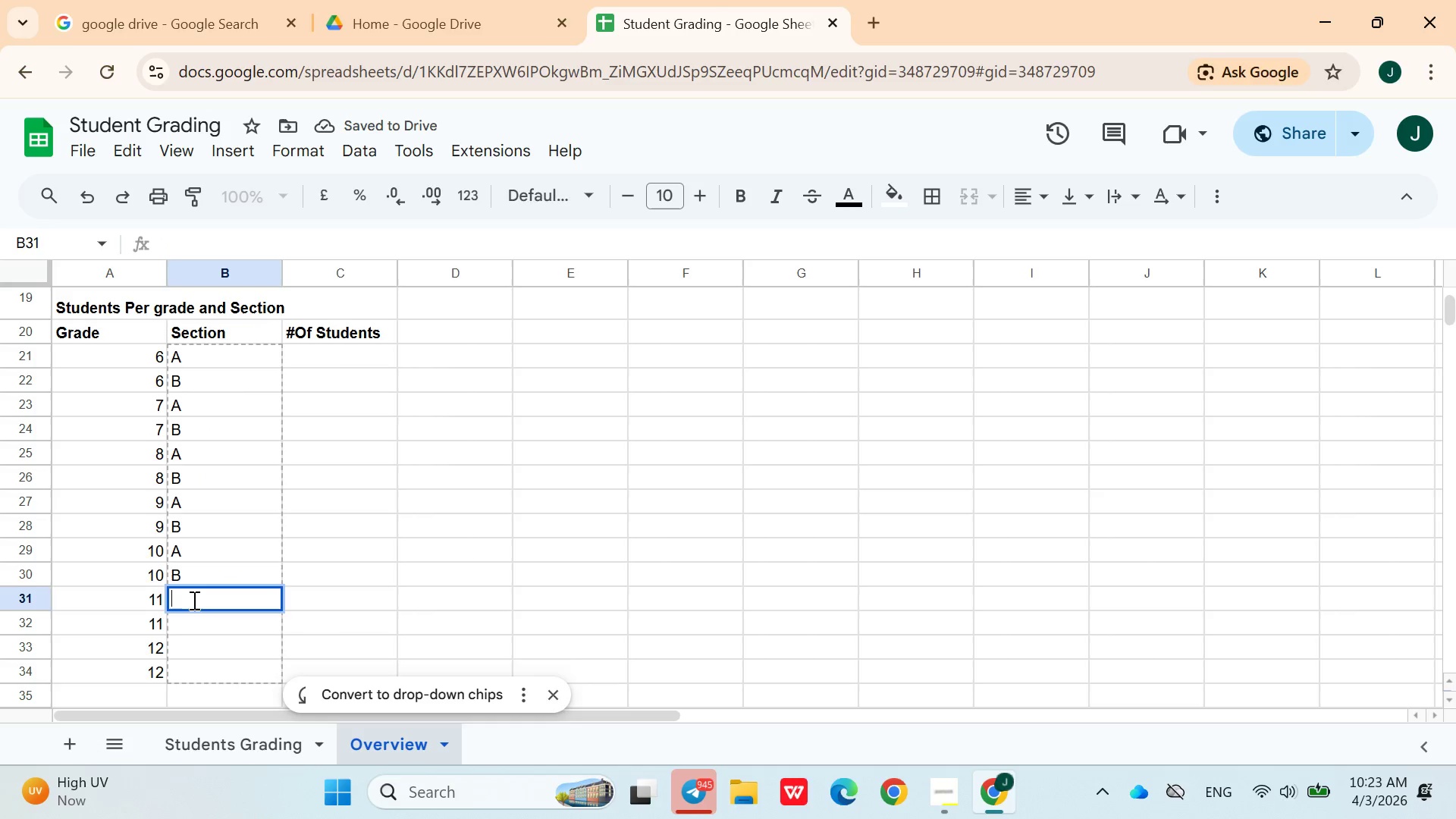 
key(Shift+A)
 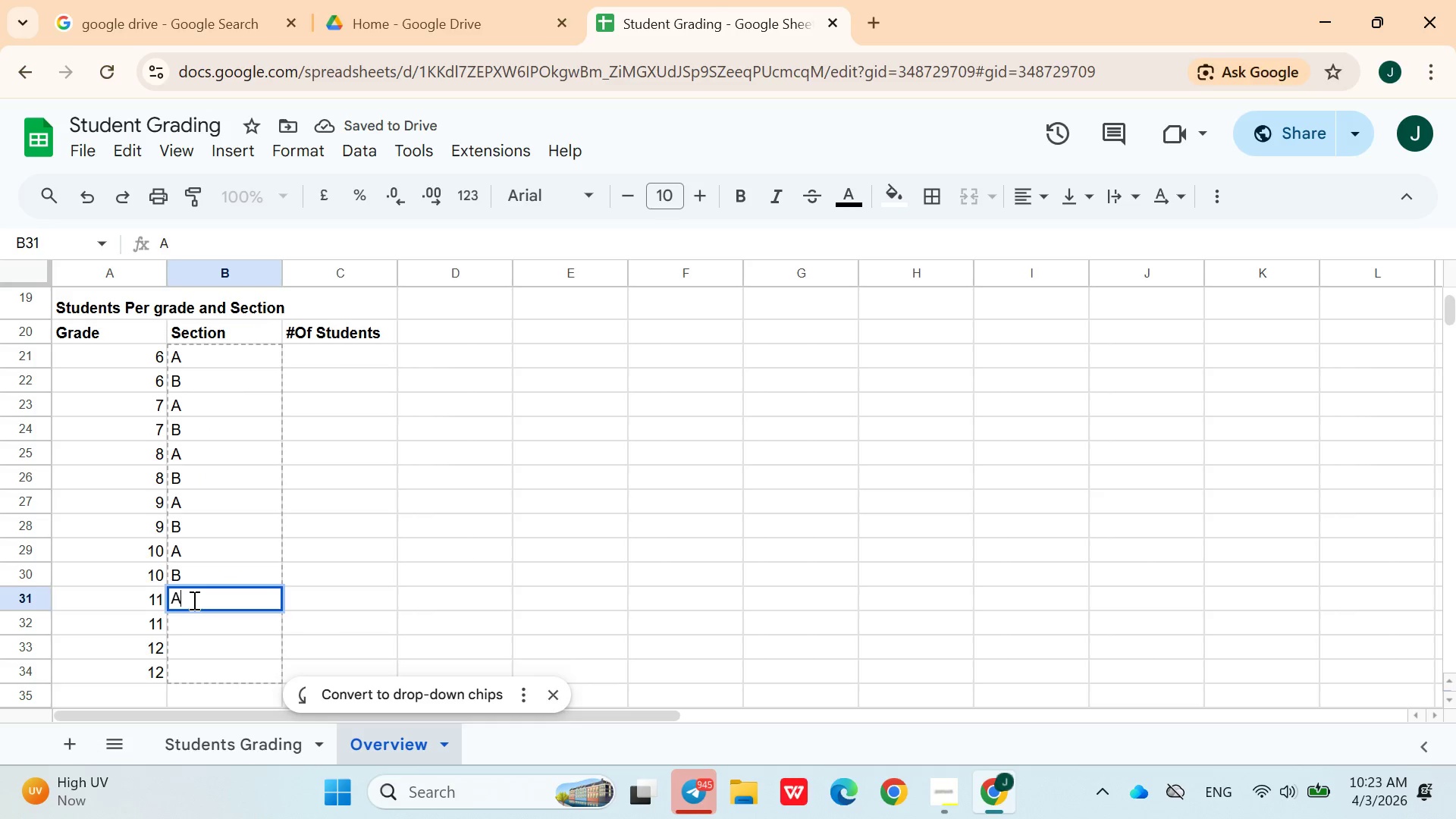 
key(ArrowDown)
 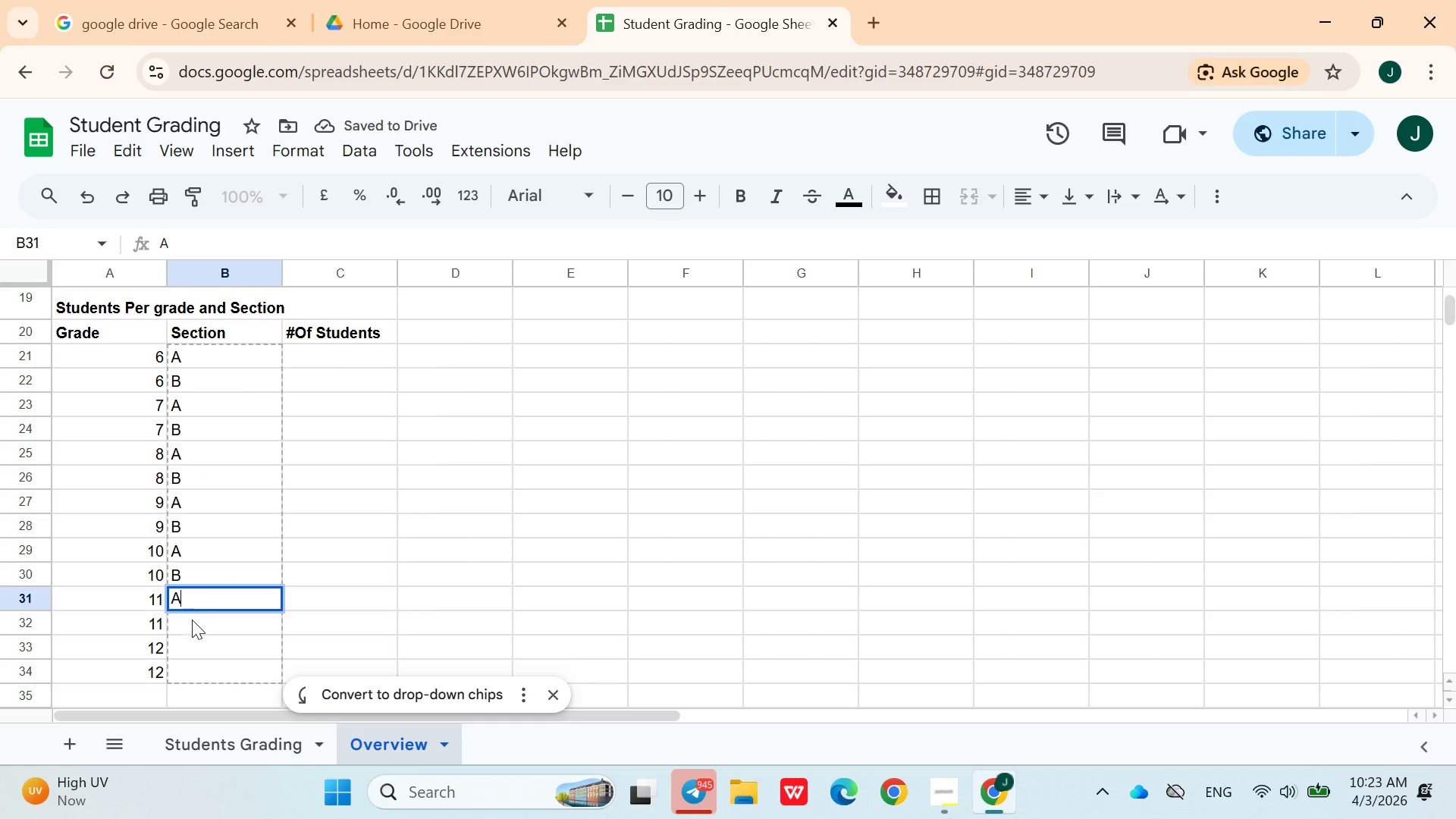 
left_click([192, 621])
 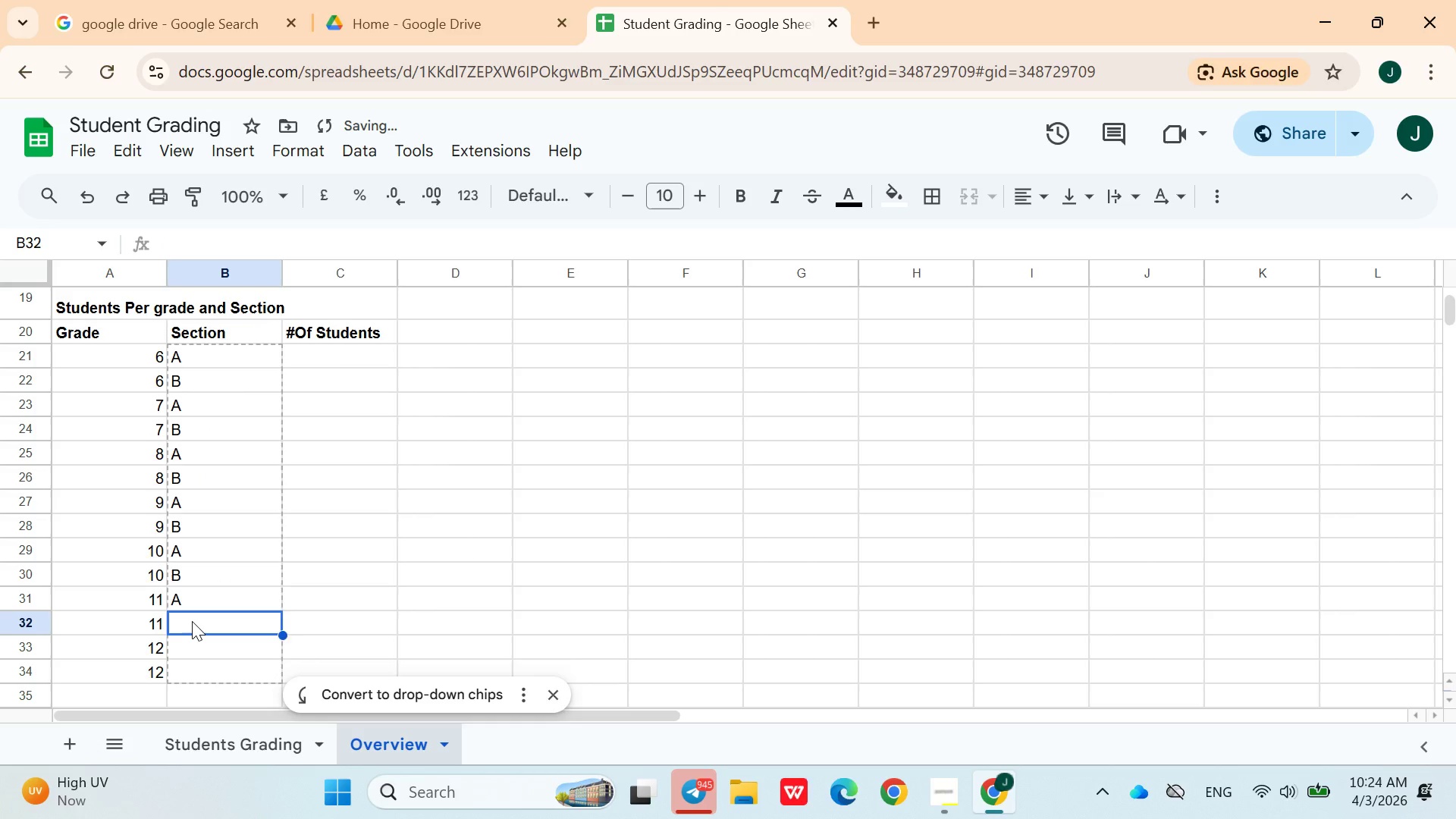 
key(ArrowDown)
 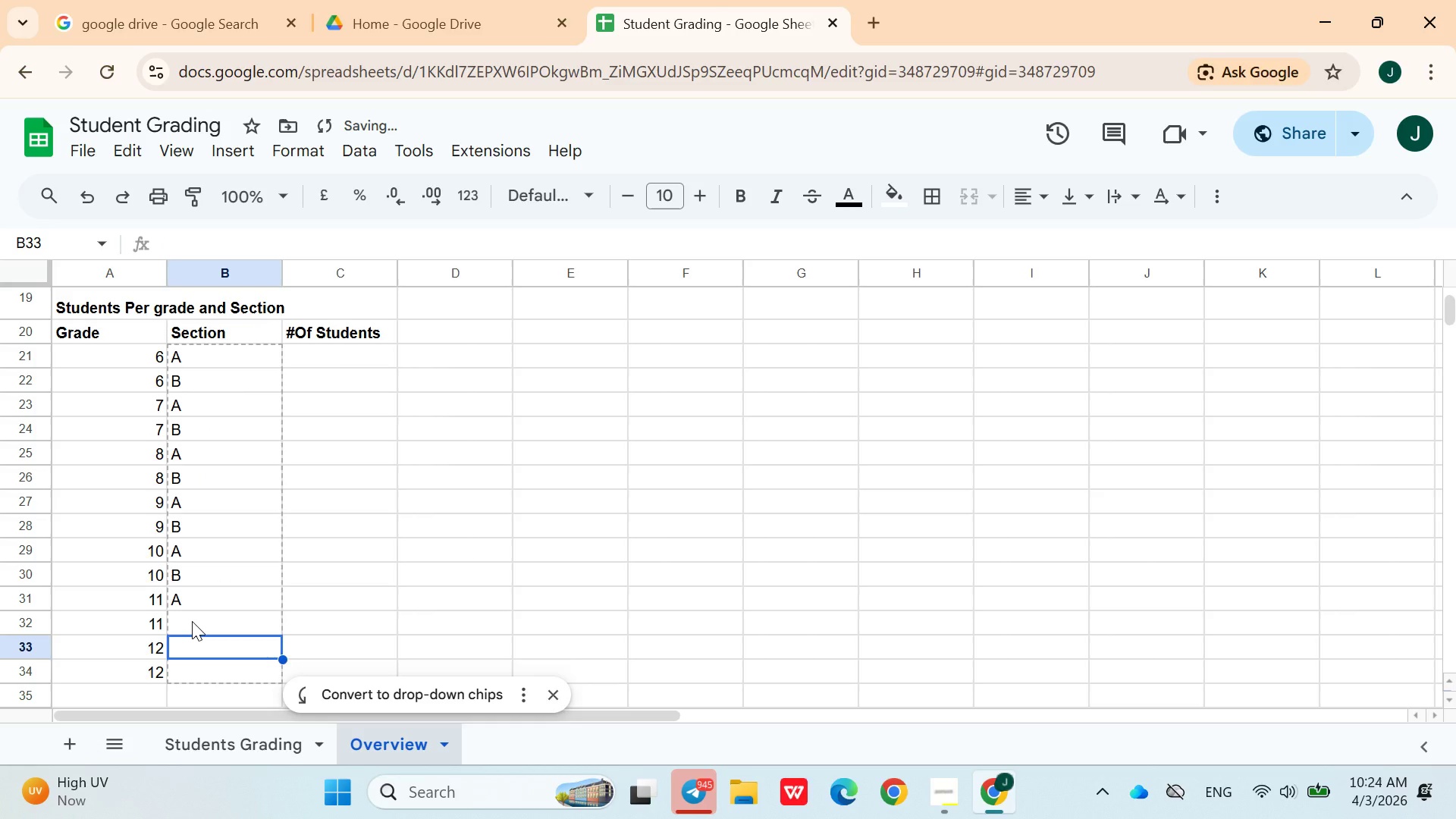 
key(Shift+B)
 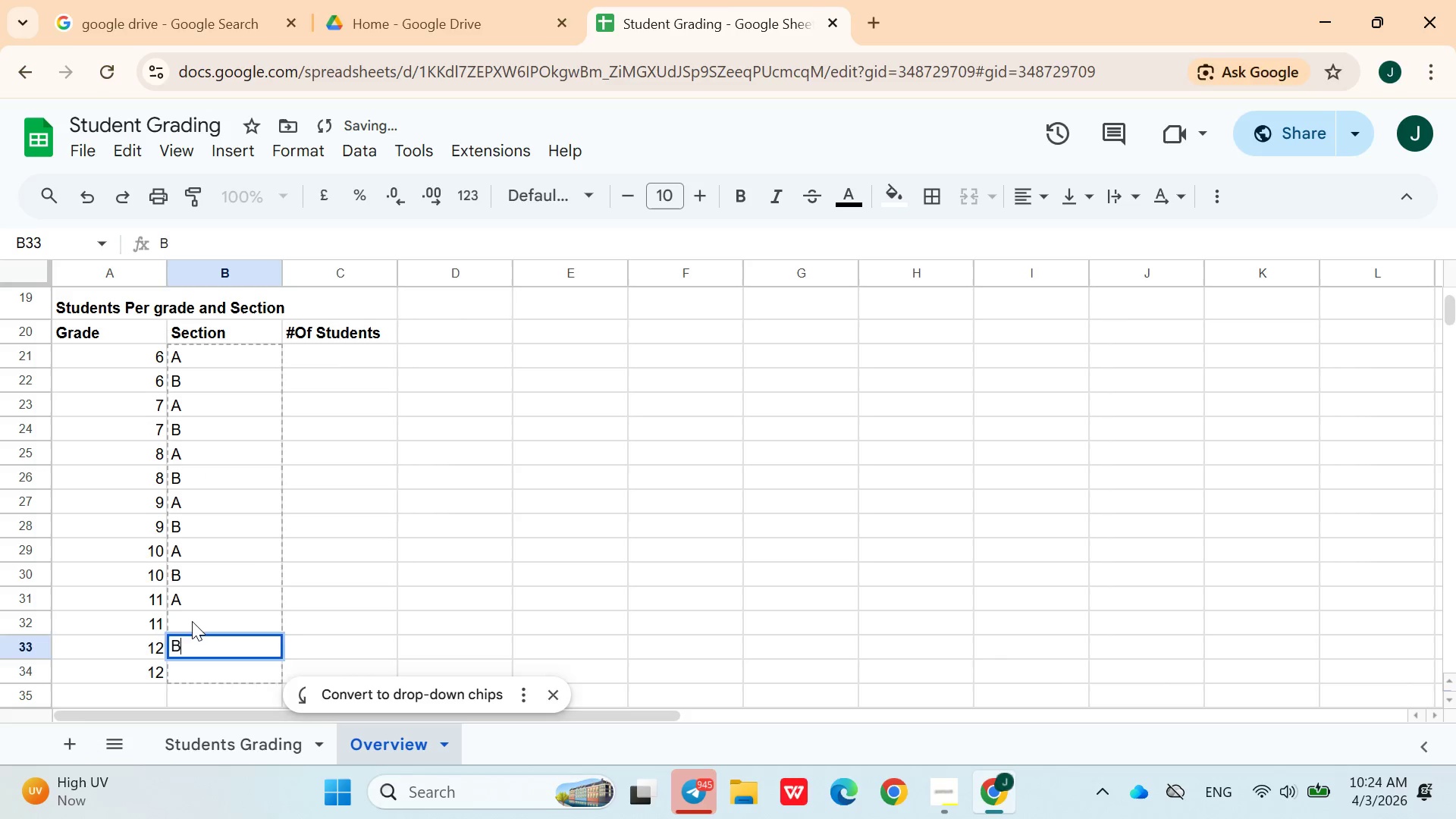 
key(ArrowDown)
 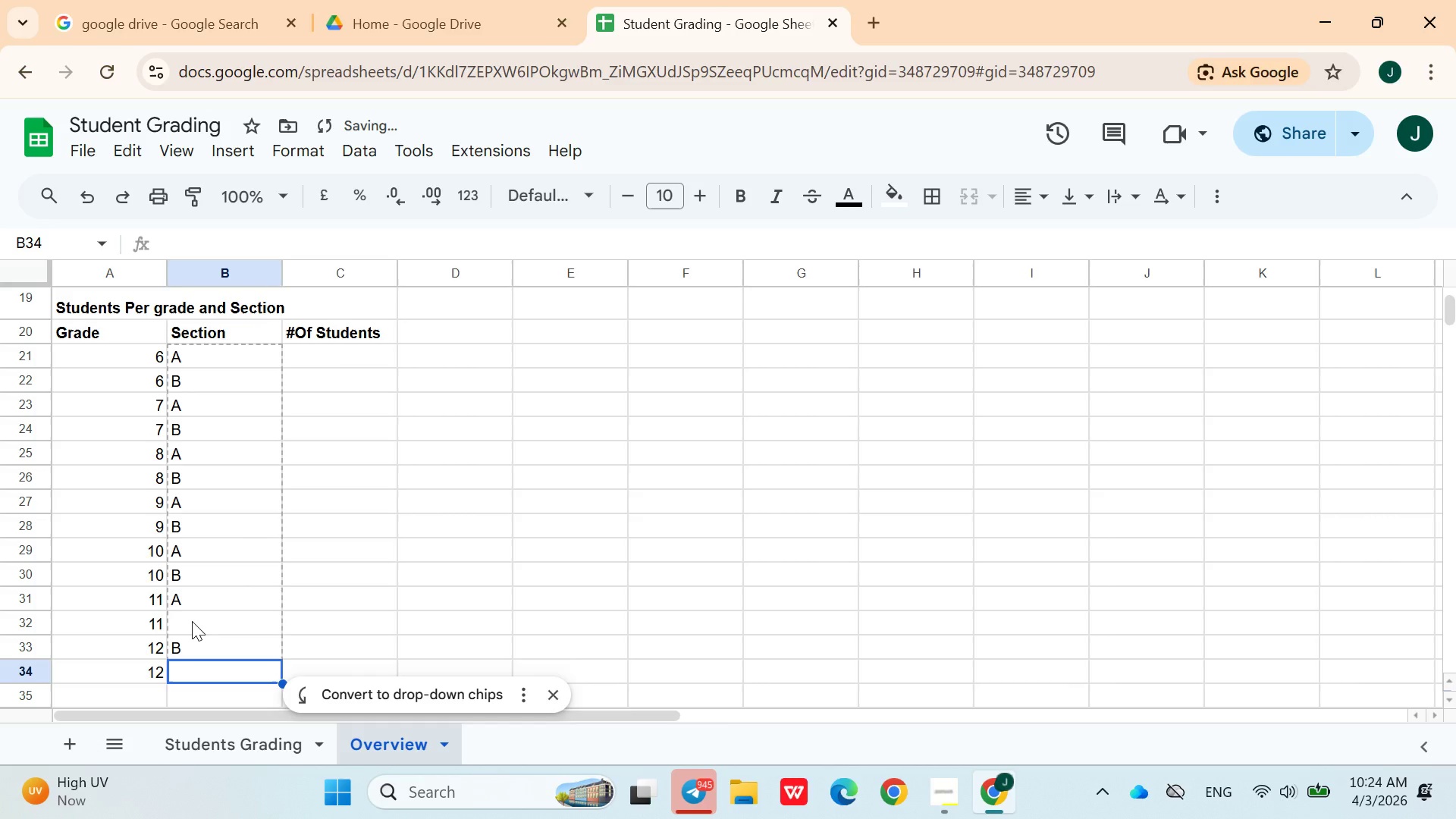 
key(ArrowUp)
 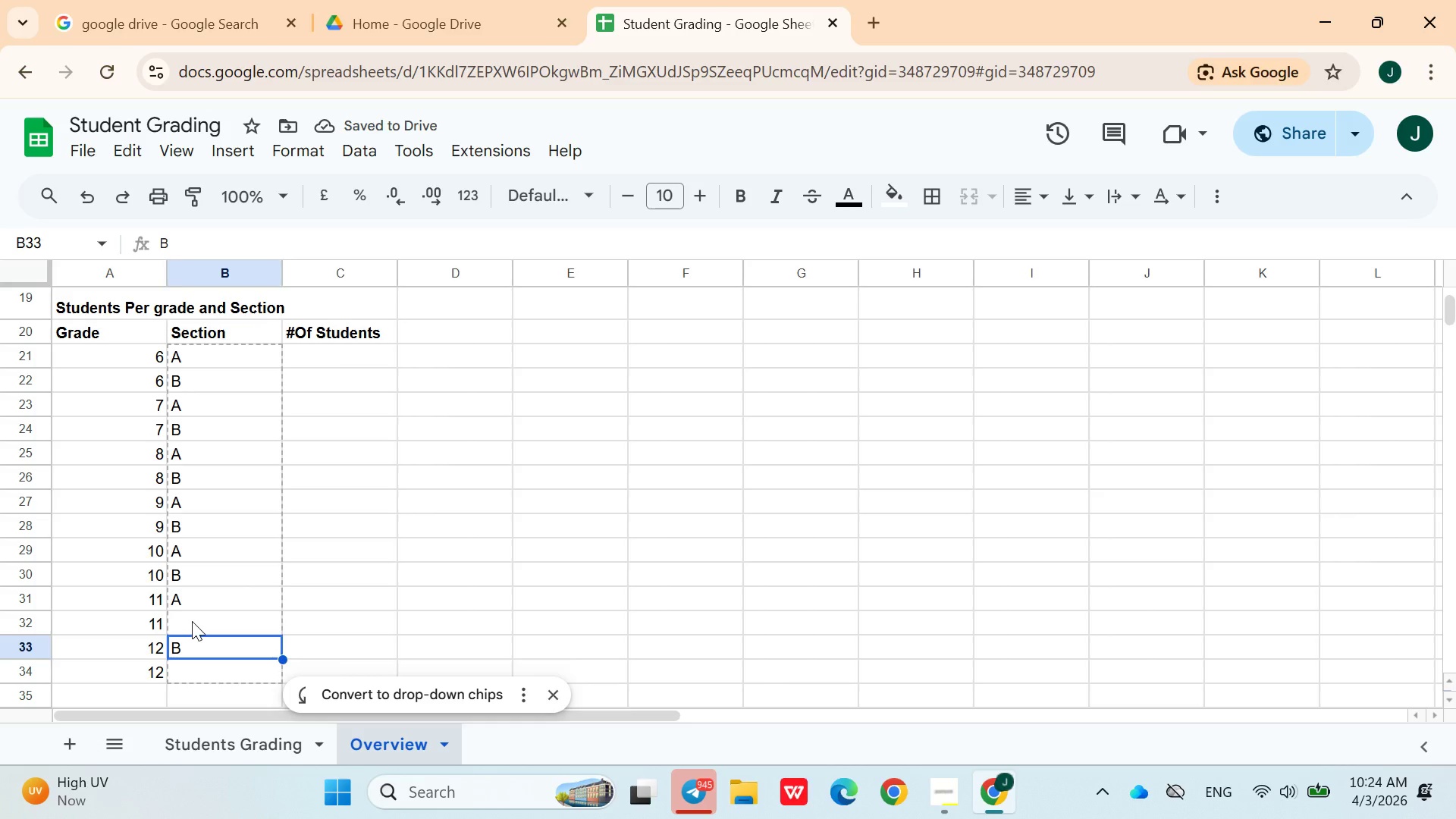 
key(ArrowUp)
 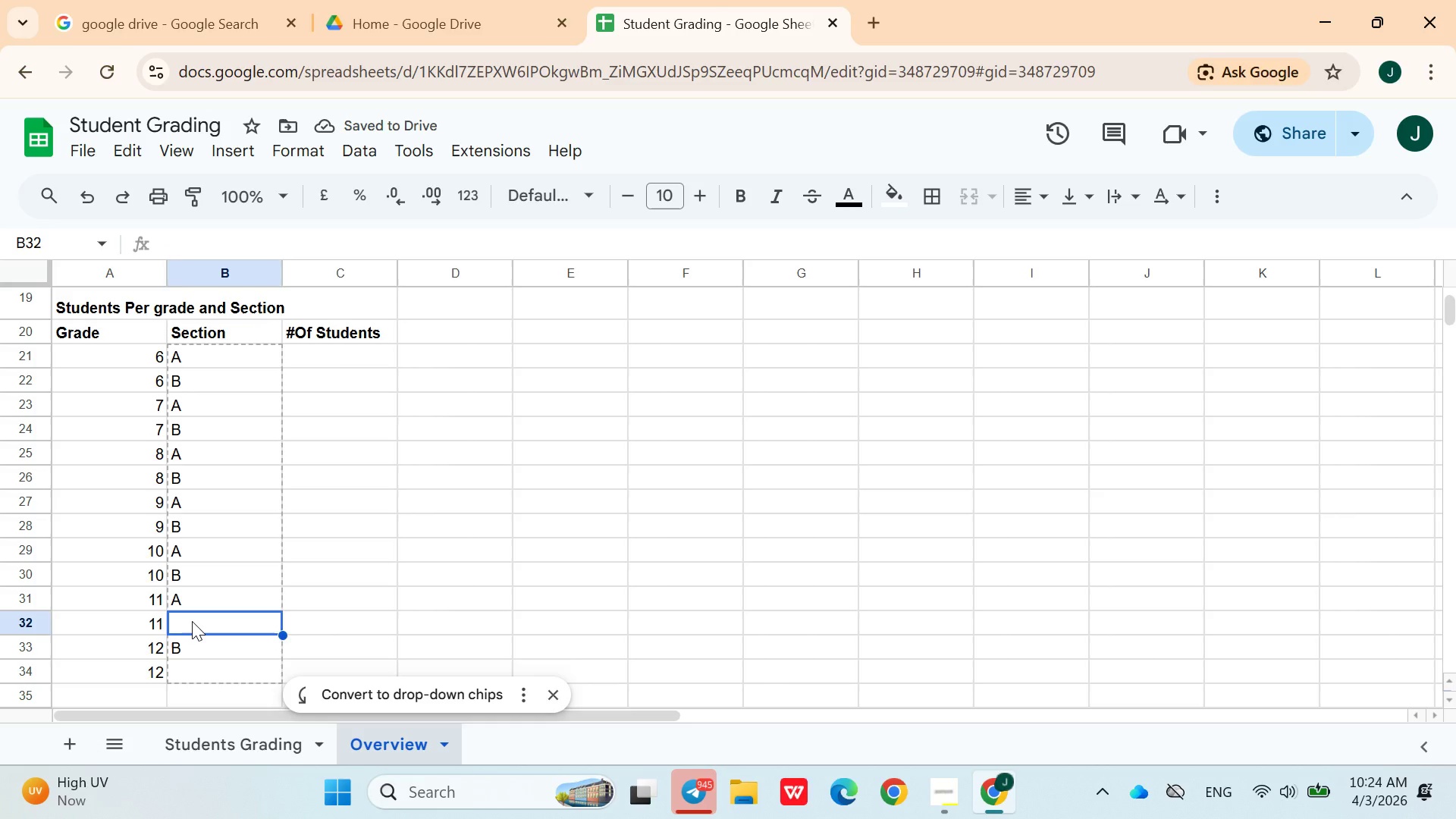 
key(Shift+B)
 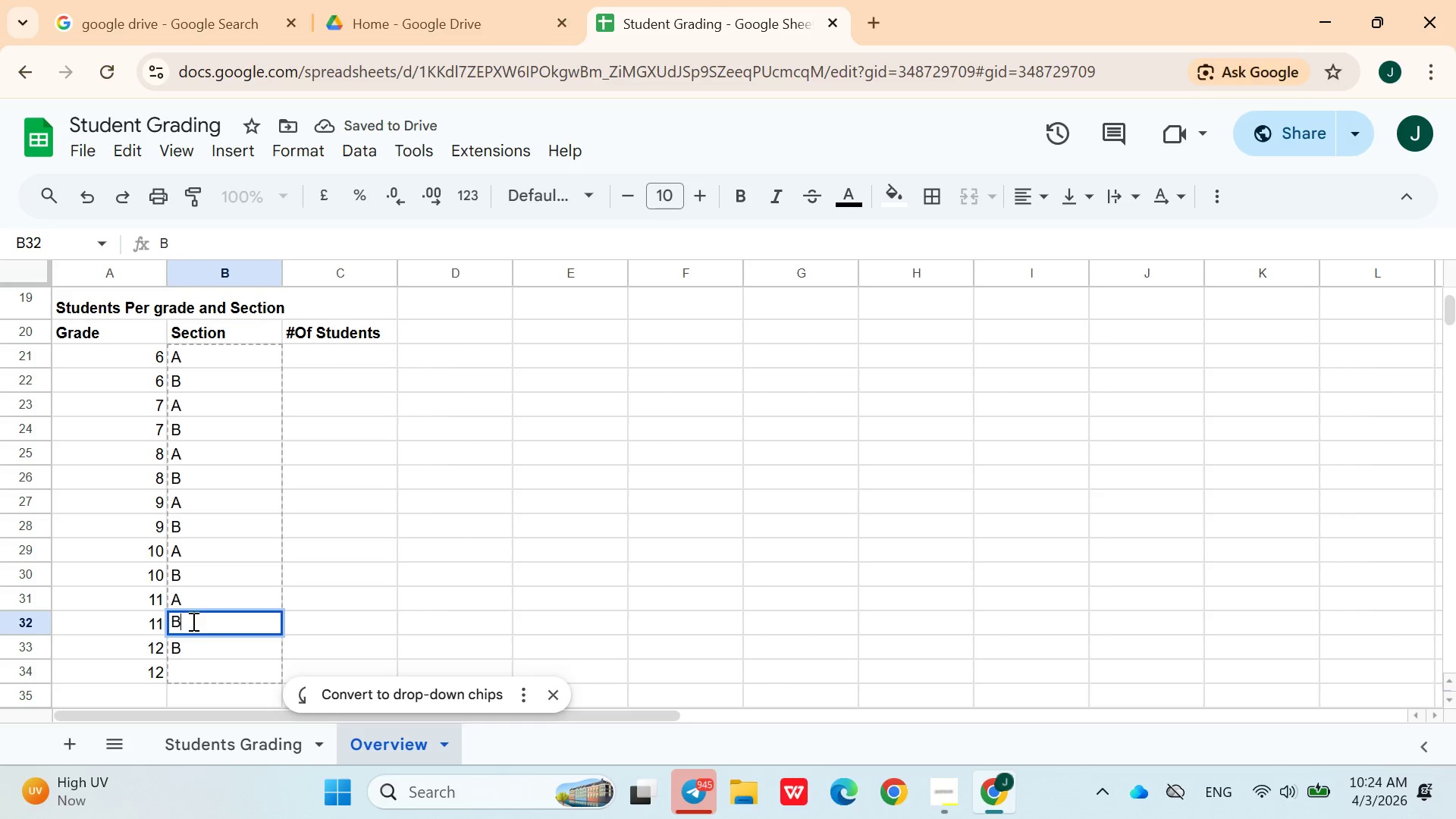 
key(ArrowDown)
 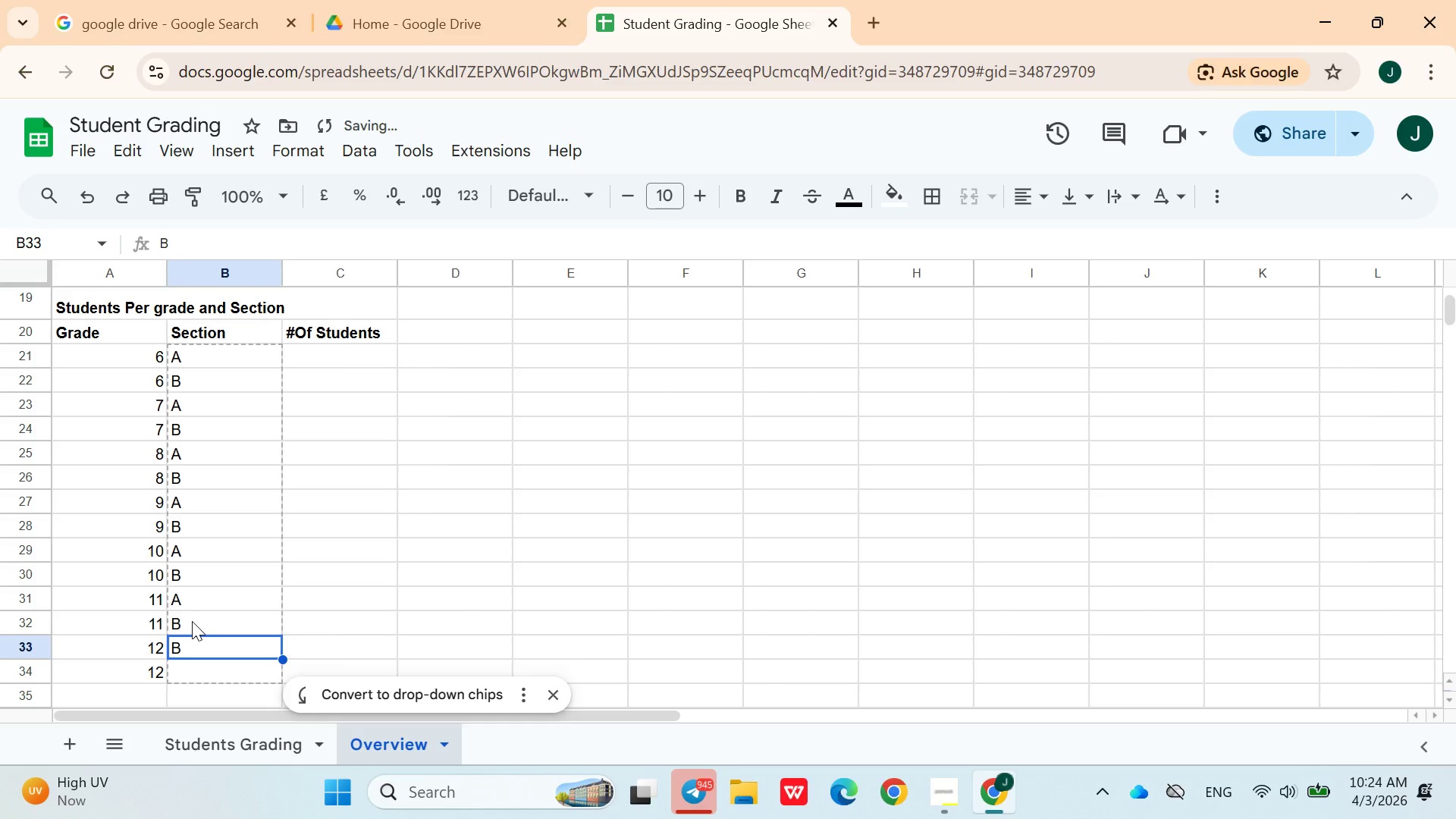 
key(Shift+A)
 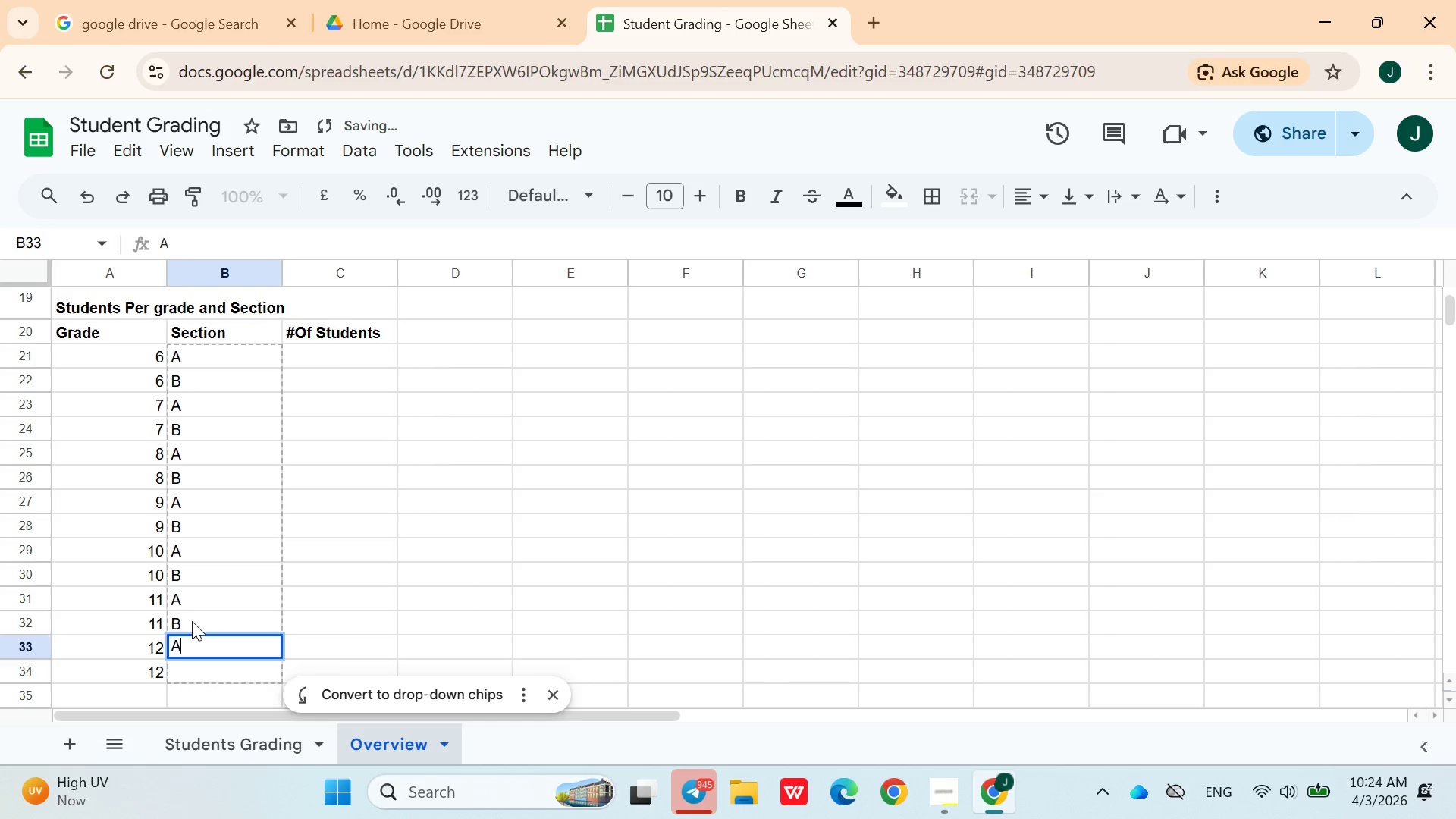 
key(ArrowDown)
 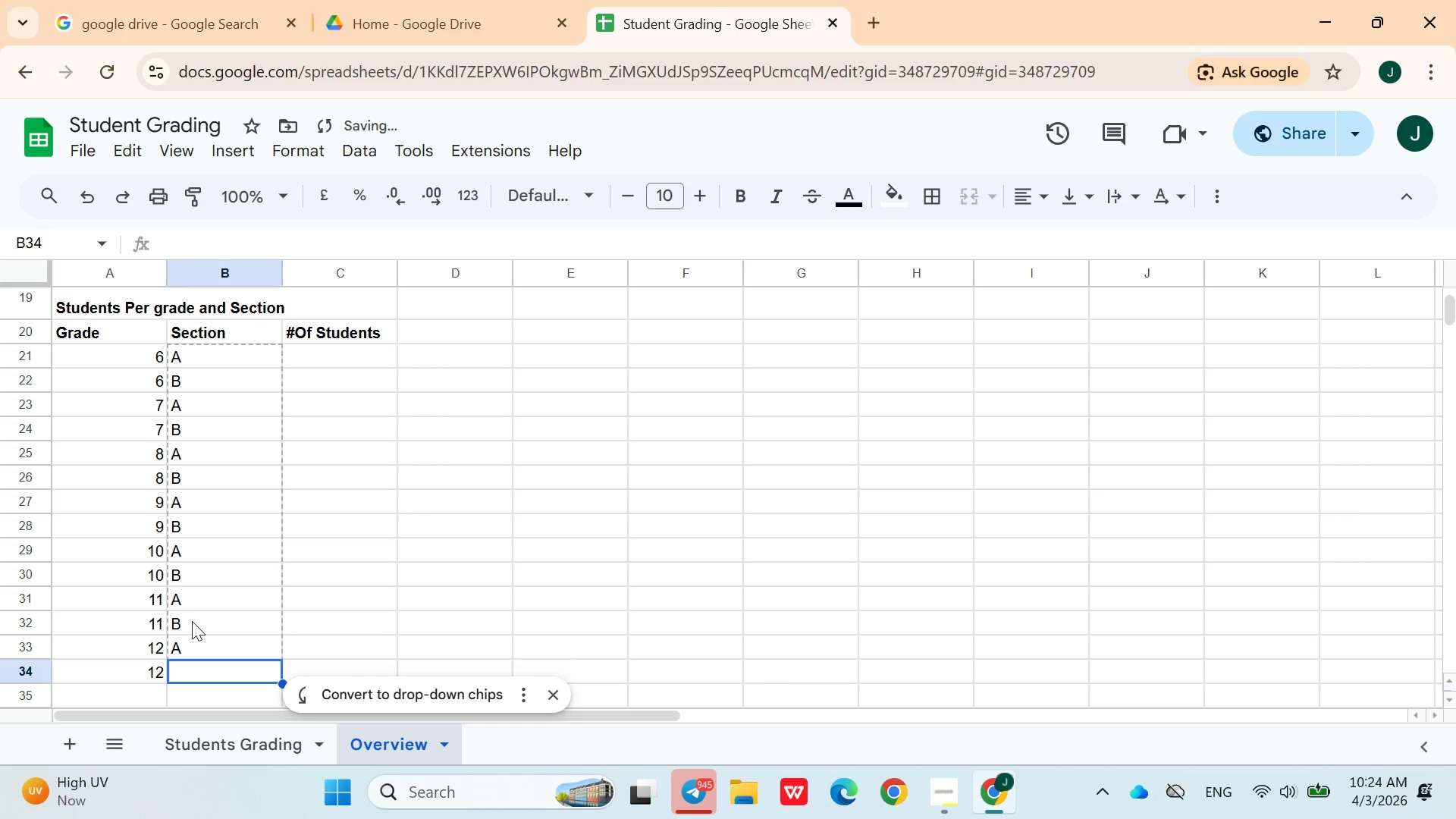 
key(Shift+B)
 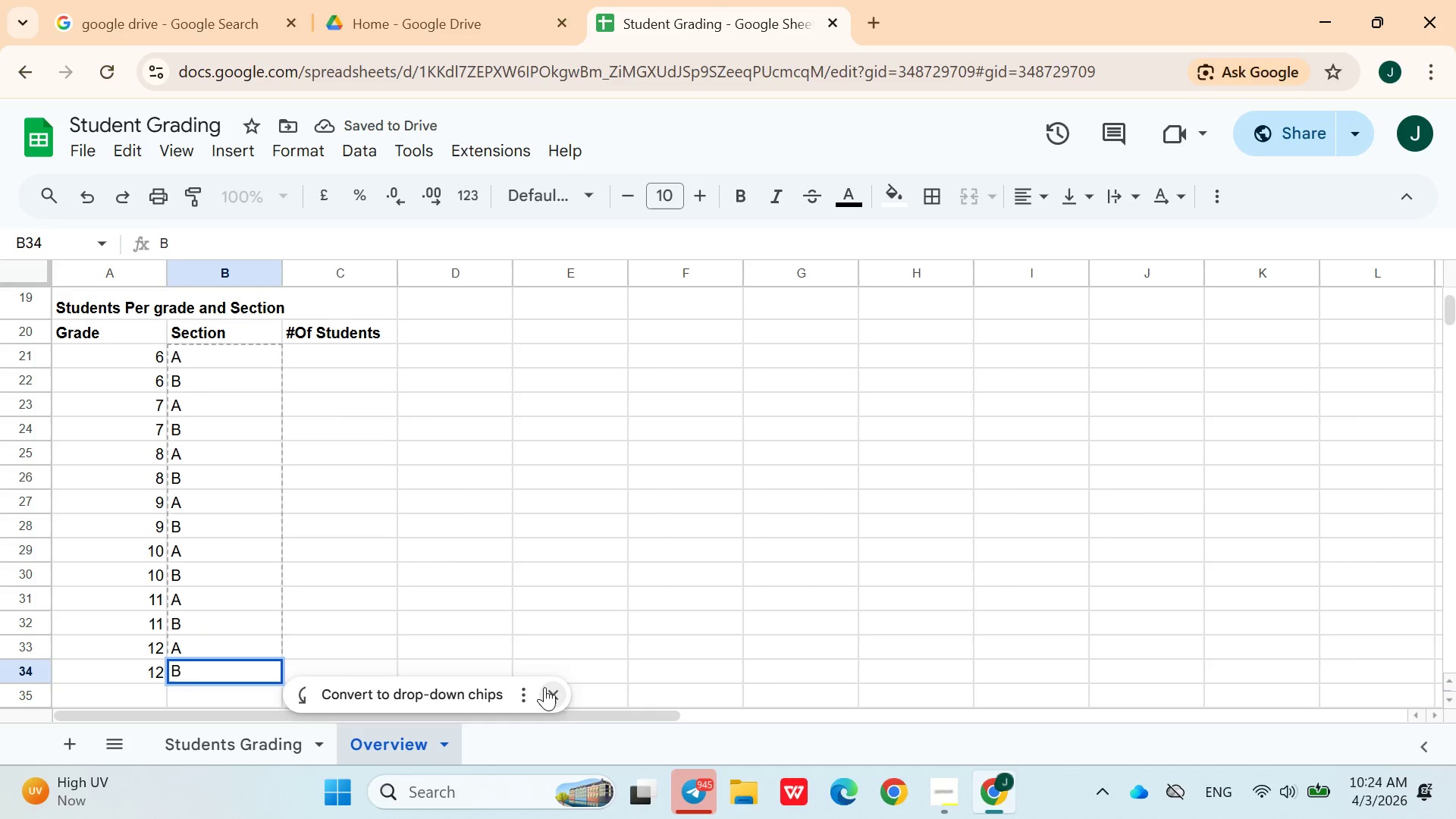 
double_click([500, 648])
 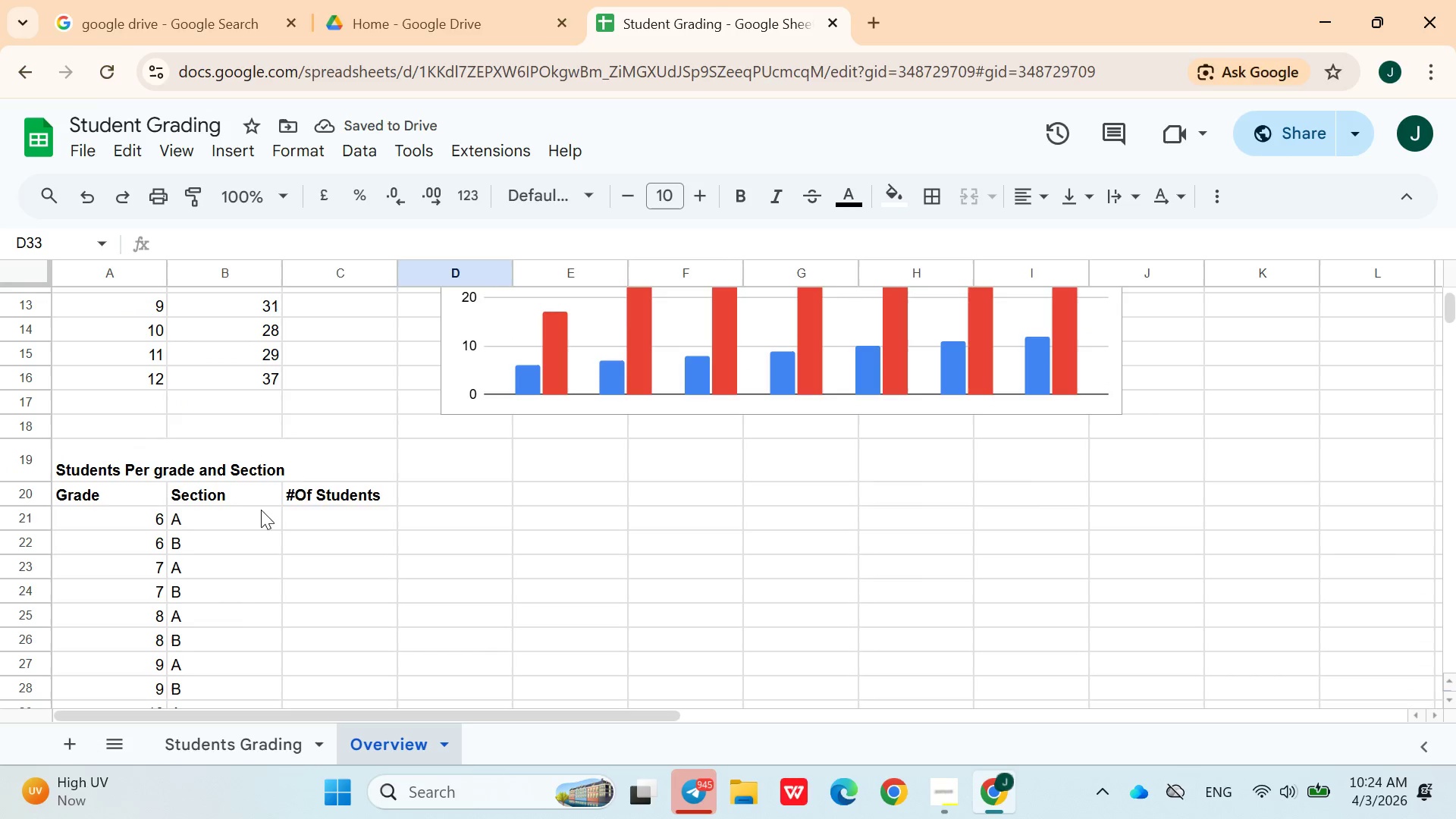 
wait(5.7)
 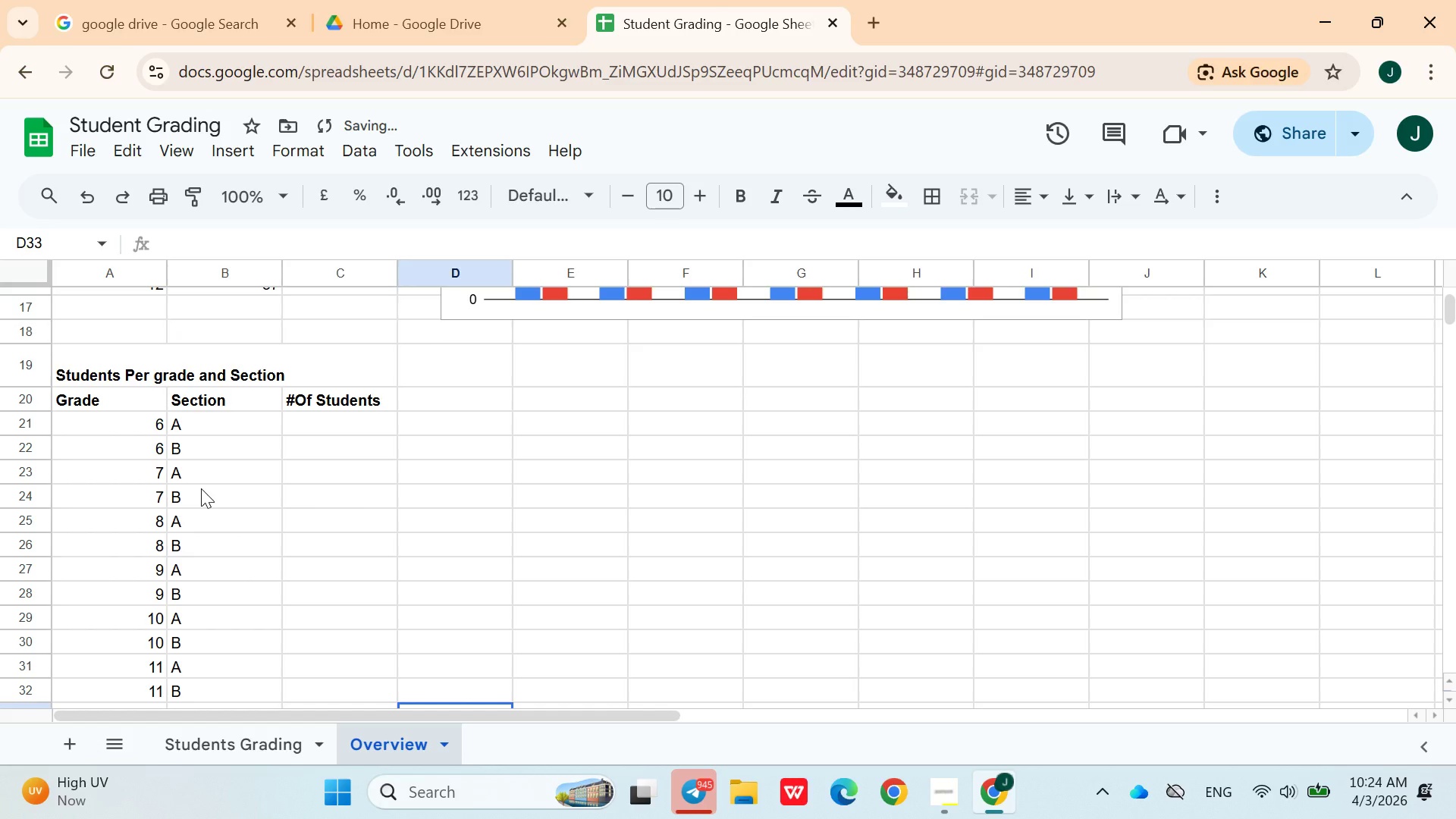 
left_click([292, 513])
 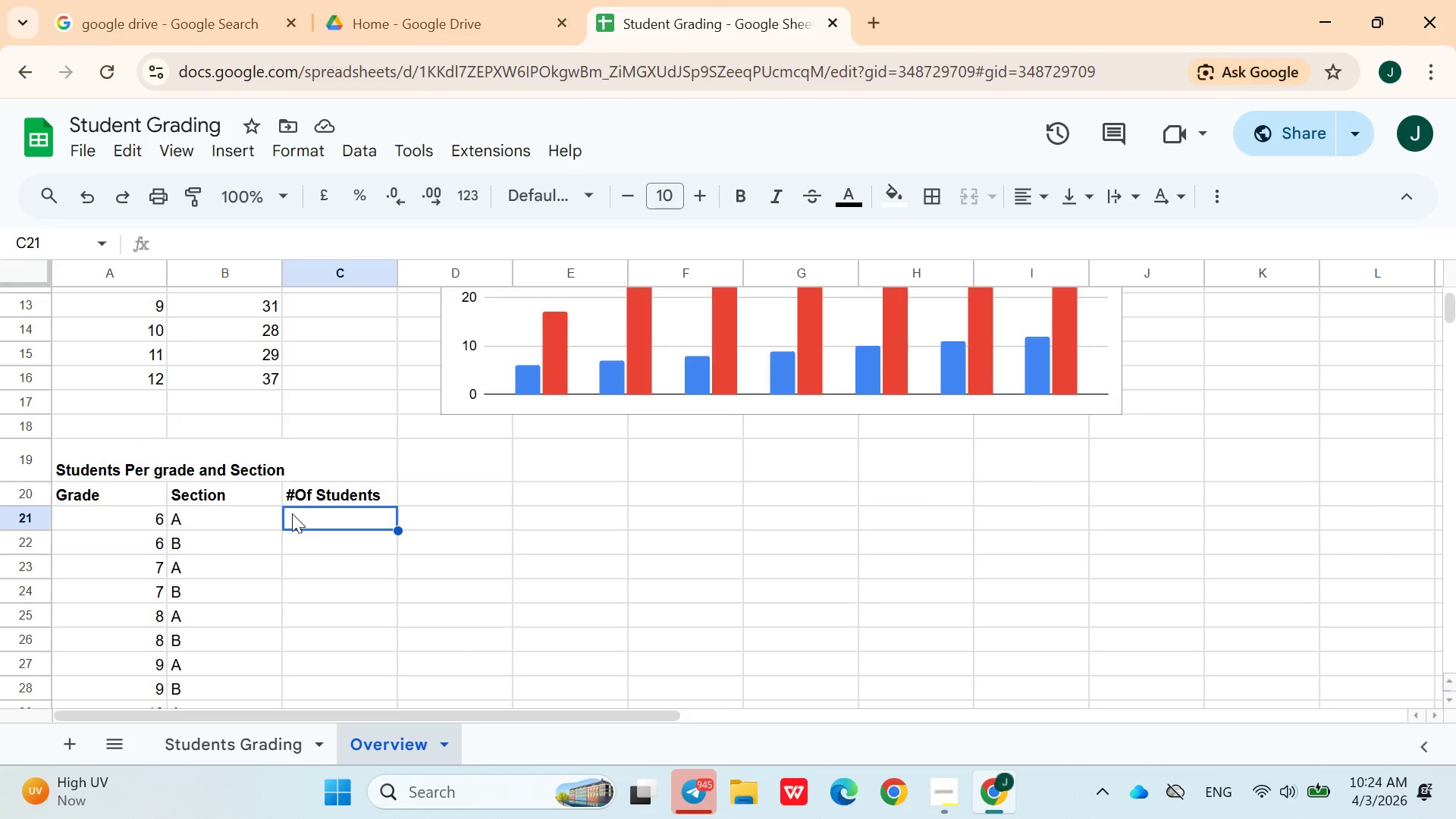 
wait(5.17)
 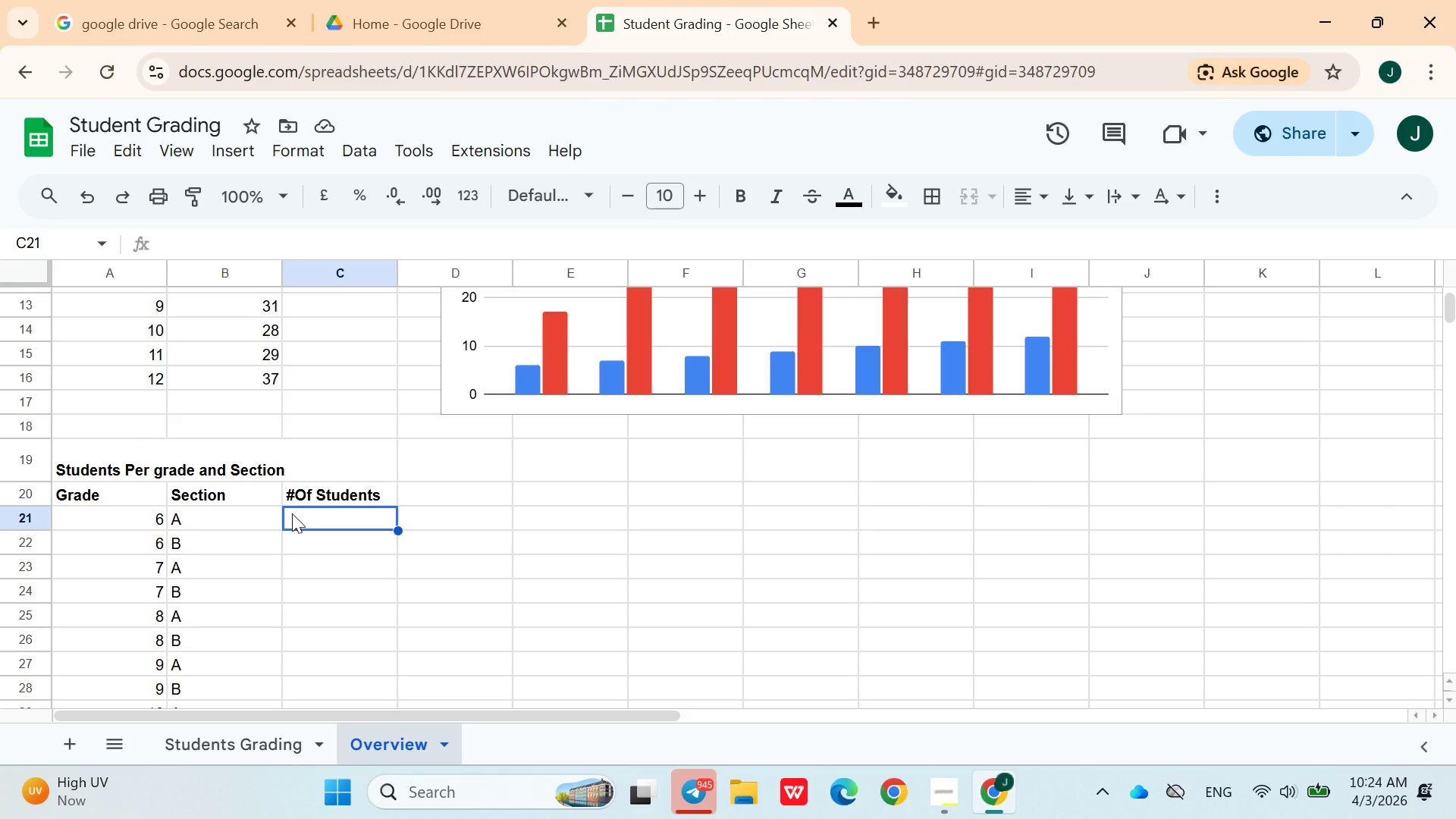 
type(=COUNT)
 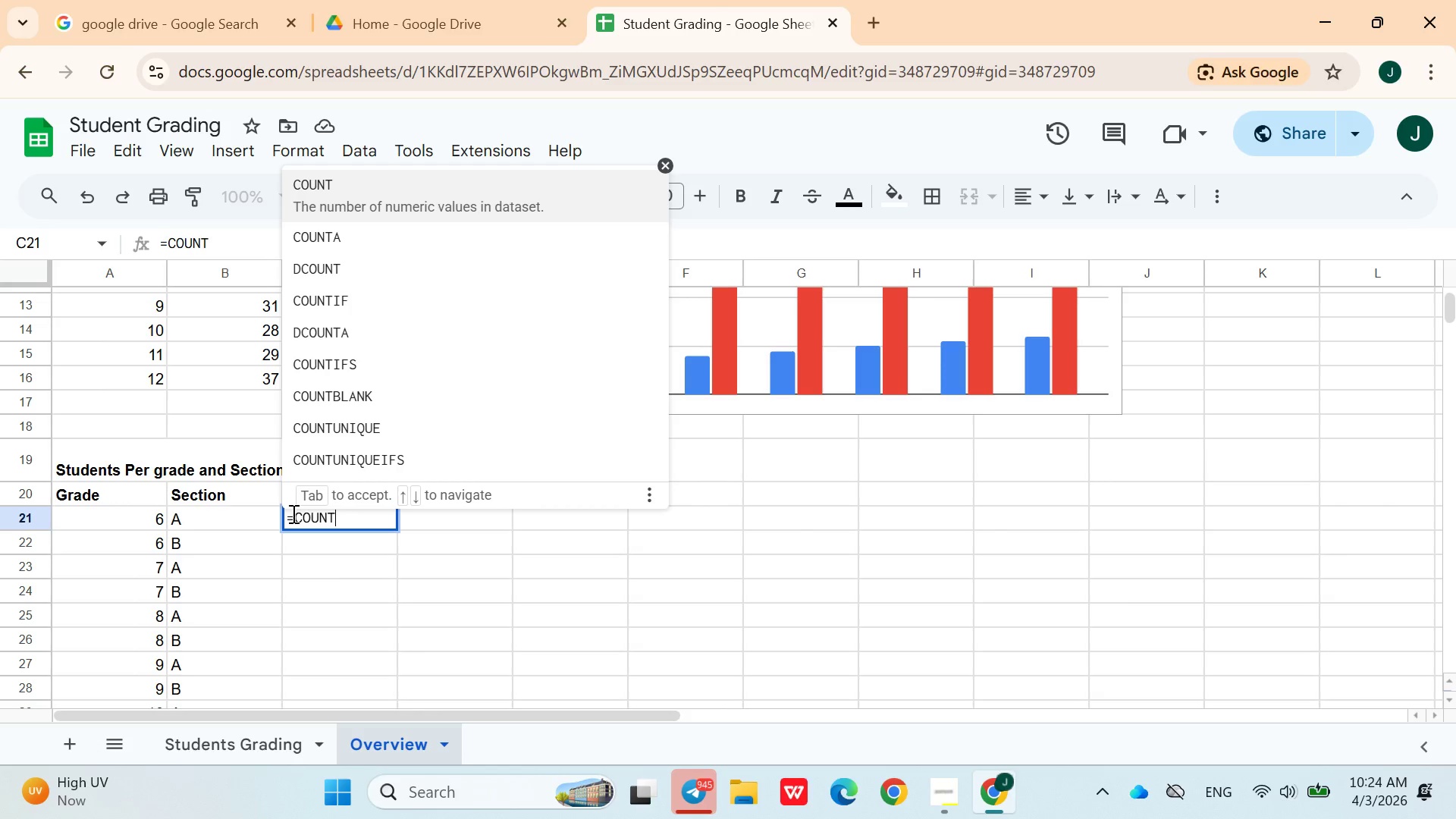 
wait(5.23)
 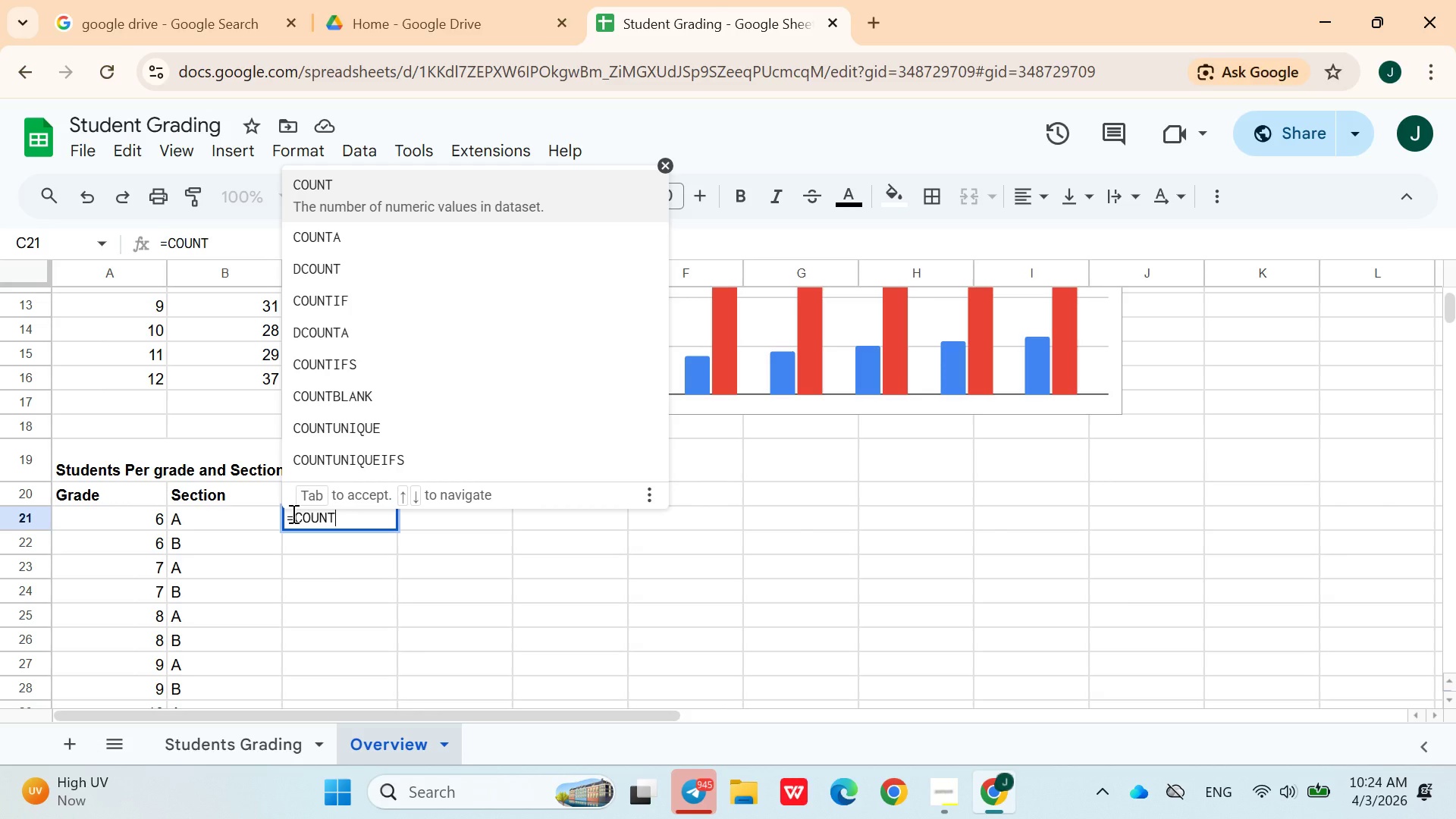 
mouse_move([382, 363])
 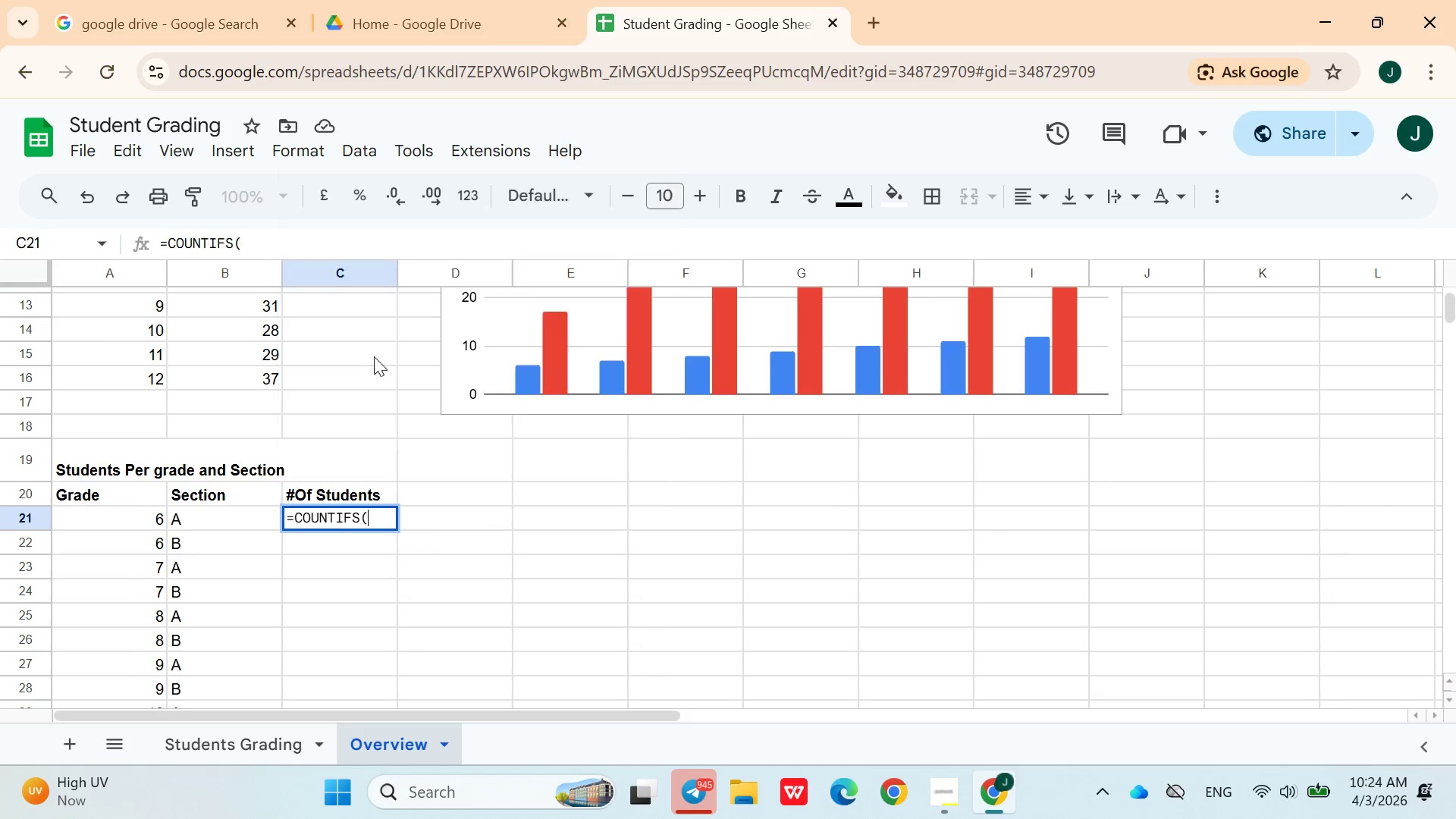 
left_click([374, 356])
 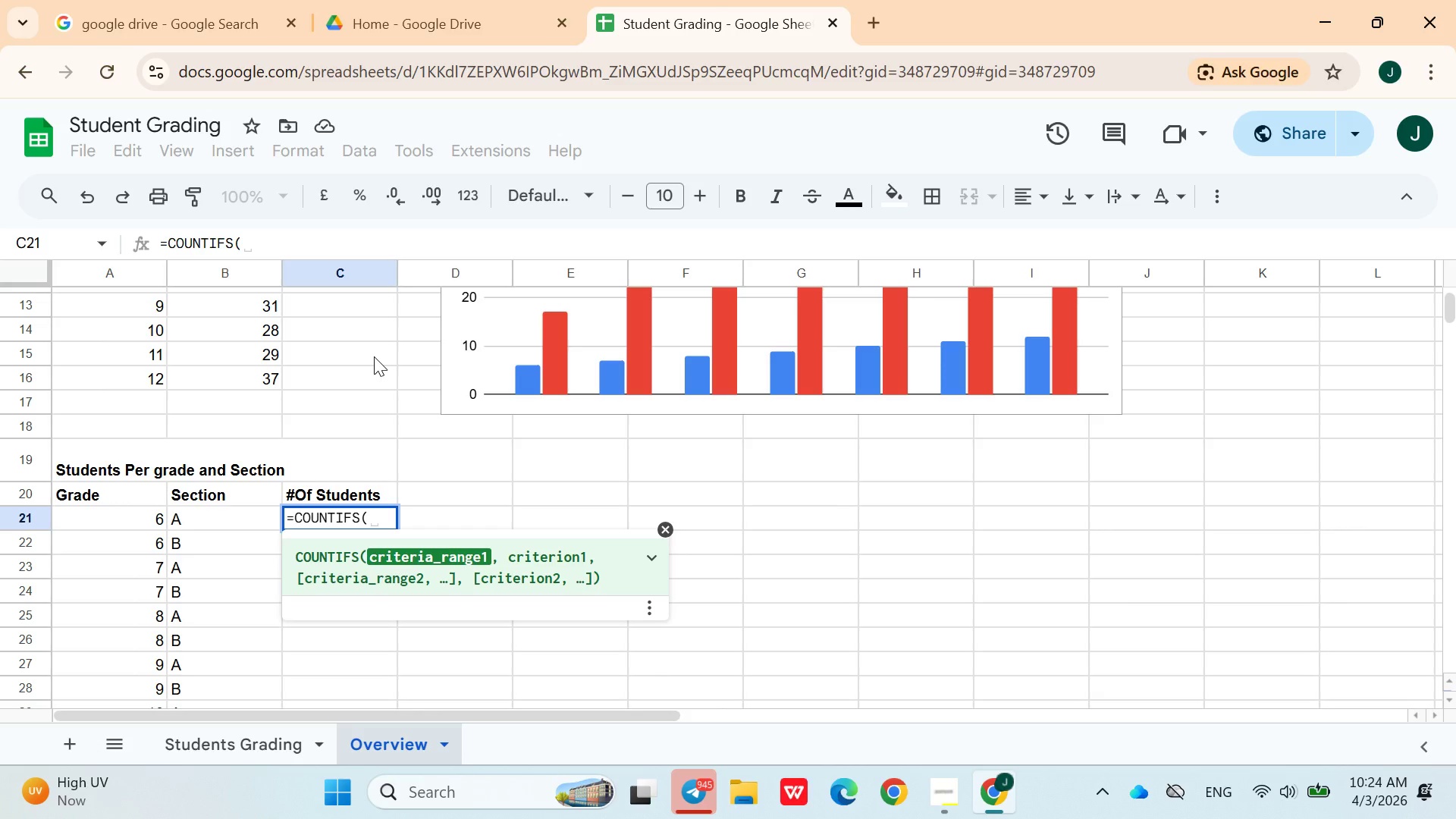 
key(Quote)
 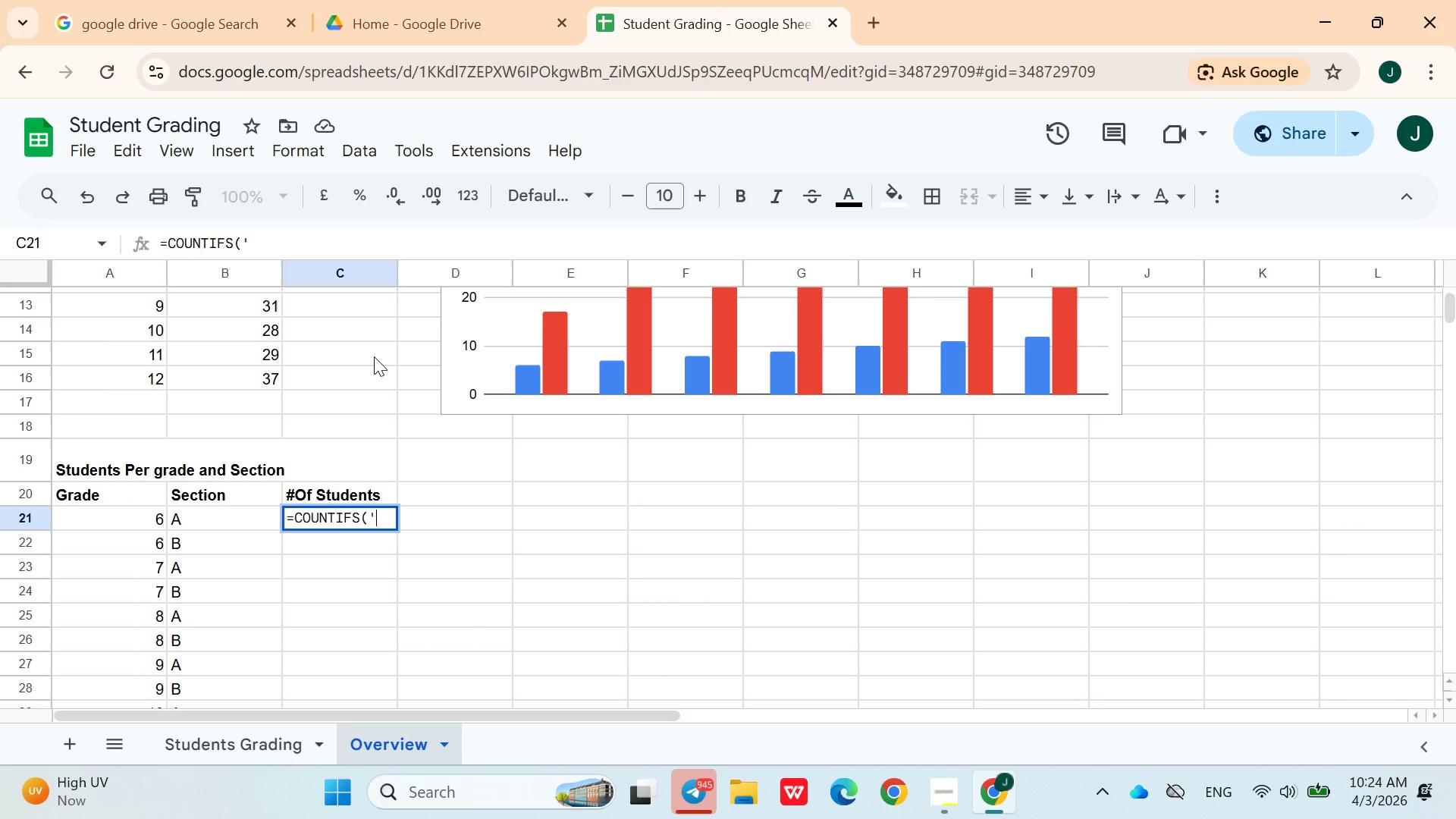 
key(Quote)
 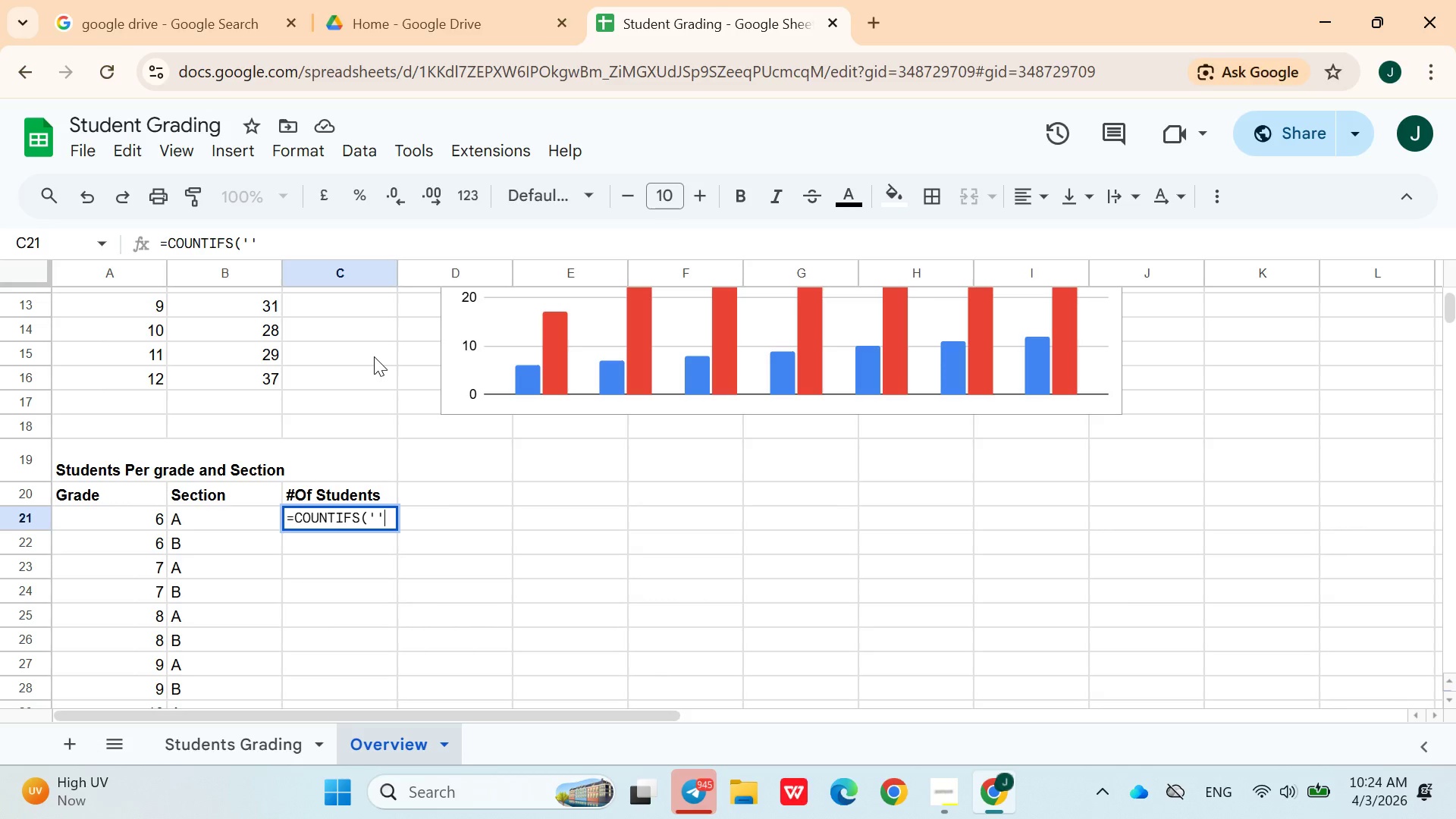 
key(ArrowLeft)
 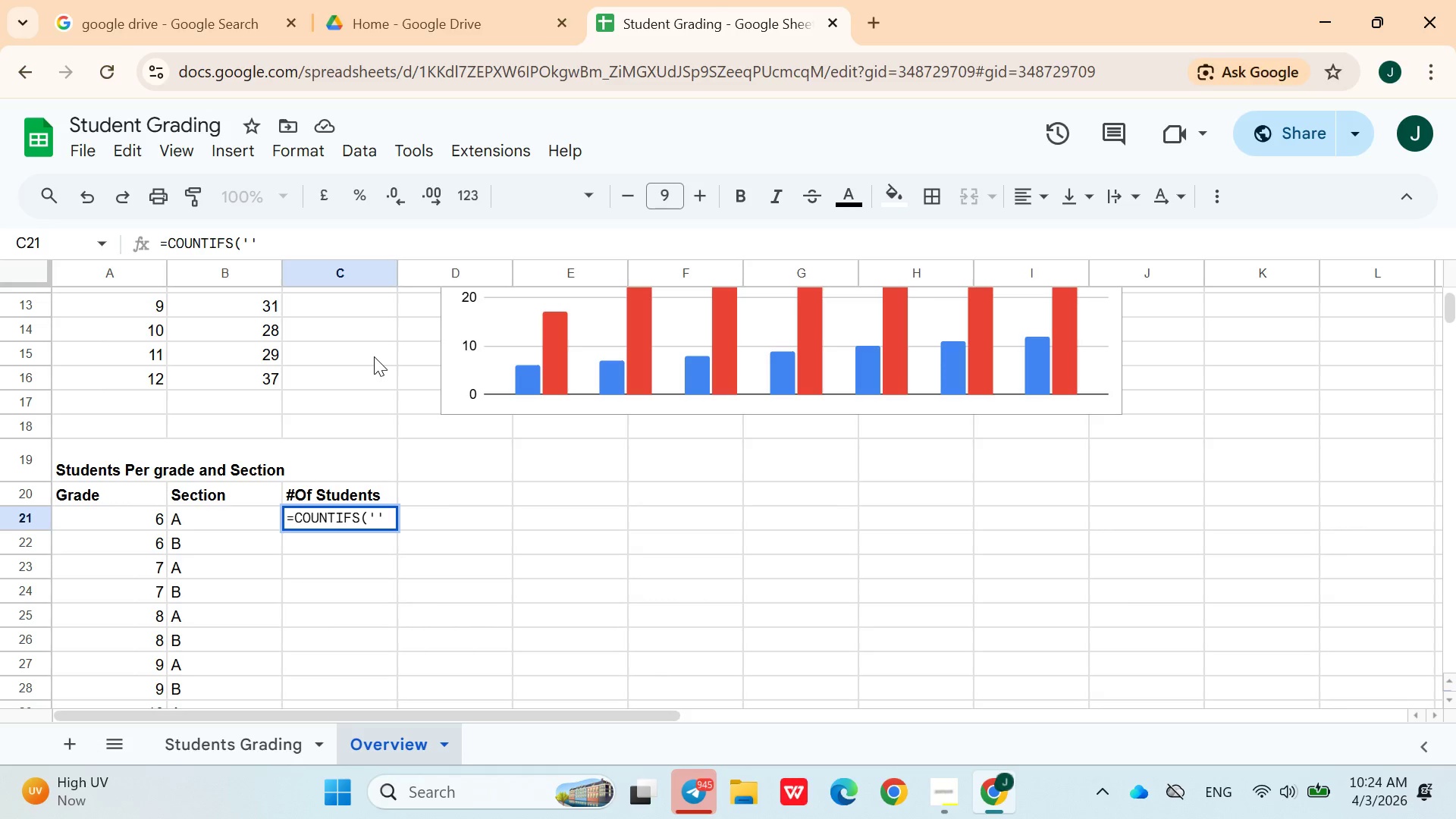 
type(Students Grading)
 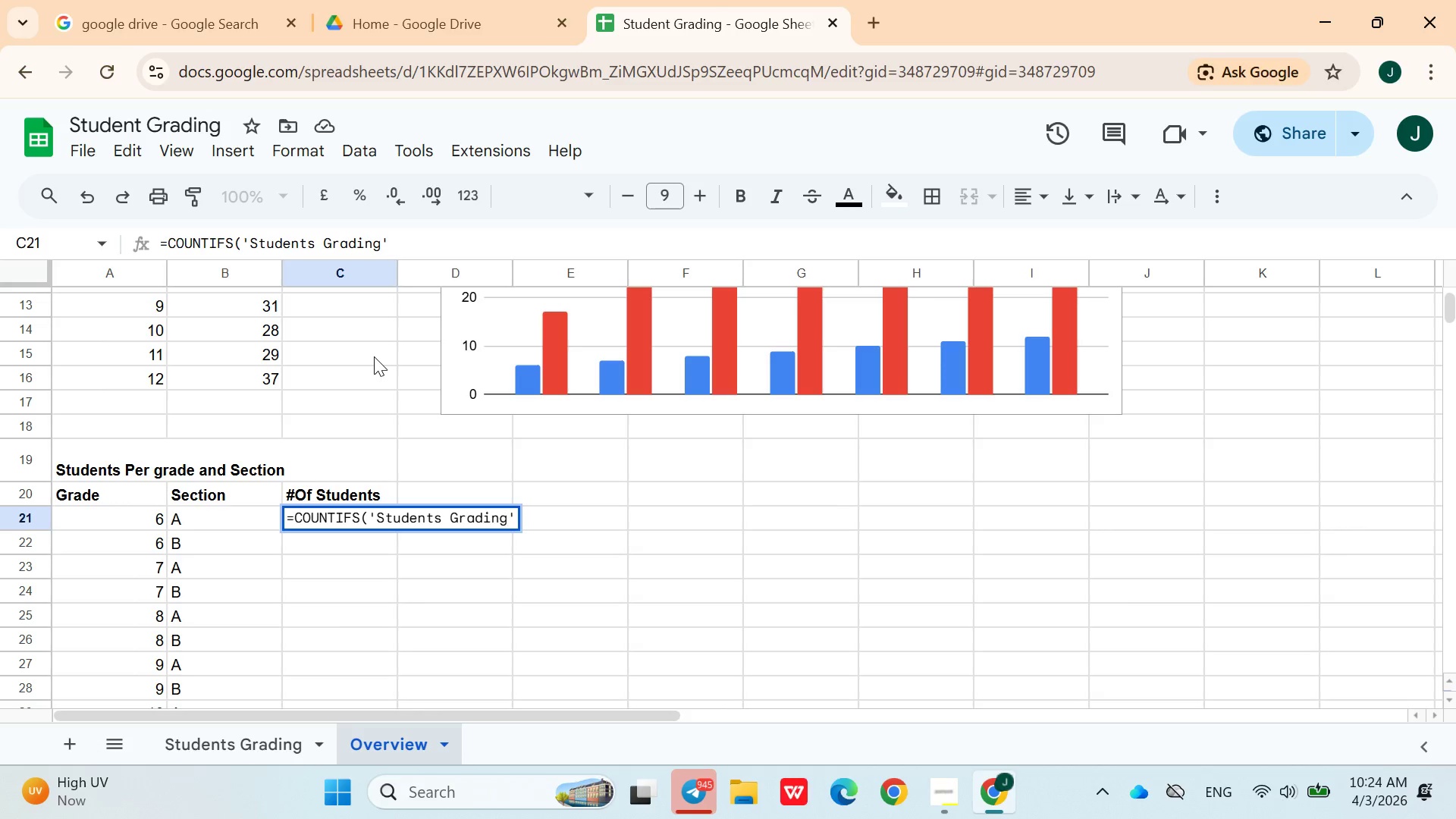 
key(ArrowRight)
 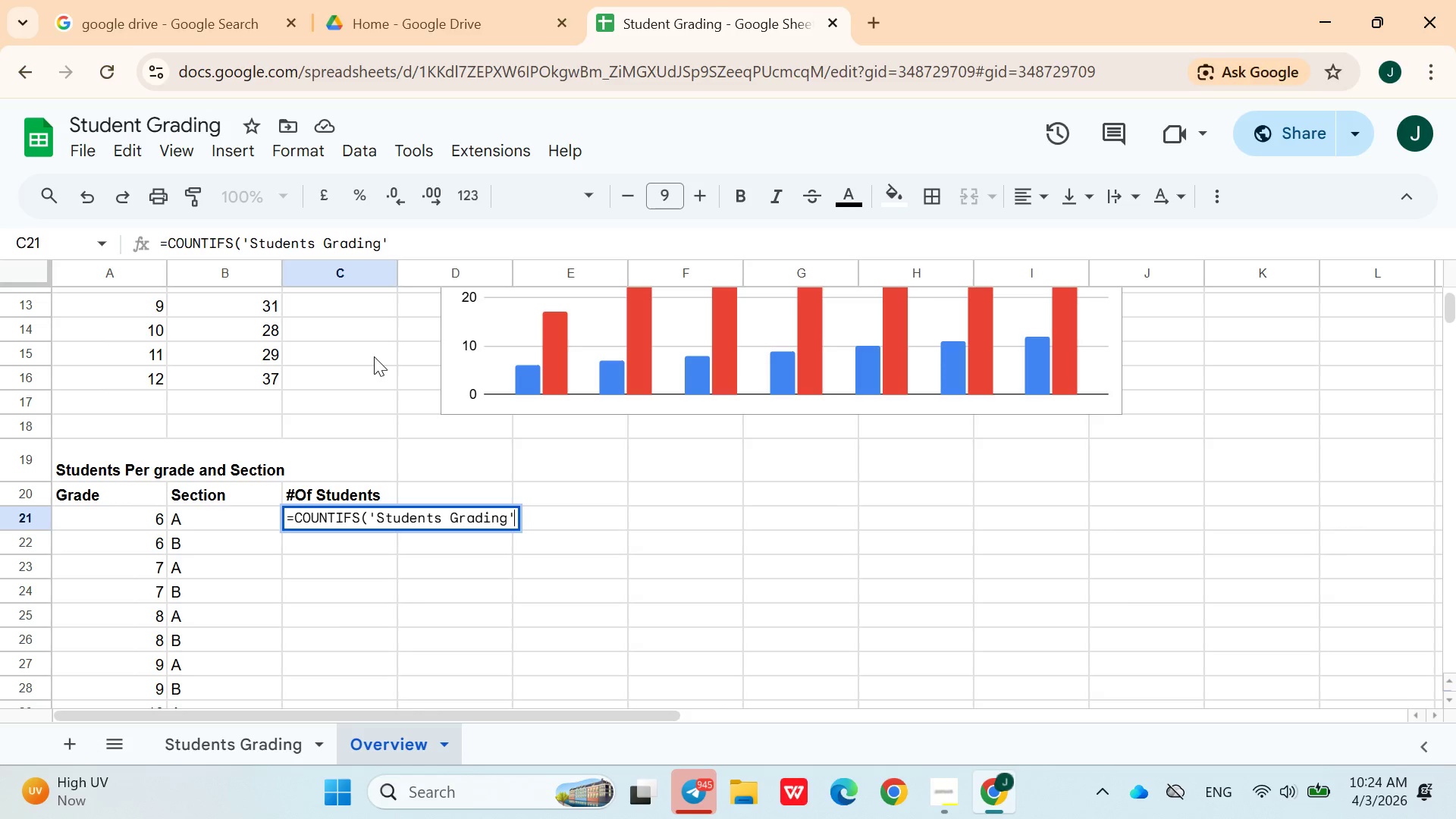 
key(Shift+1)
 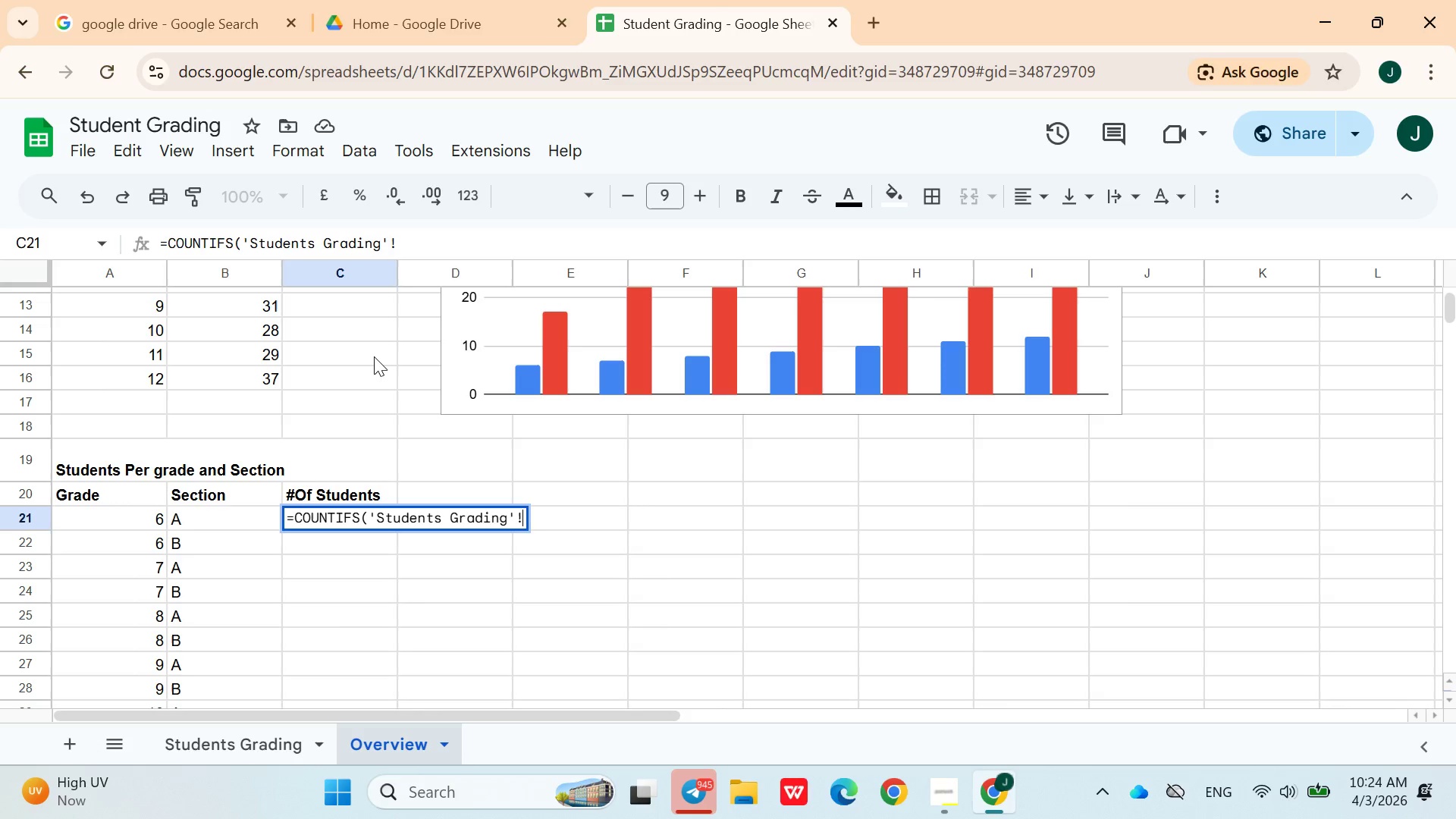 
key(Space)
 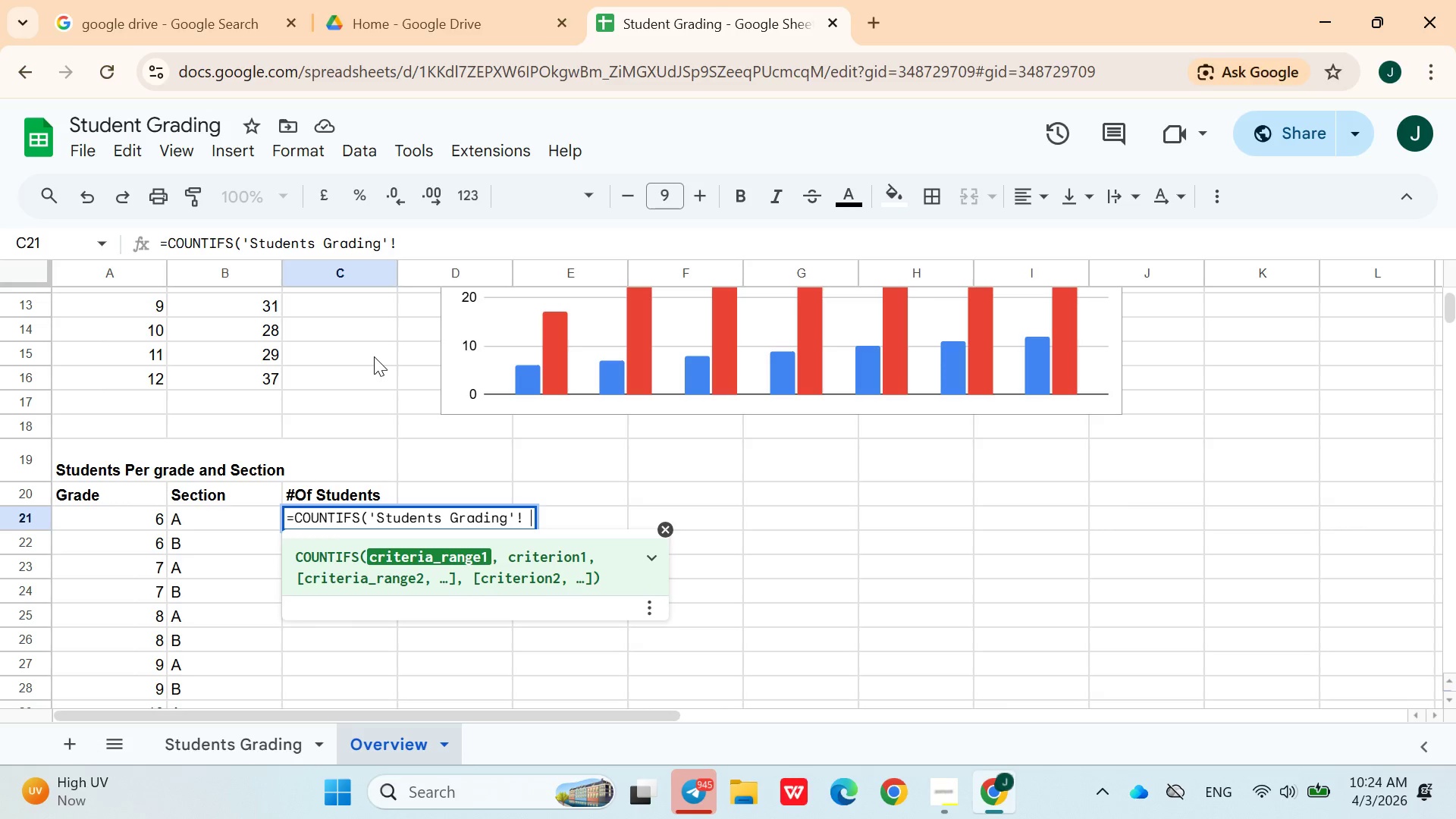 
type(D2$)
key(Backspace)
key(Backspace)
type($2:)
 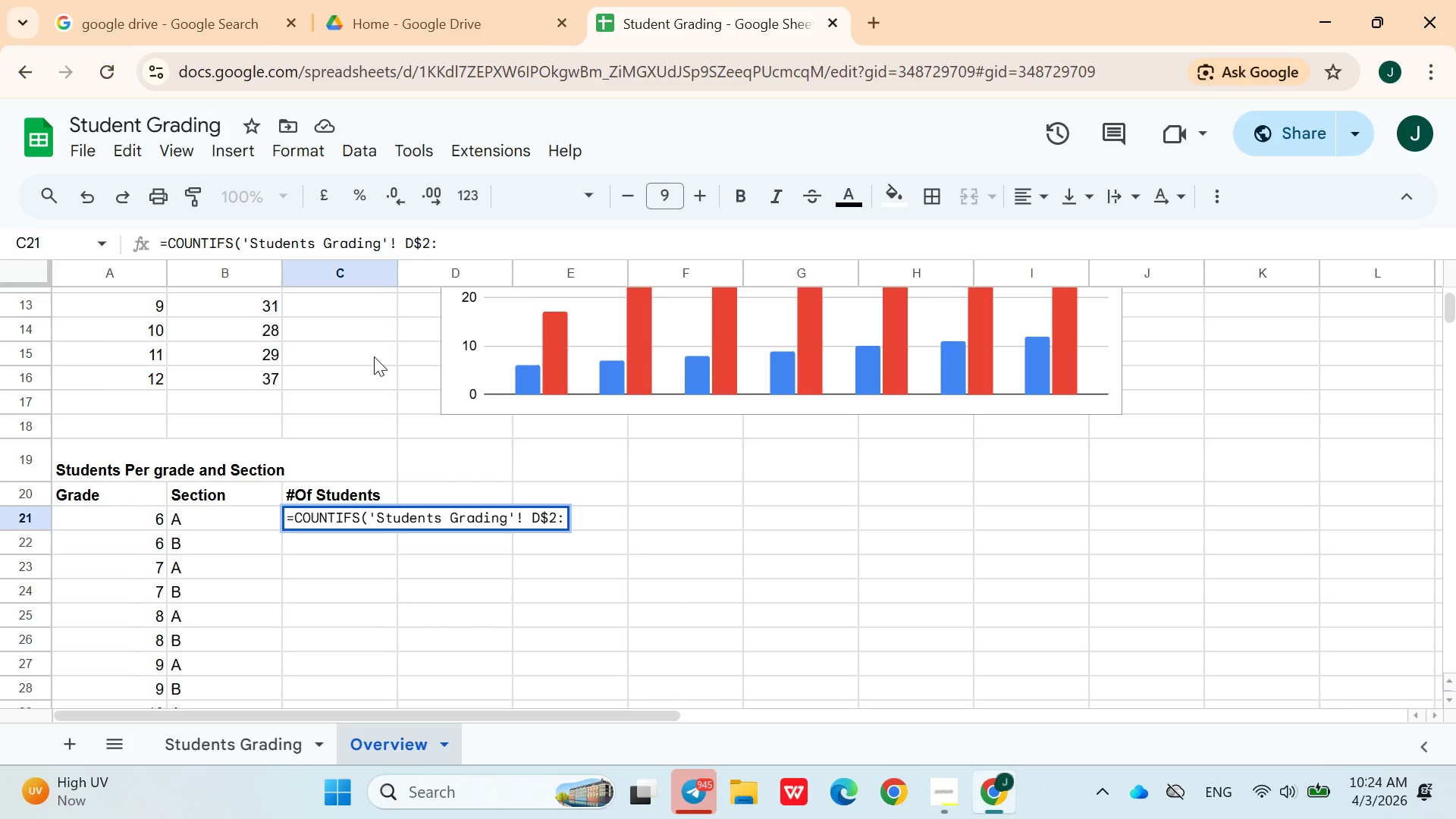 
type(D$501)
 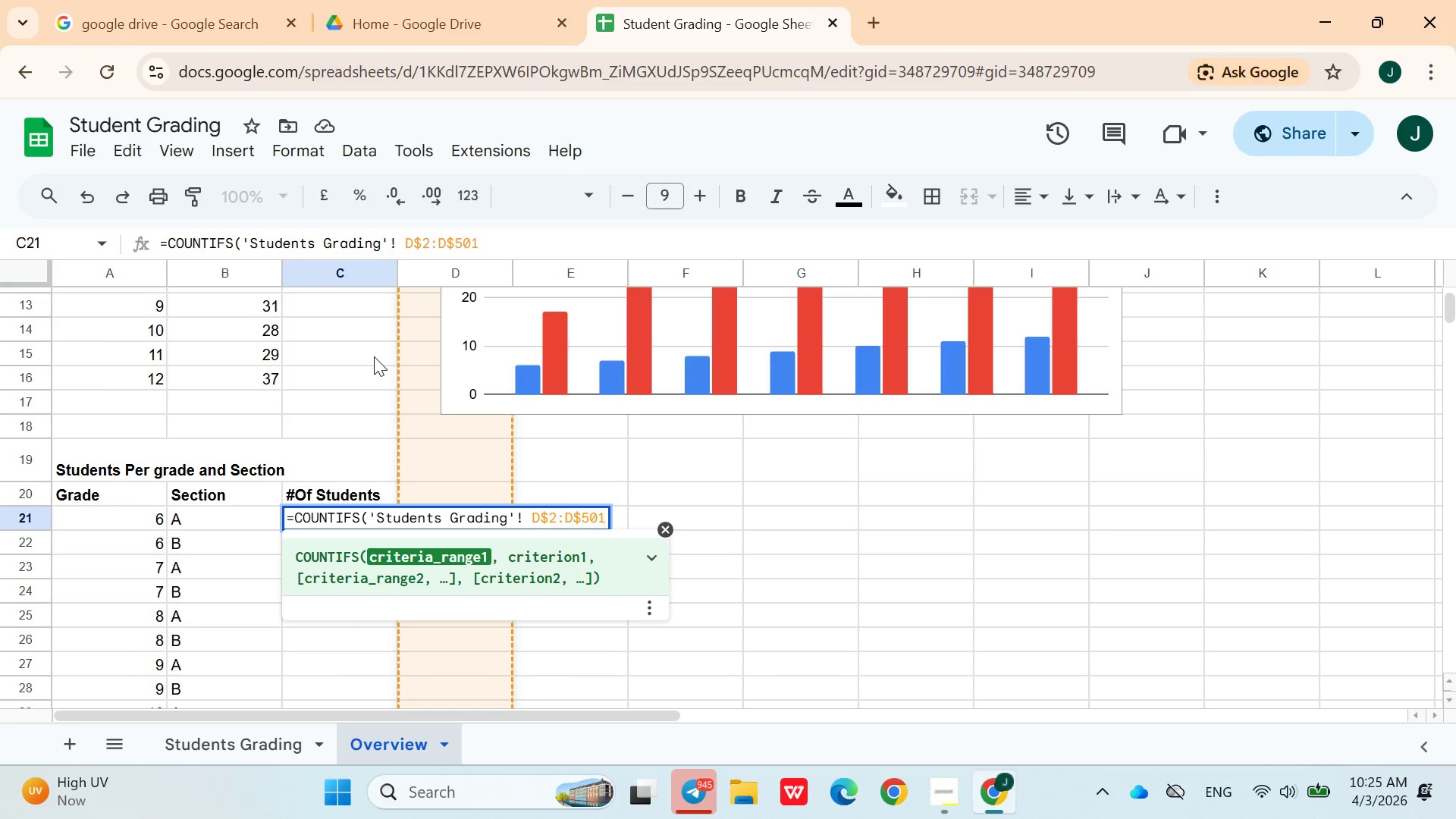 
key(ArrowLeft)
 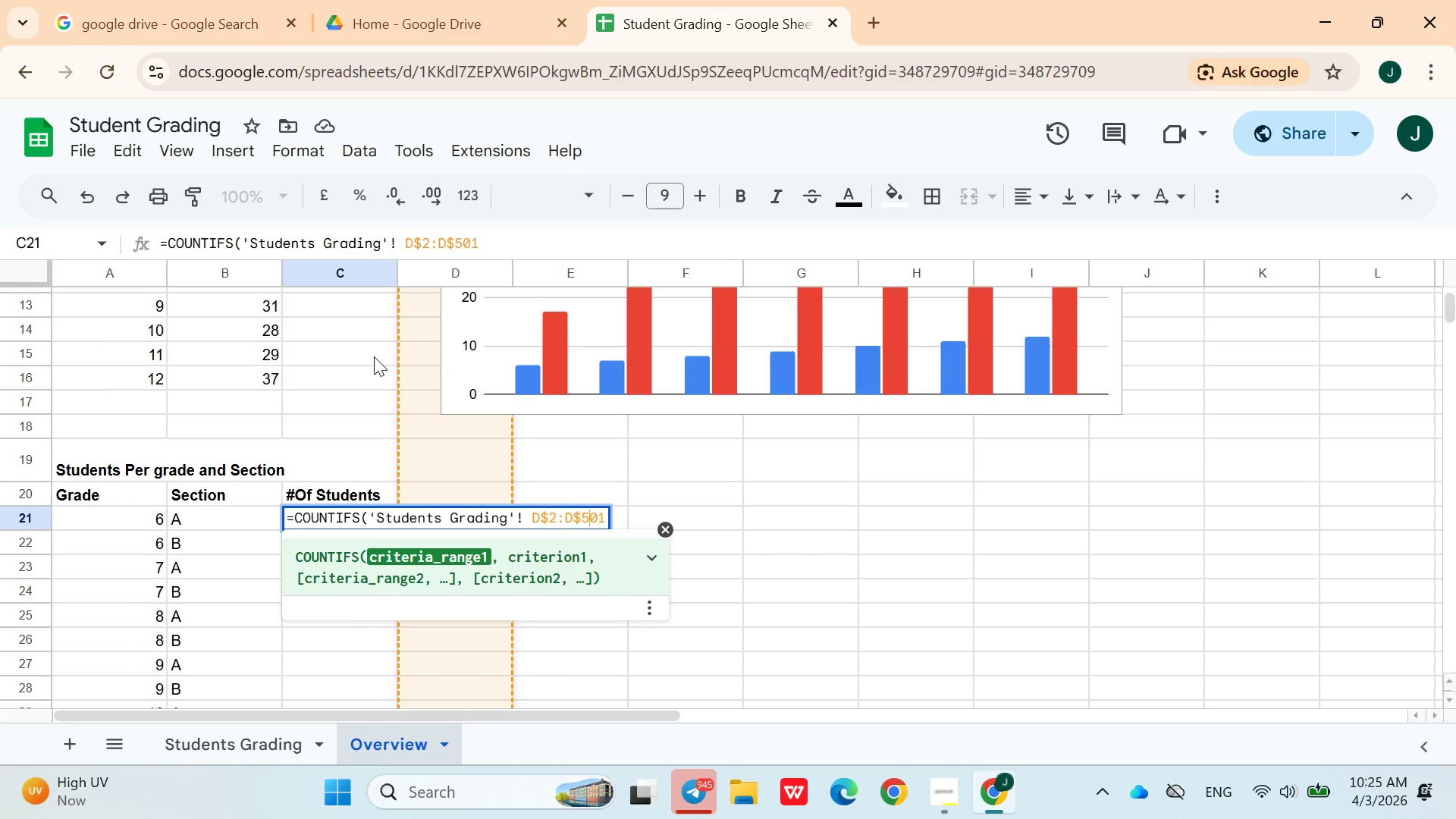 
key(ArrowLeft)
 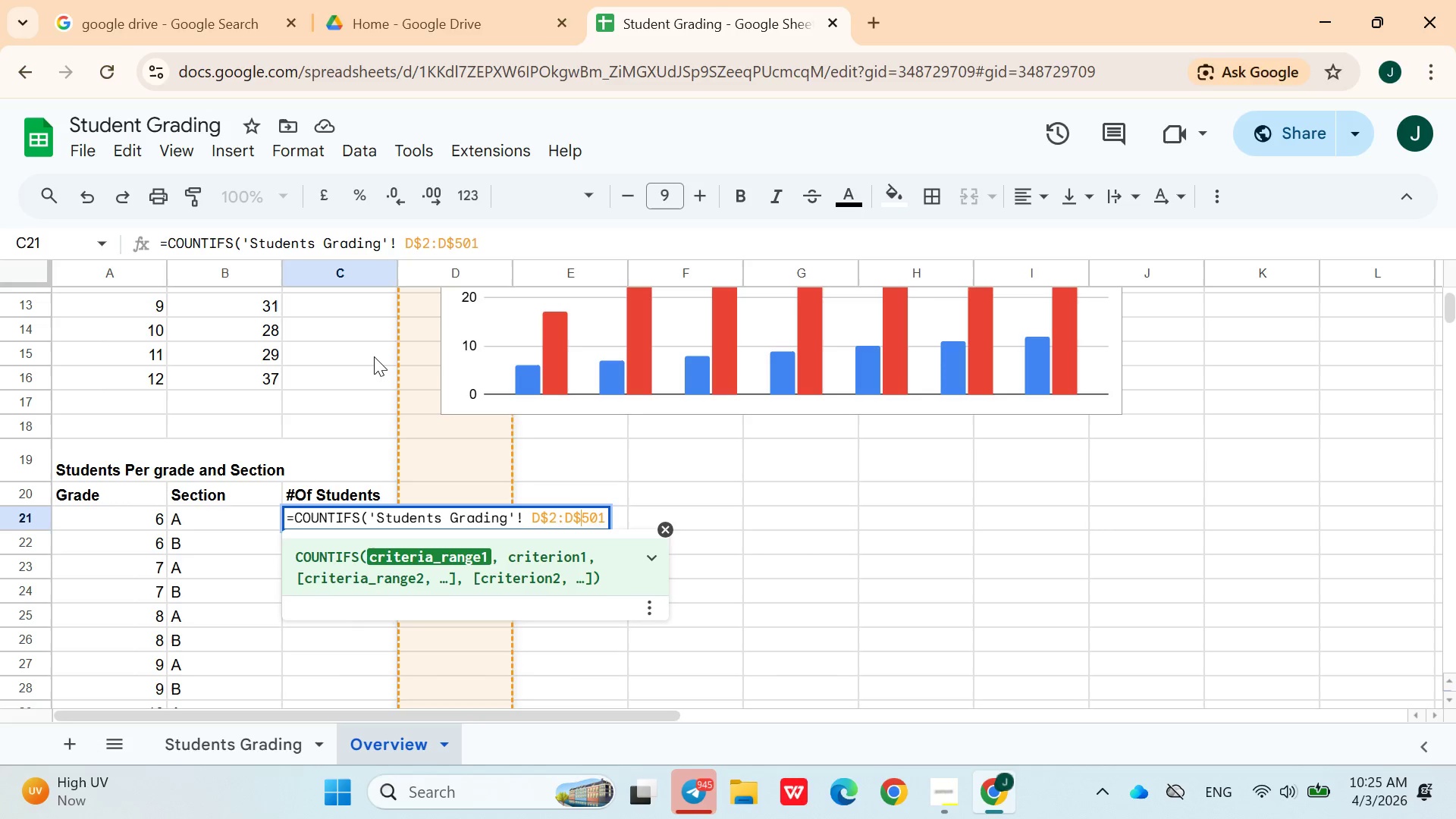 
key(ArrowLeft)
 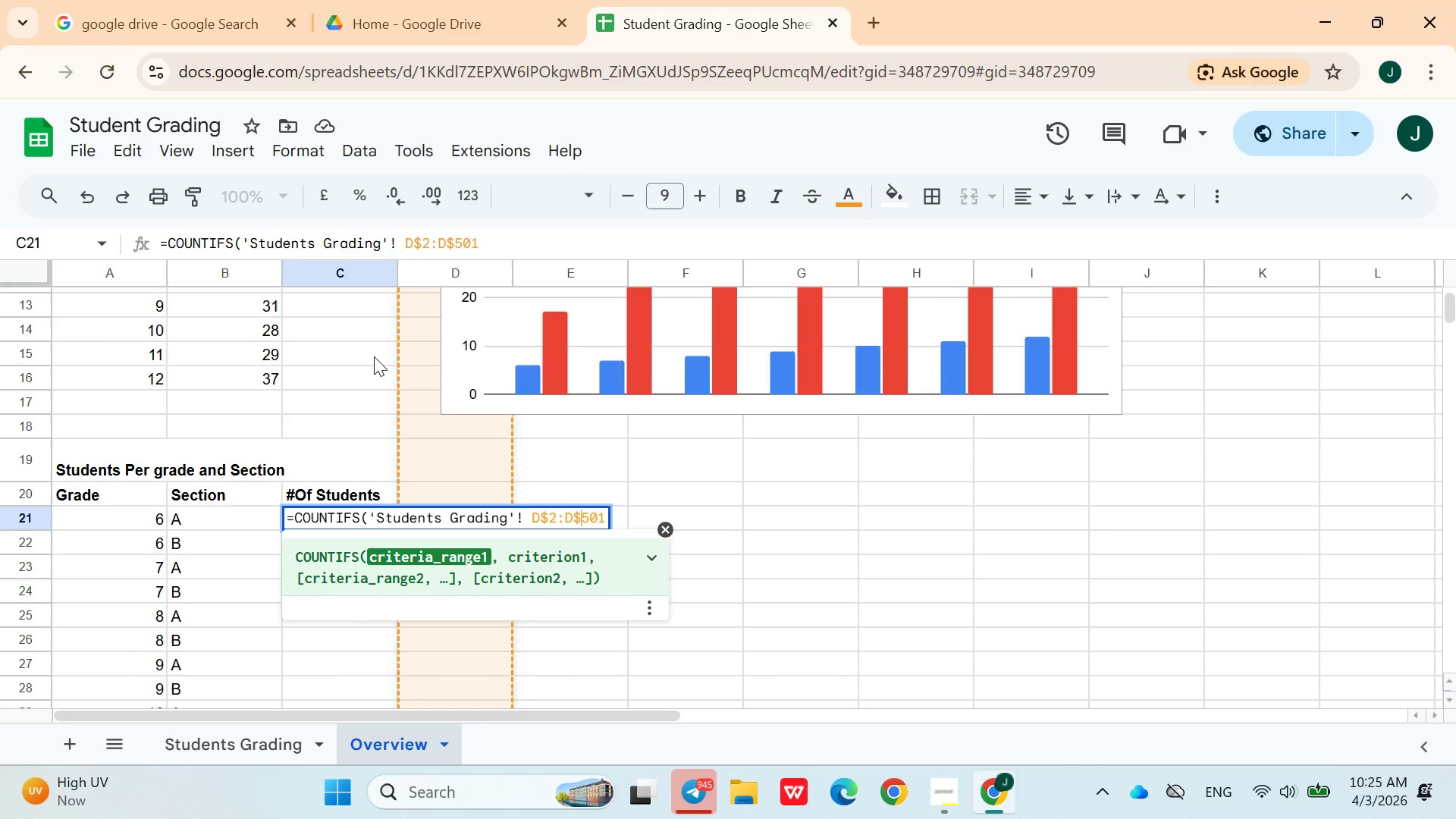 
key(ArrowLeft)
 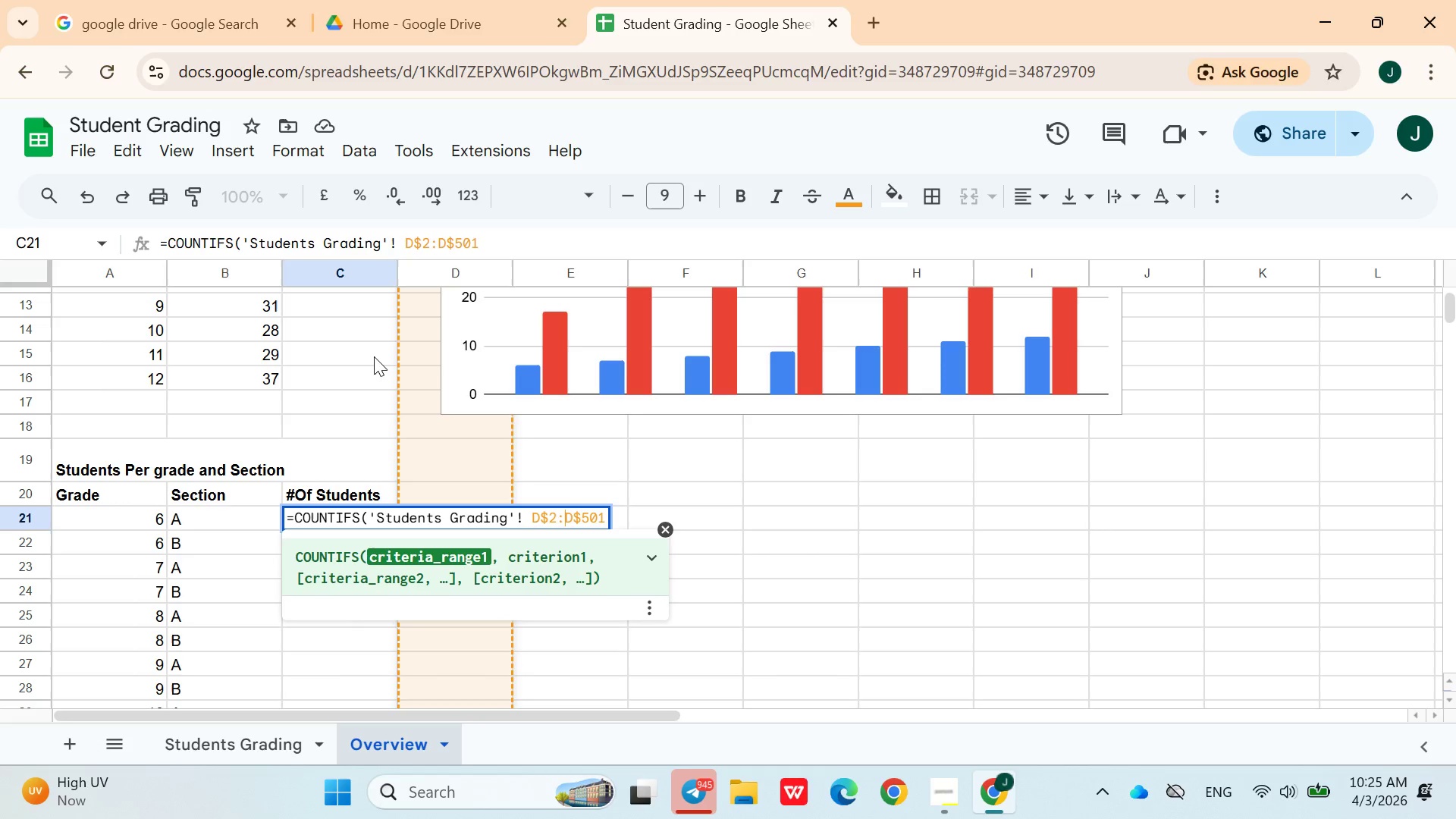 
key(ArrowLeft)
 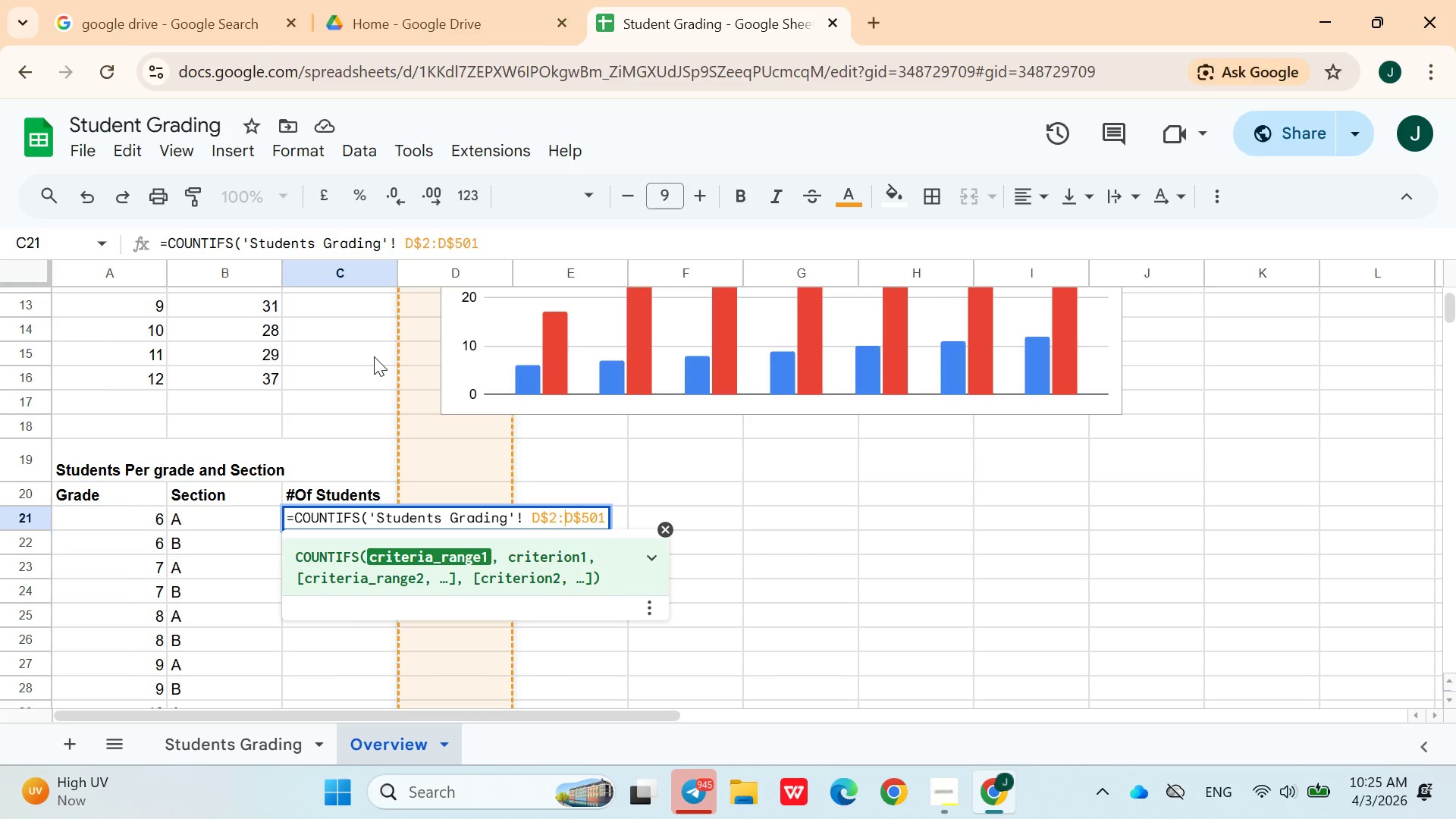 
key(ArrowLeft)
 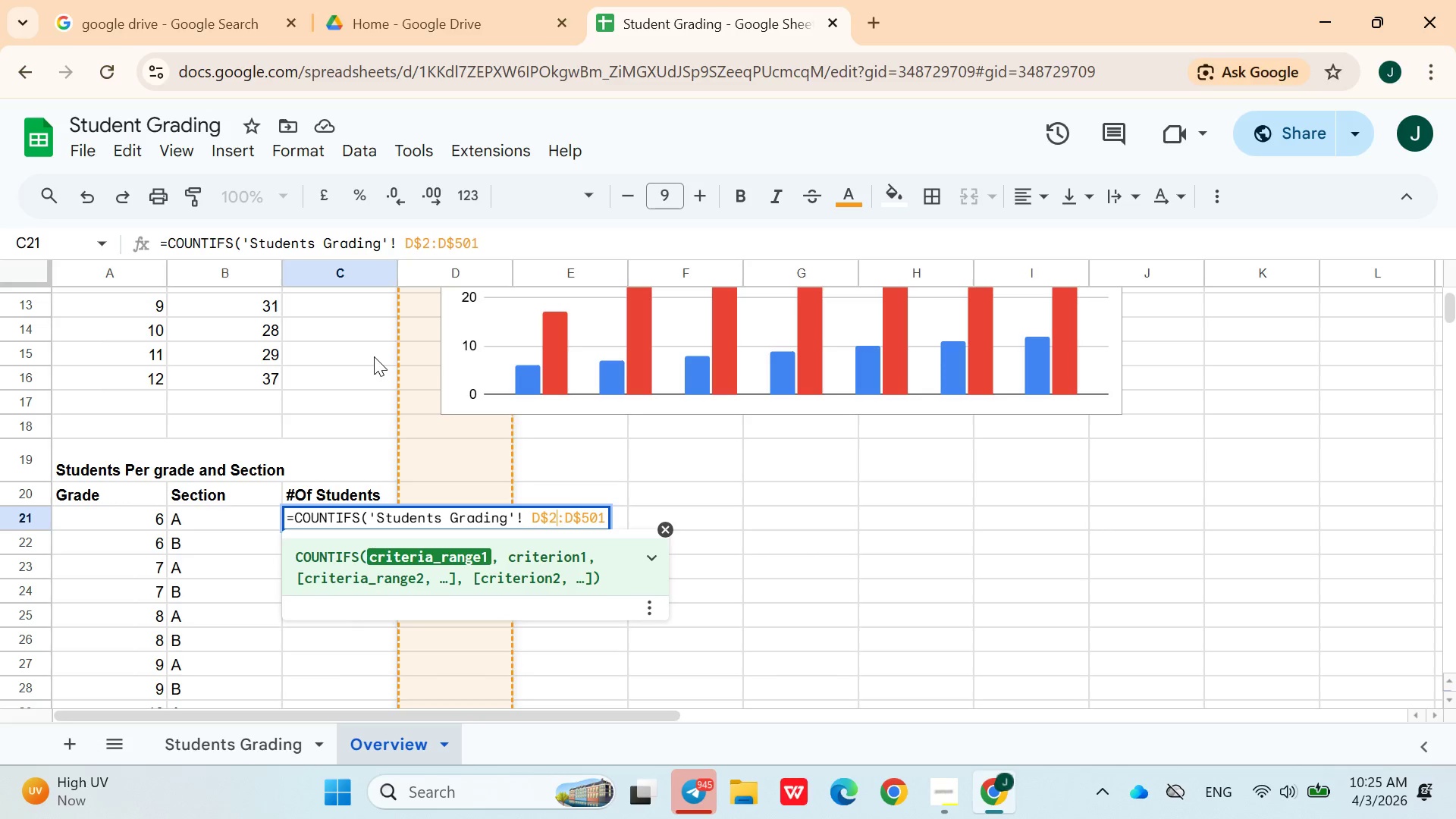 
key(ArrowLeft)
 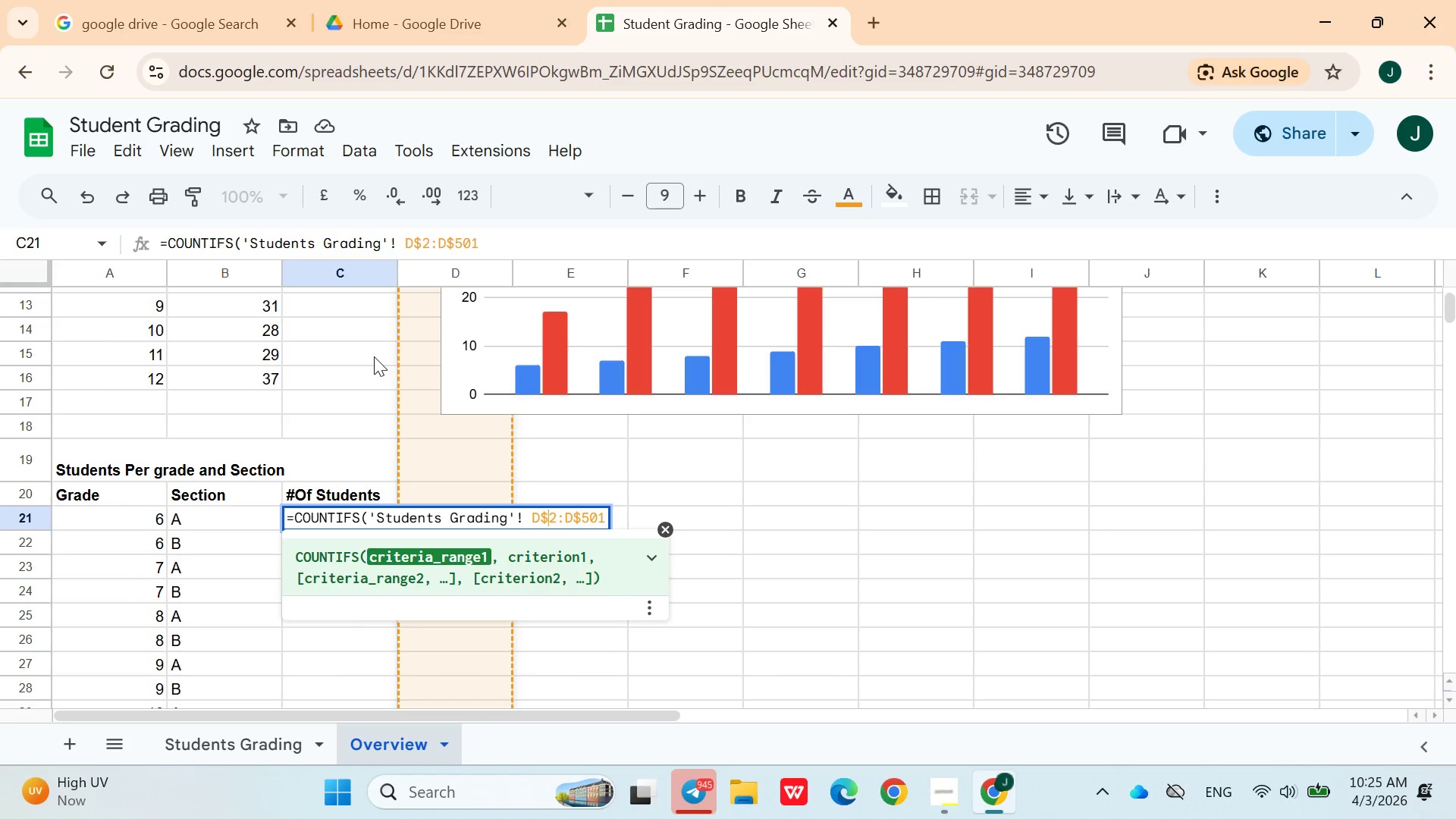 
key(ArrowLeft)
 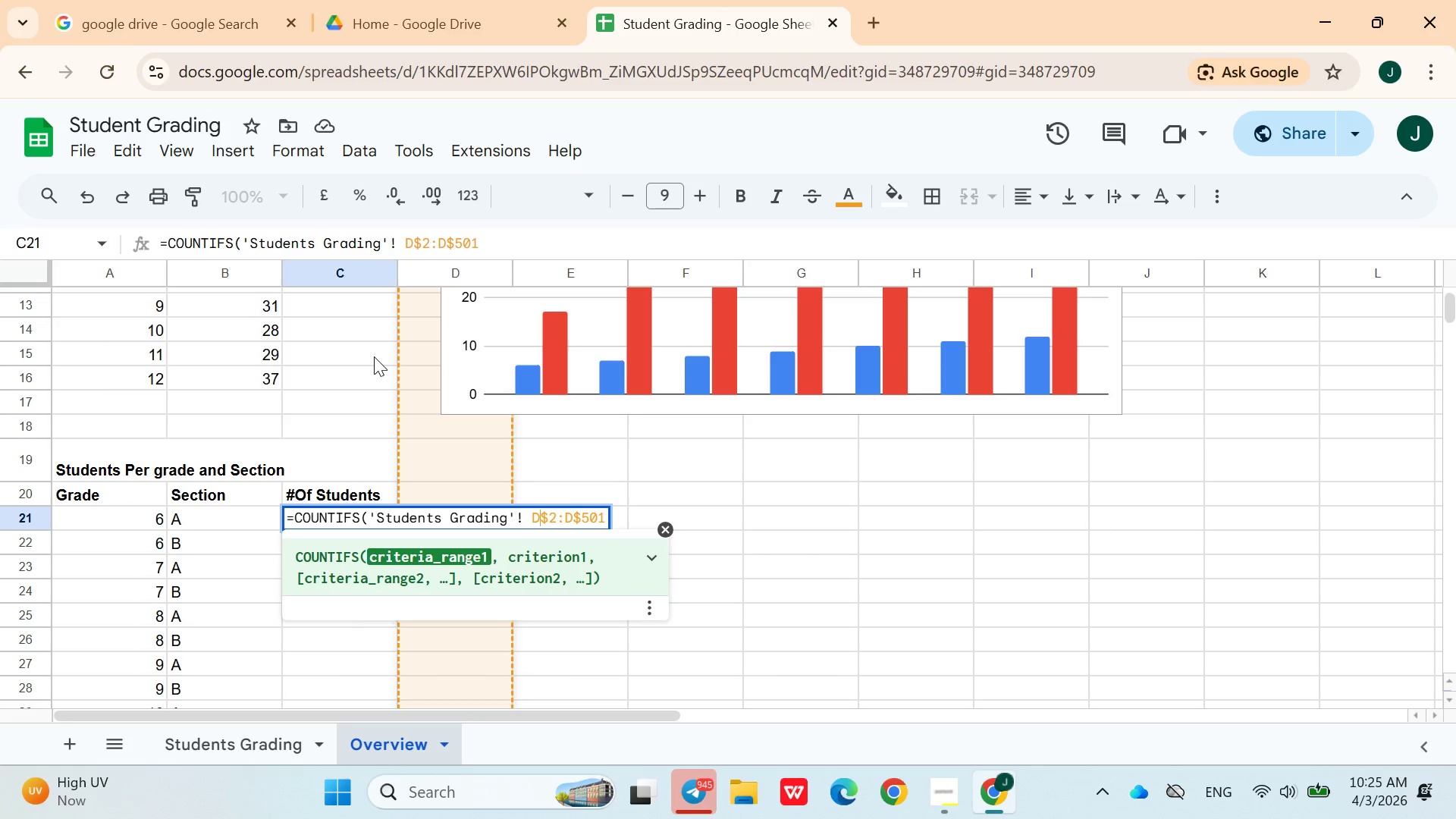 
key(ArrowLeft)
 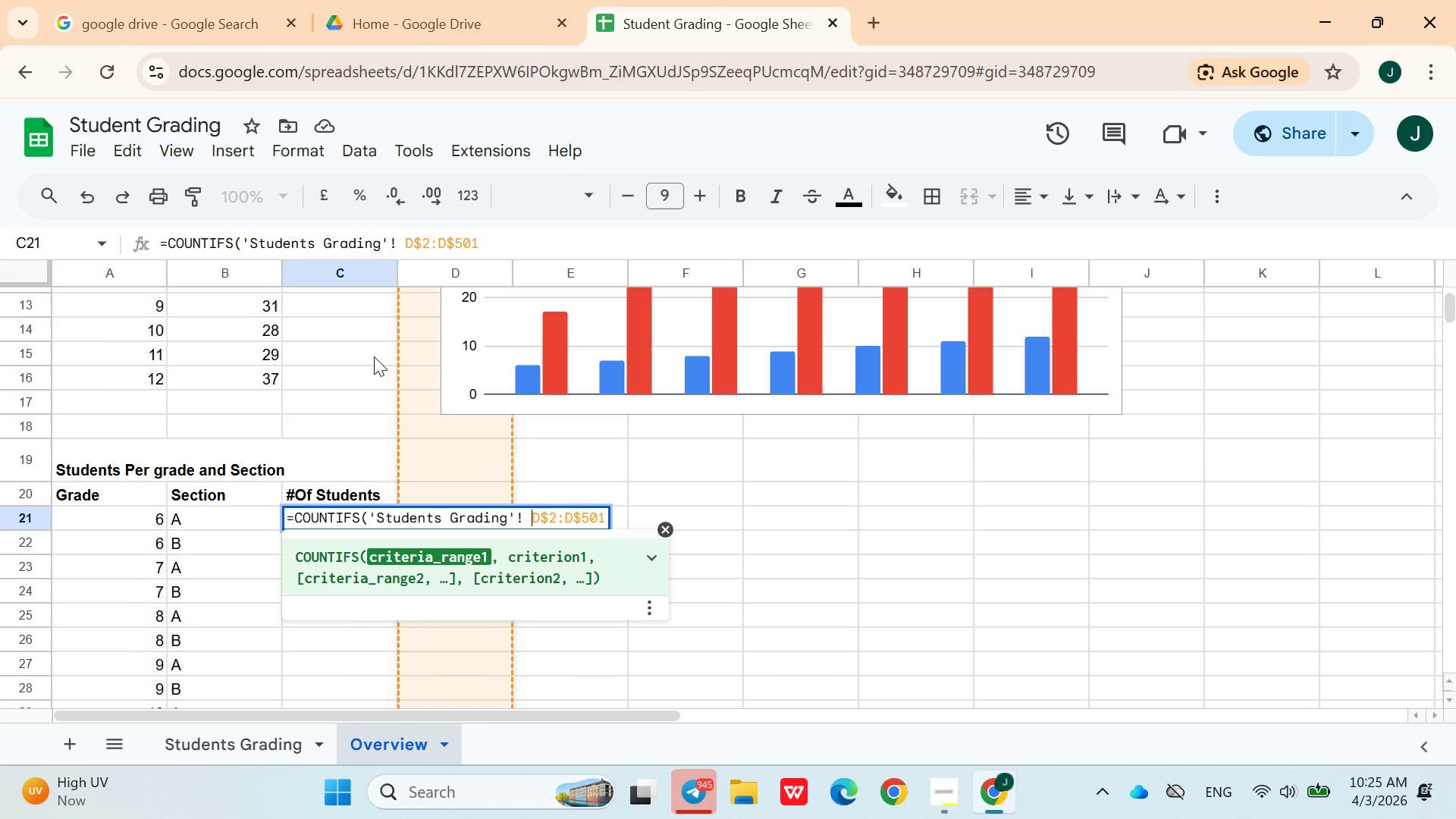 
key(Backspace)
 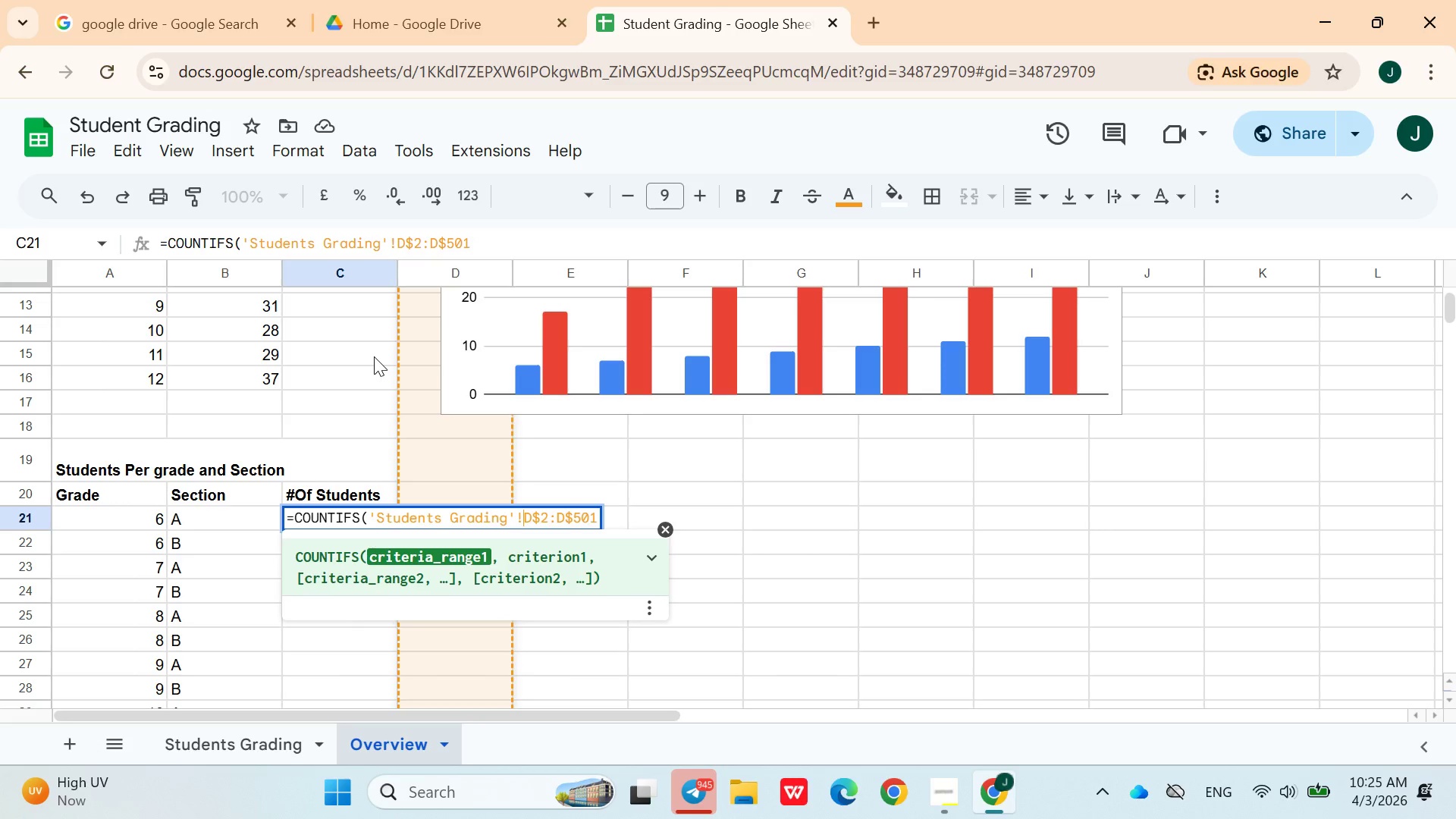 
key(ArrowRight)
 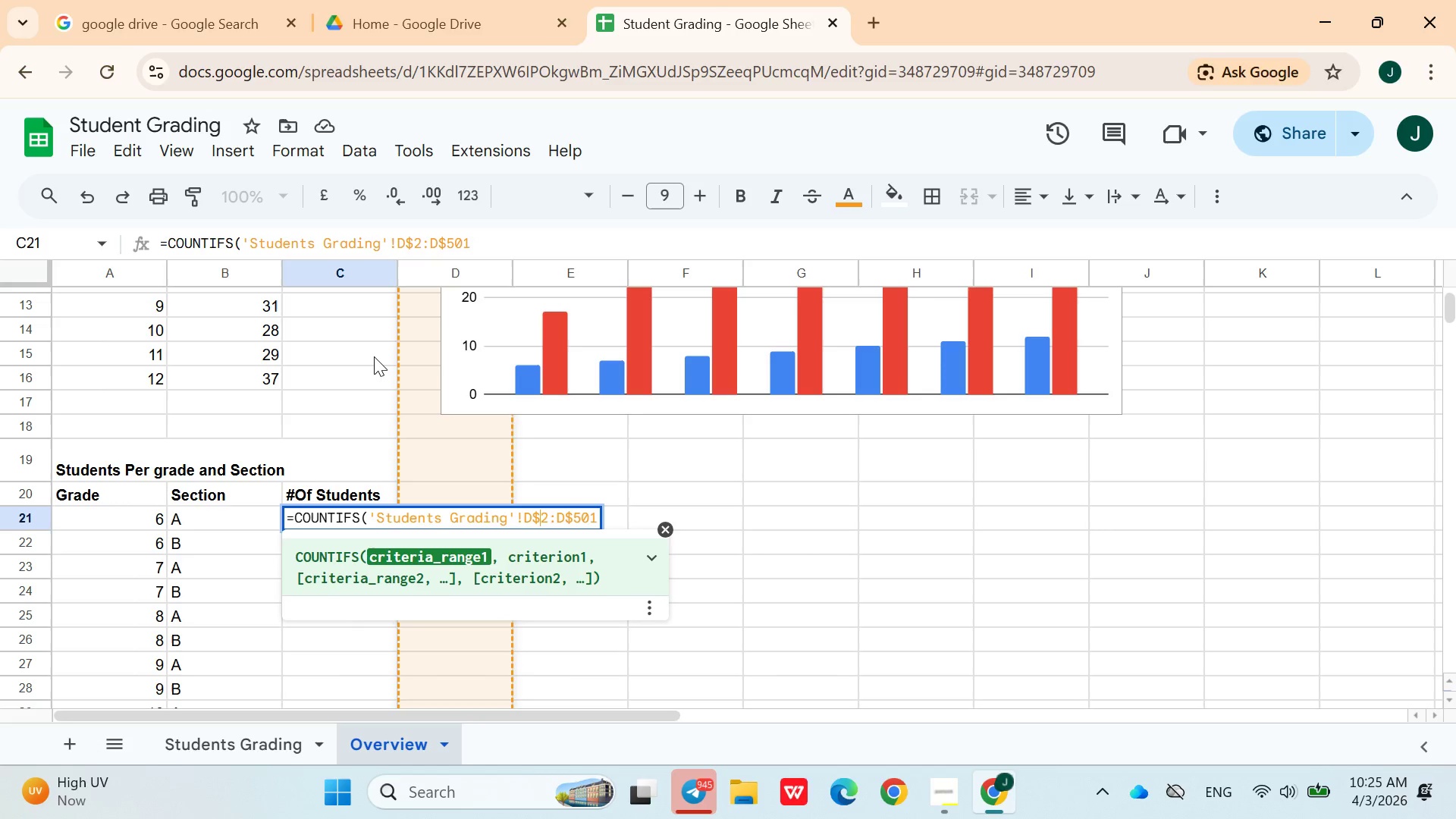 
key(ArrowRight)
 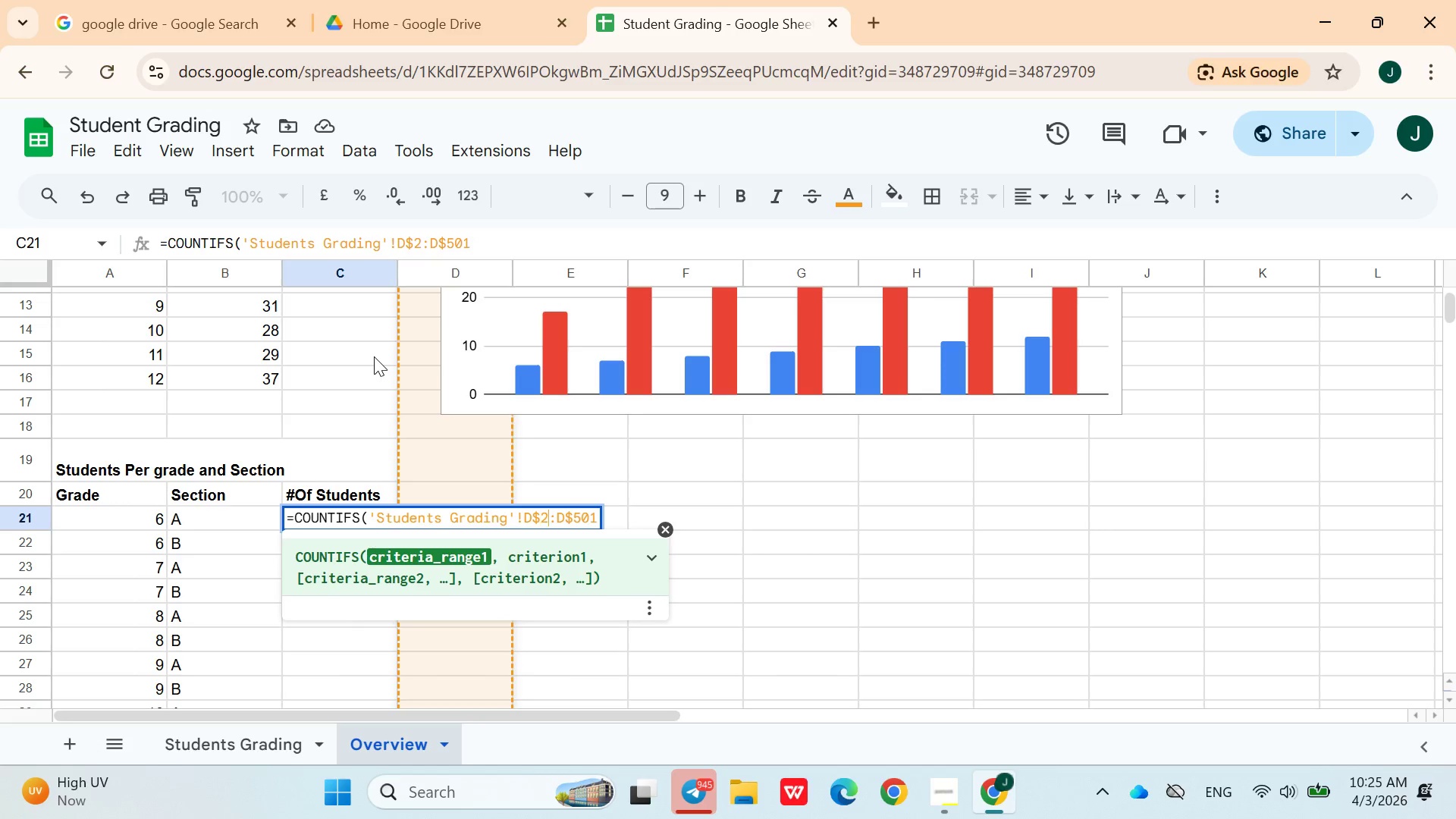 
key(ArrowRight)
 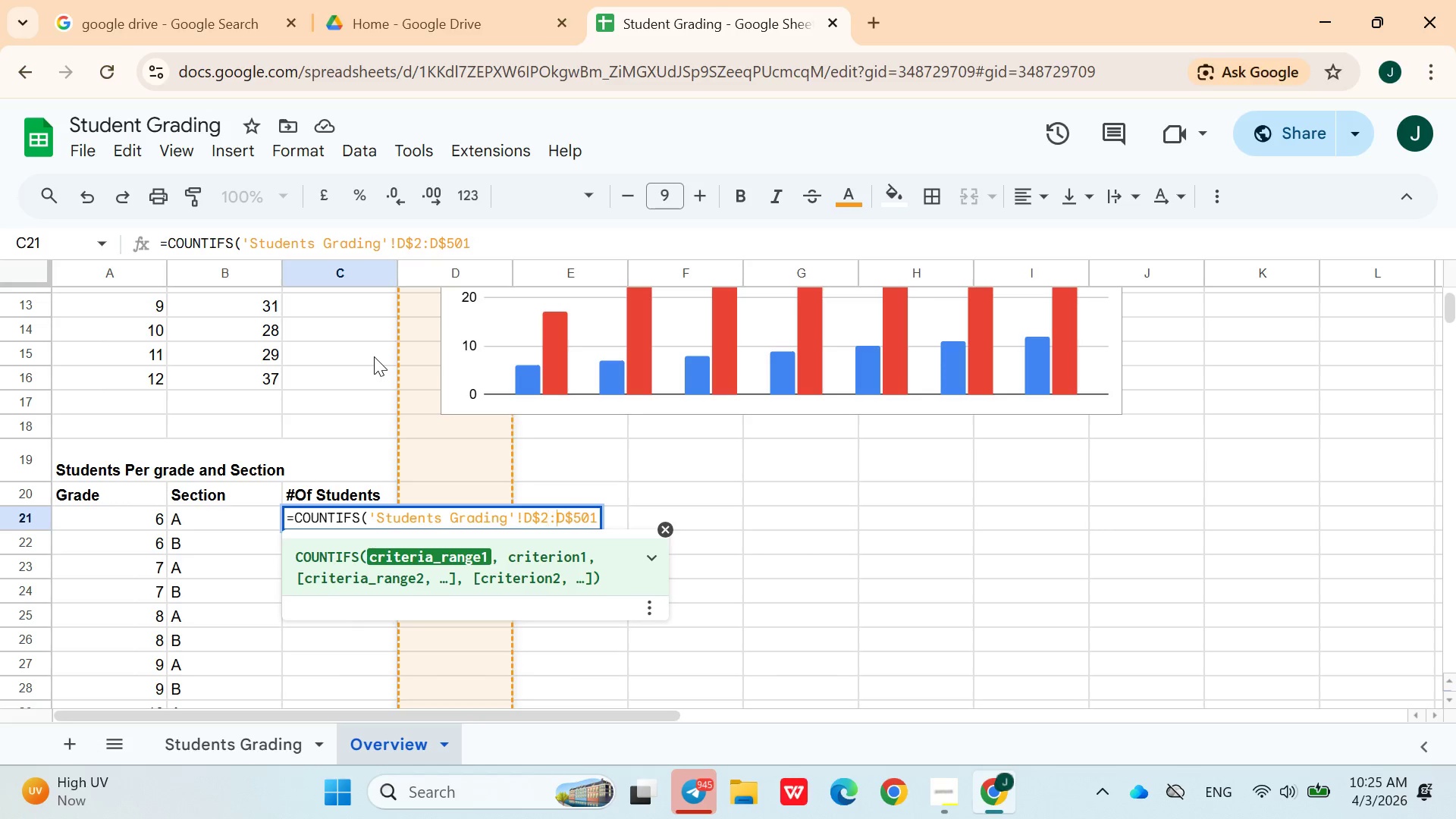 
key(ArrowRight)
 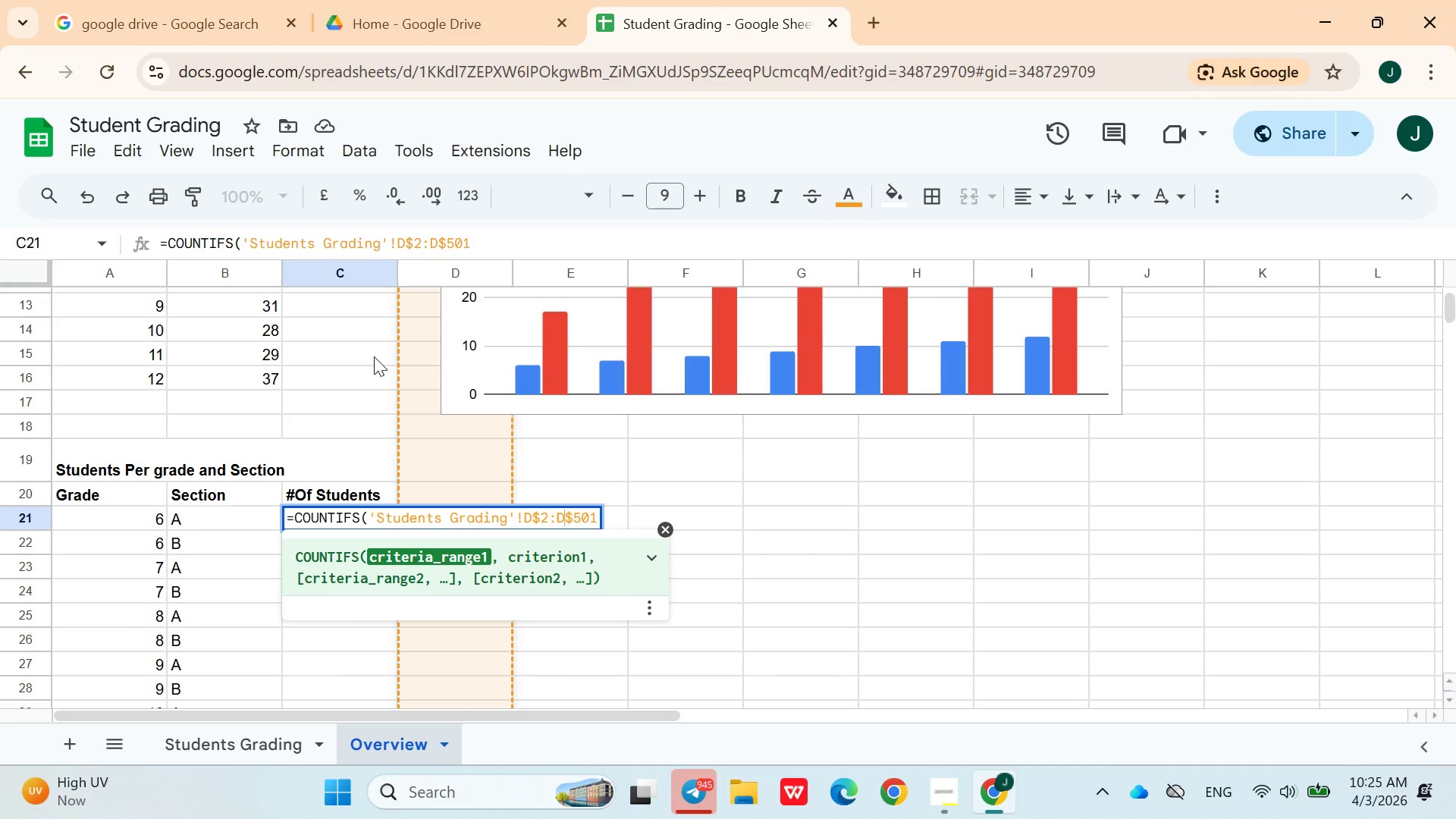 
key(ArrowRight)
 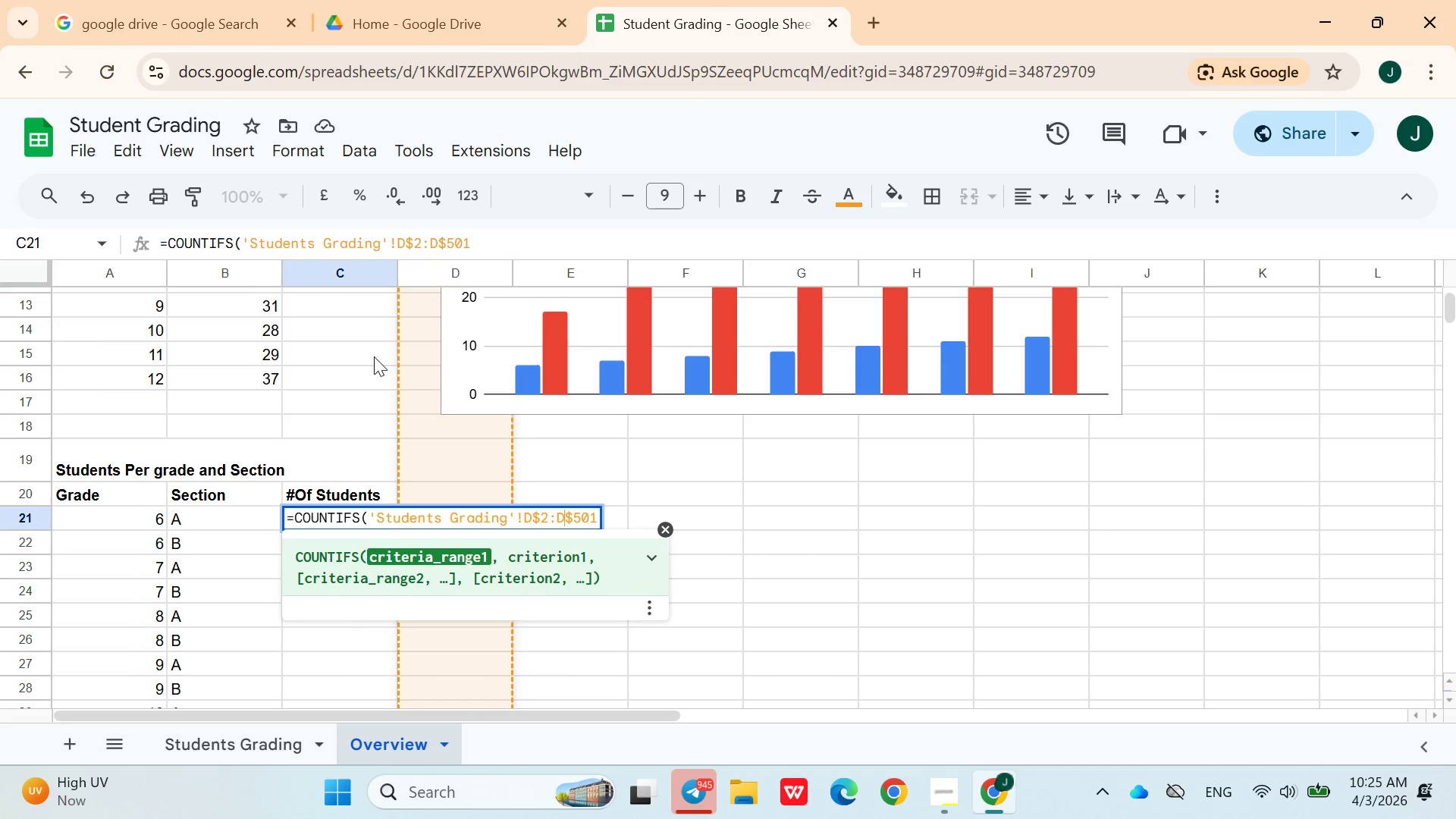 
key(ArrowRight)
 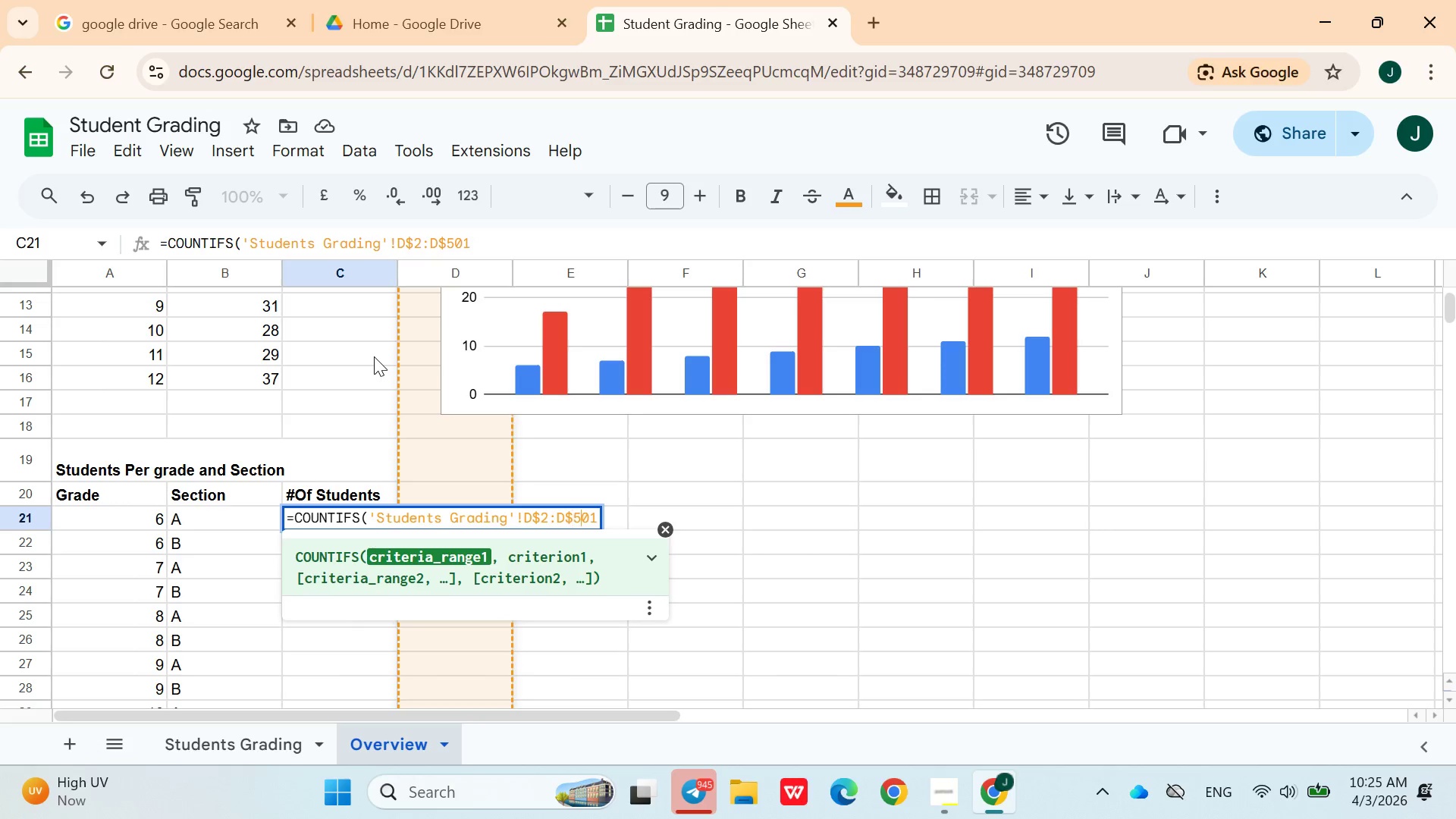 
key(ArrowRight)
 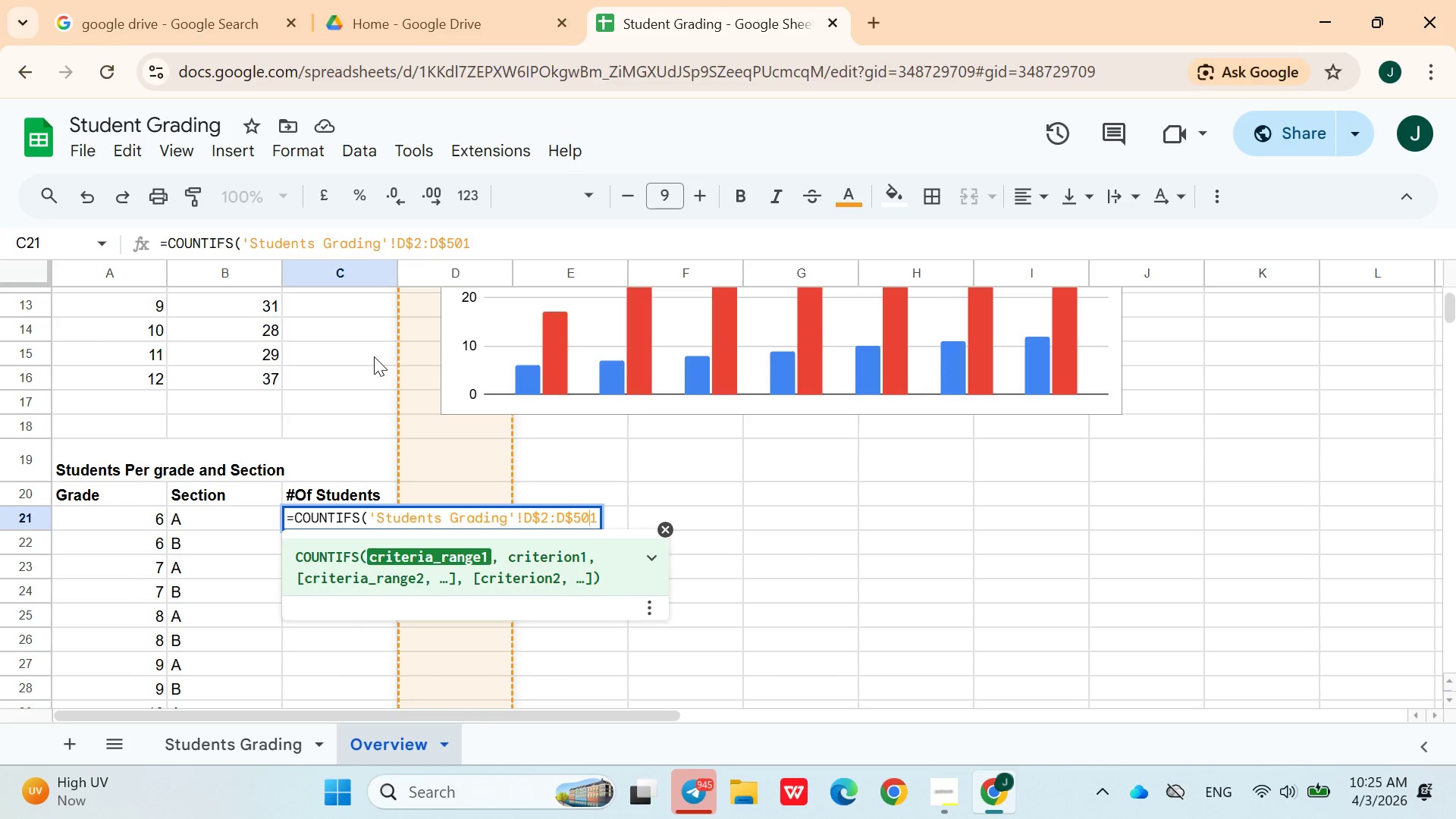 
key(ArrowRight)
 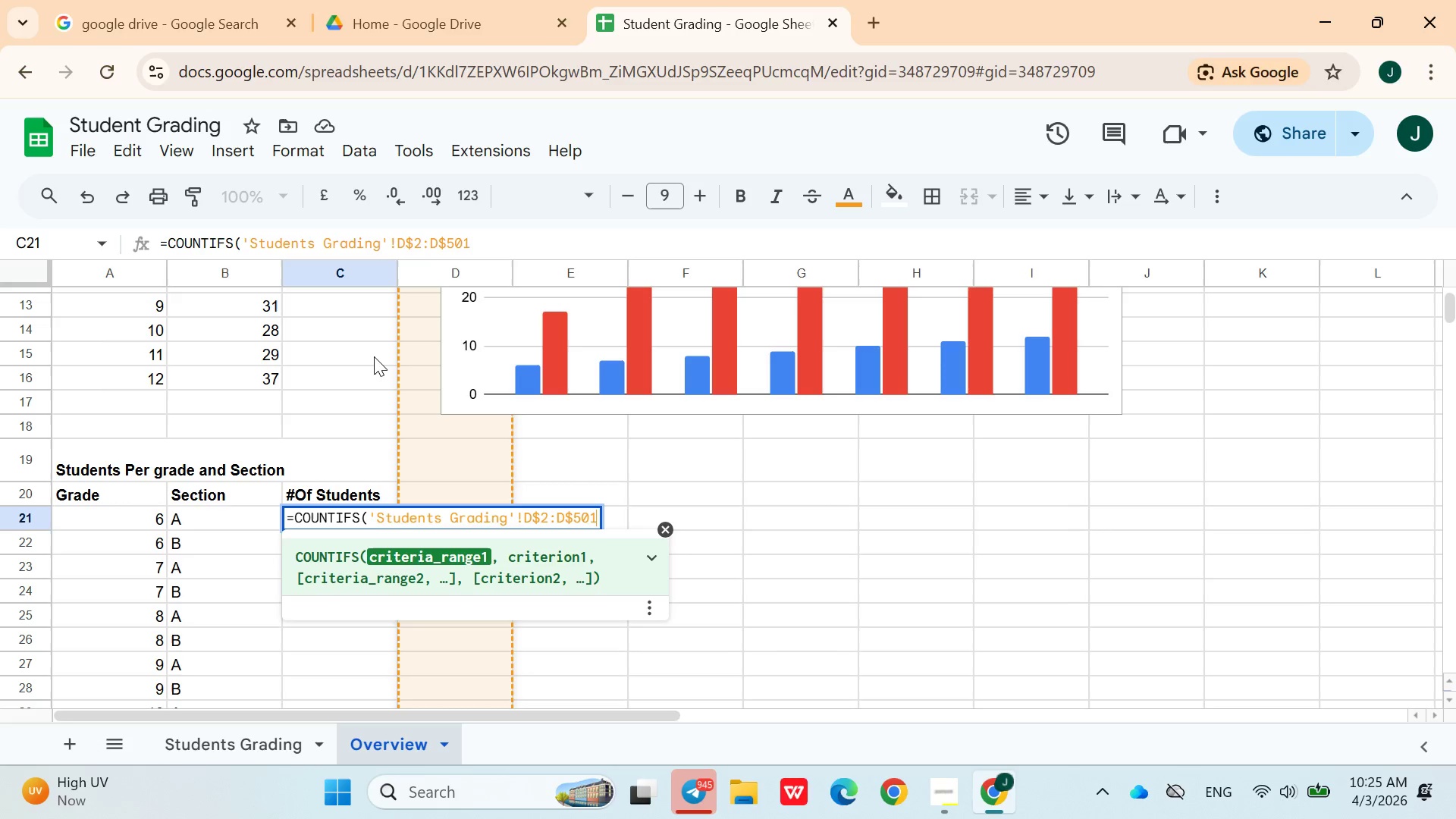 
key(ArrowRight)
 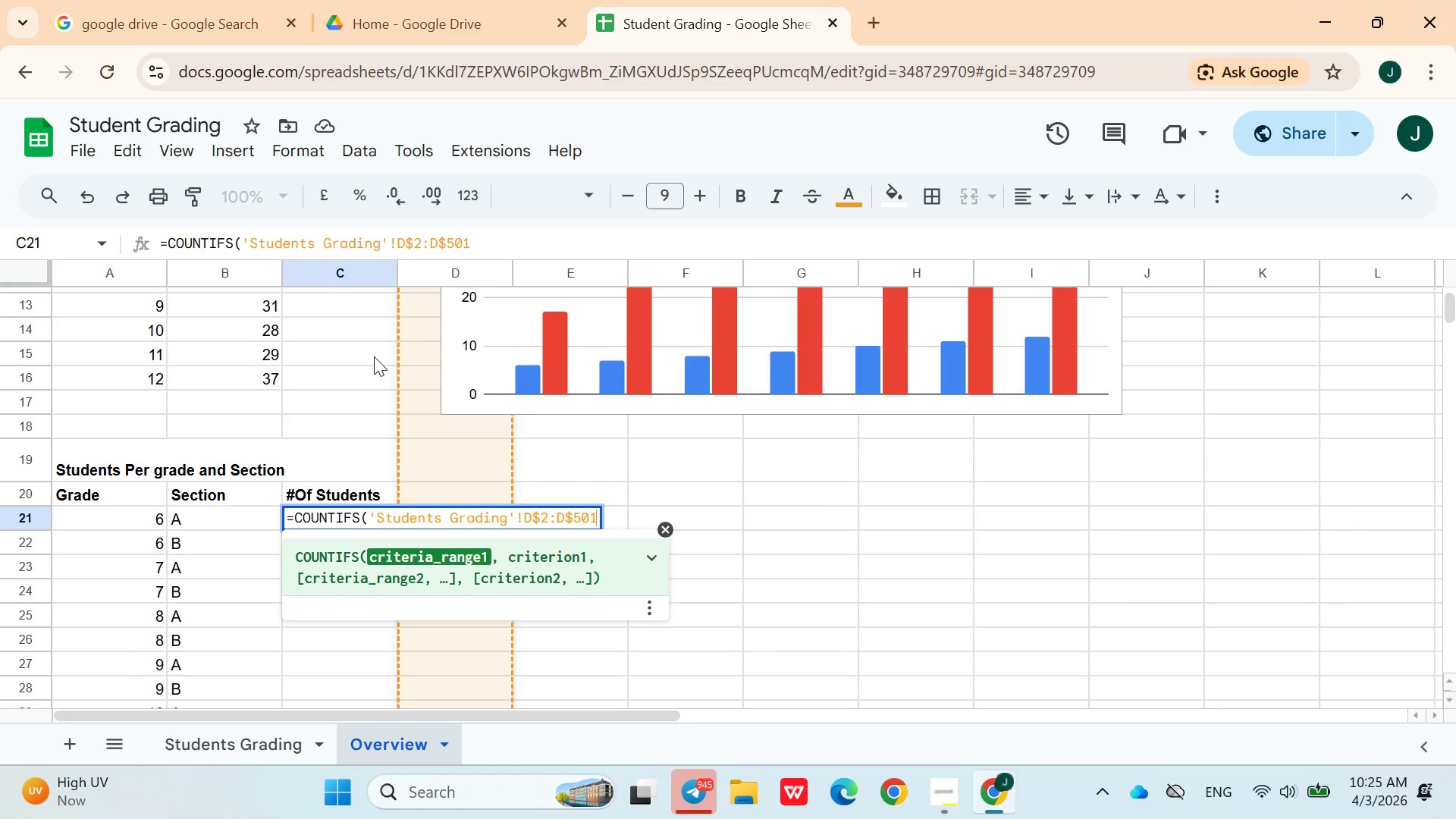 
key(Comma)
 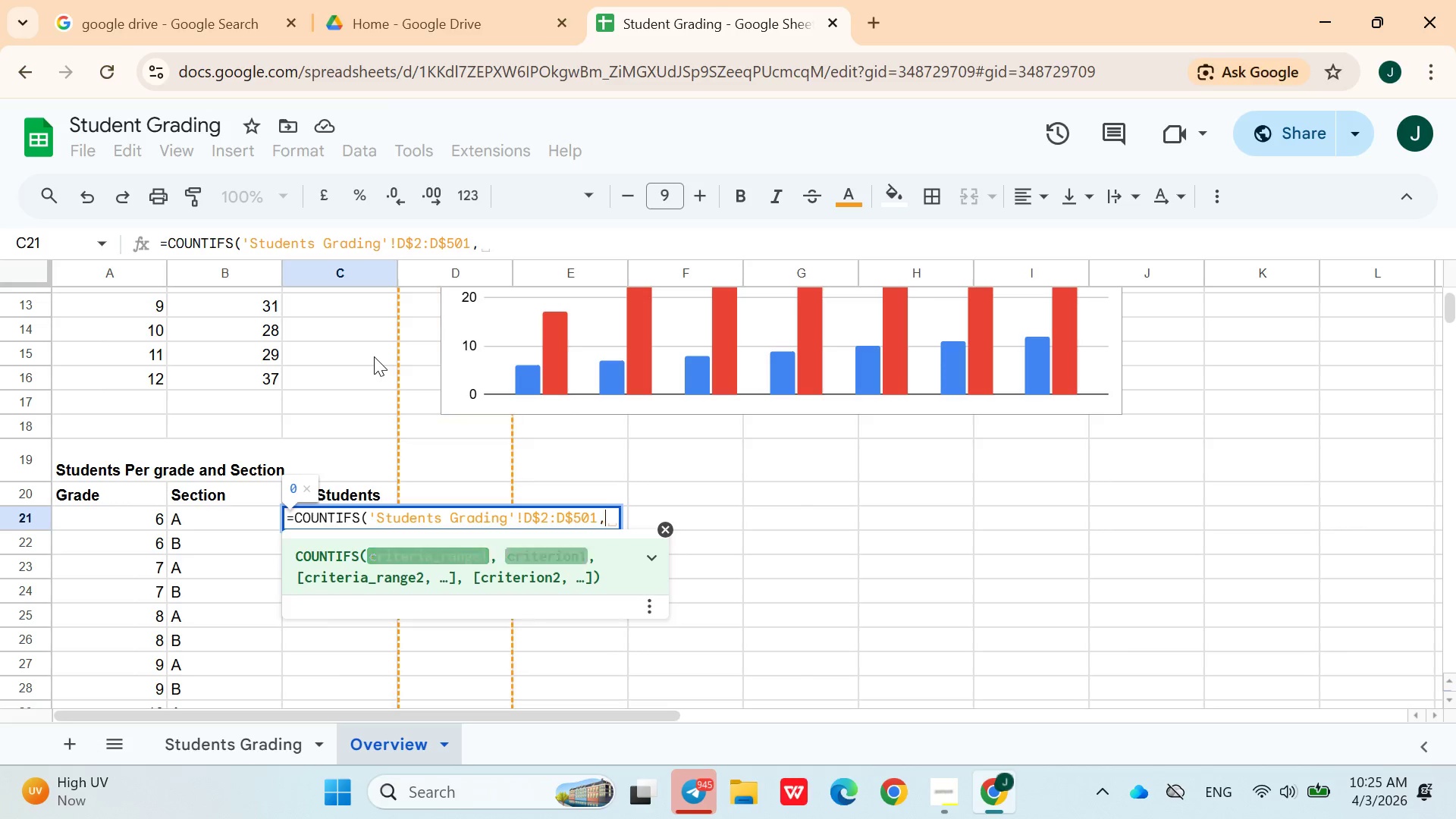 
key(6)
 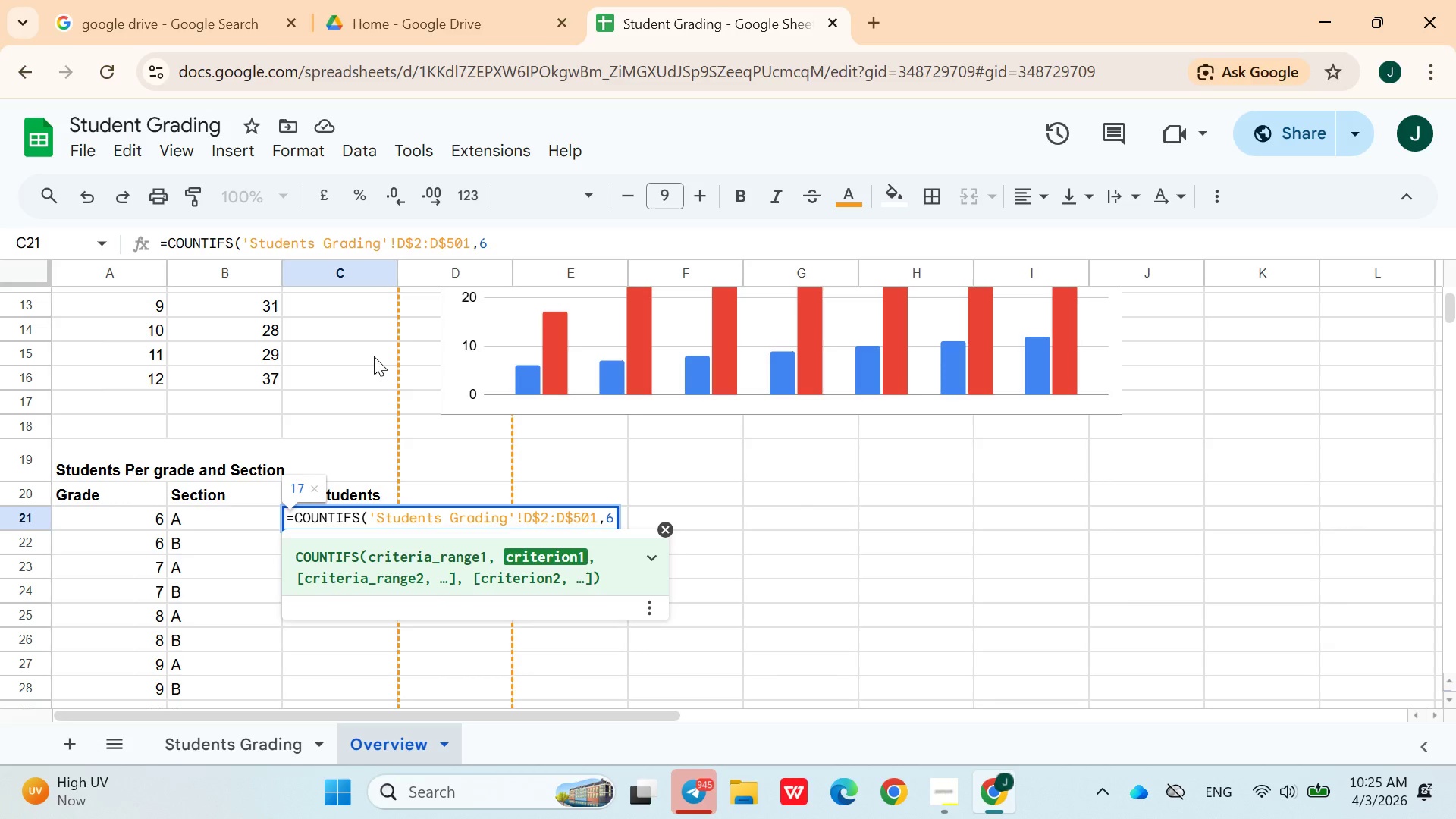 
key(Comma)
 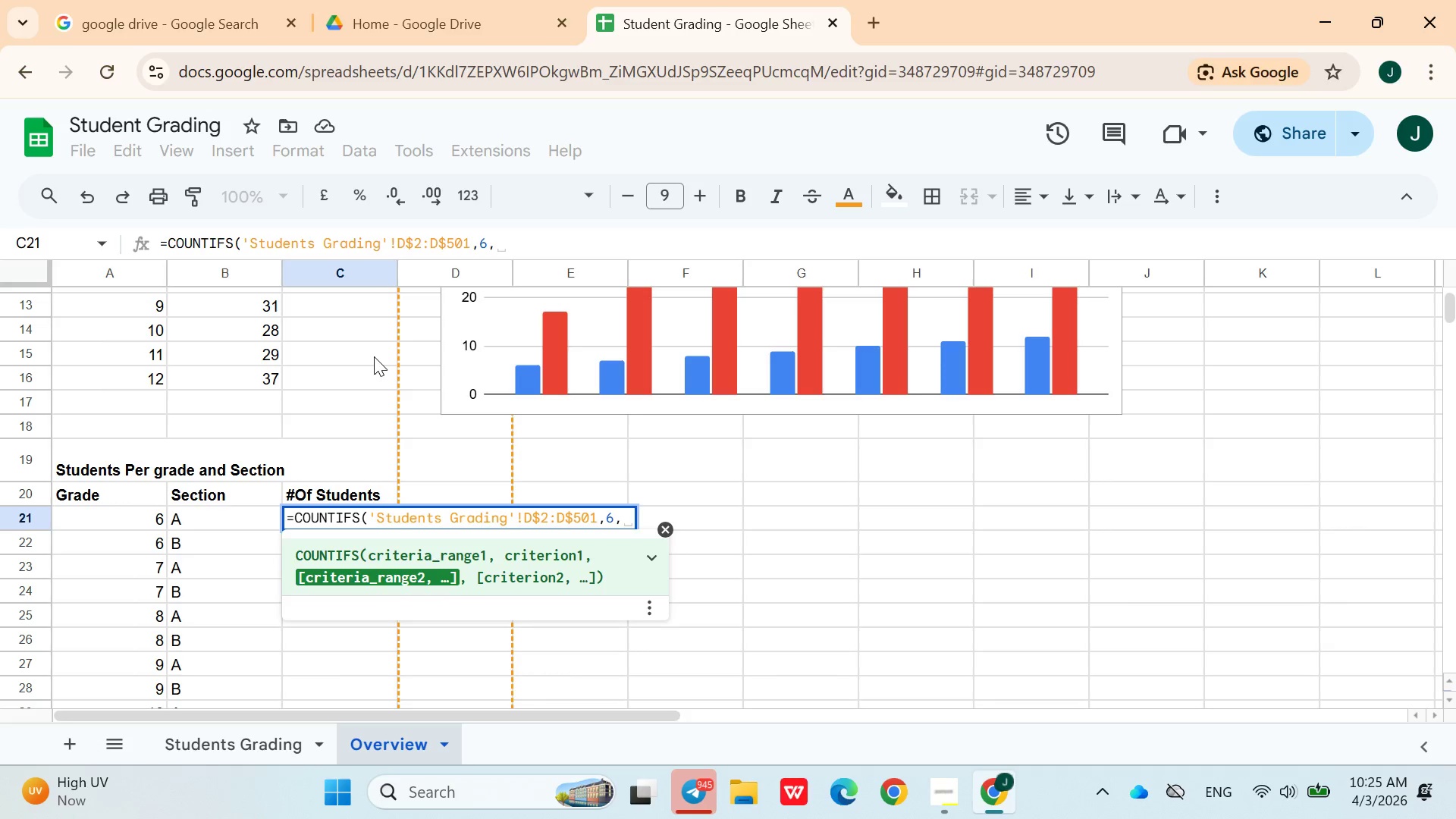 
hold_key(key=ShiftLeft, duration=1.5)
 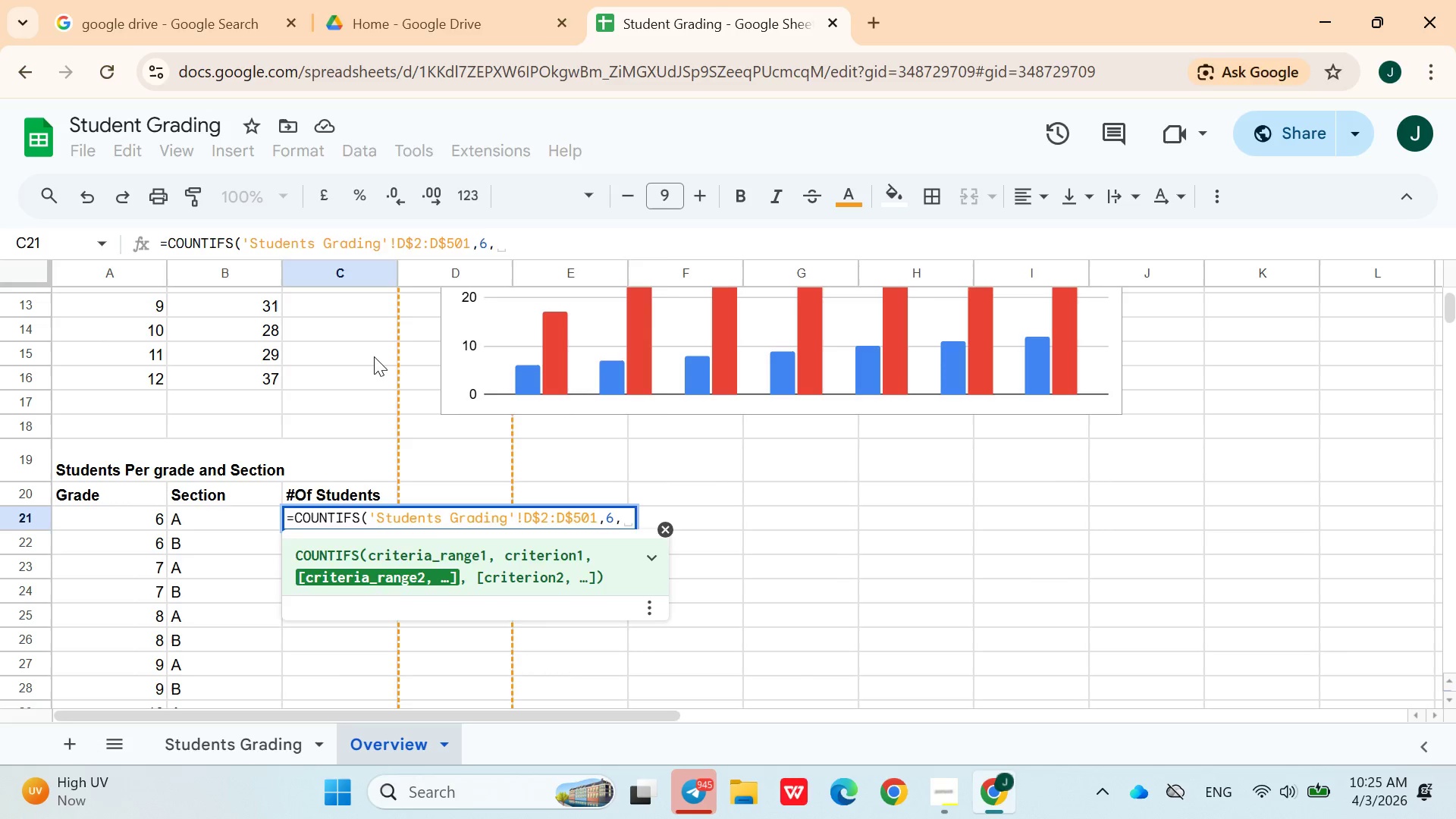 
type(E$2:E$501,"")
 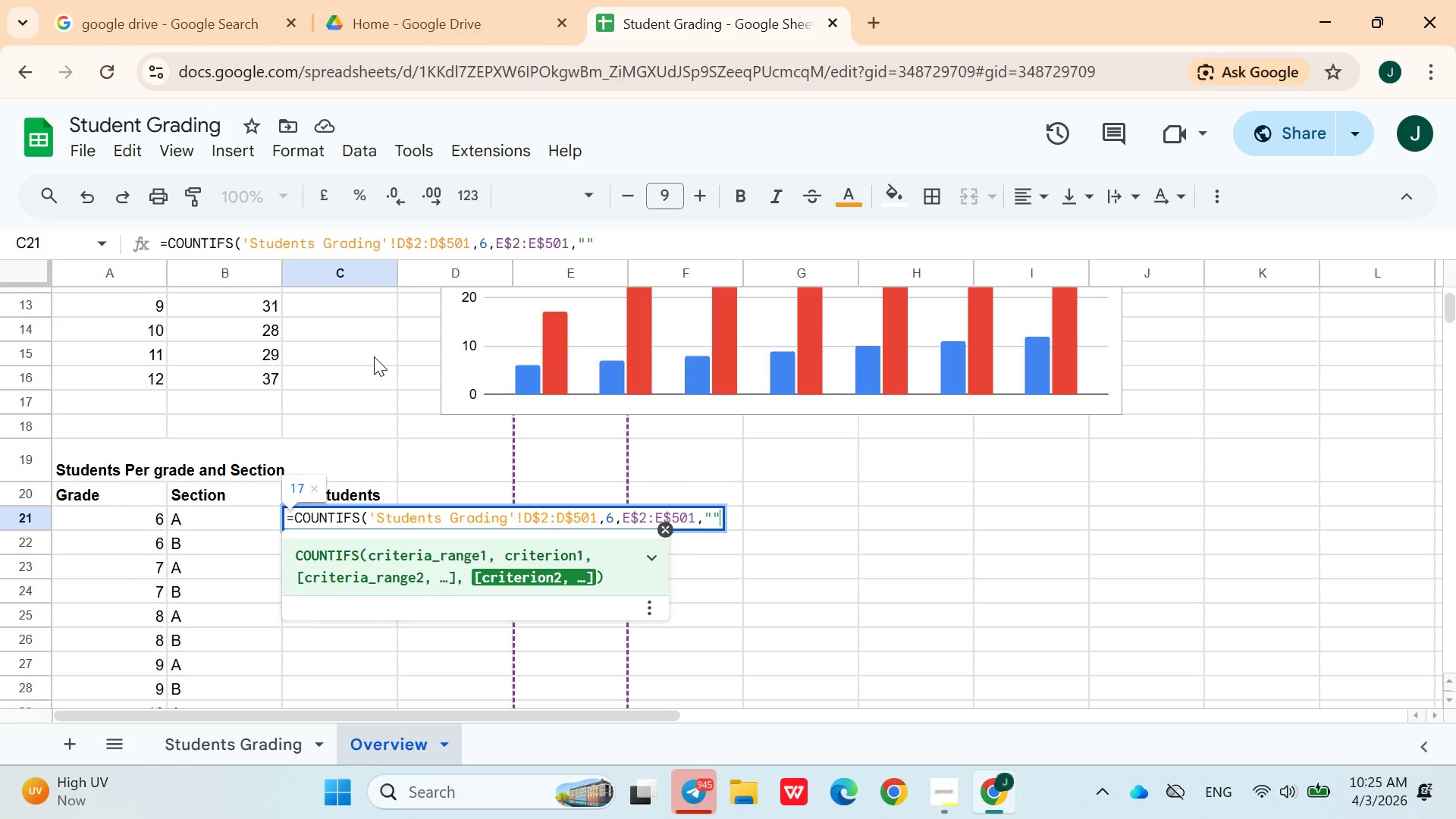 
key(ArrowLeft)
 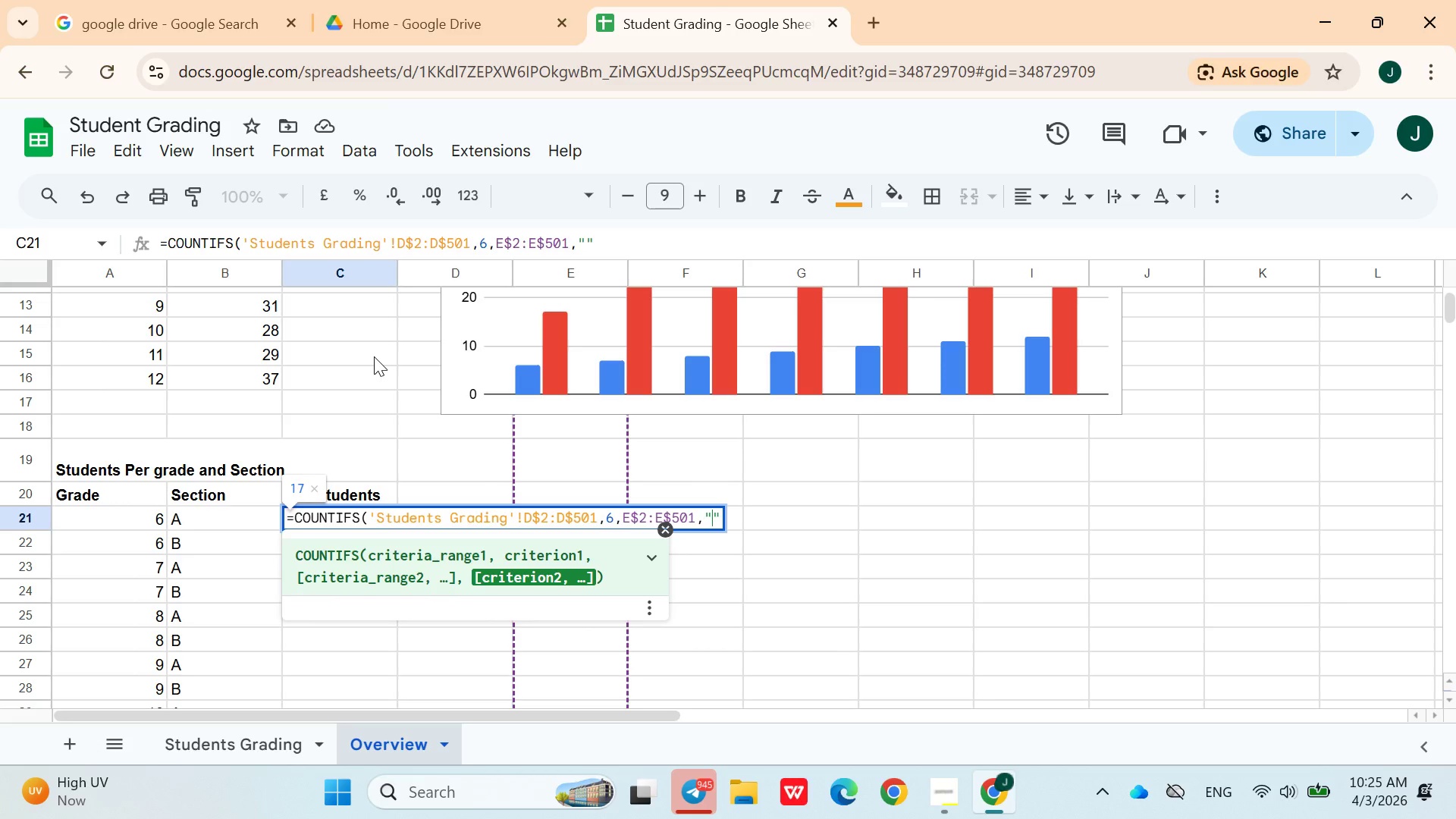 
key(Shift+A)
 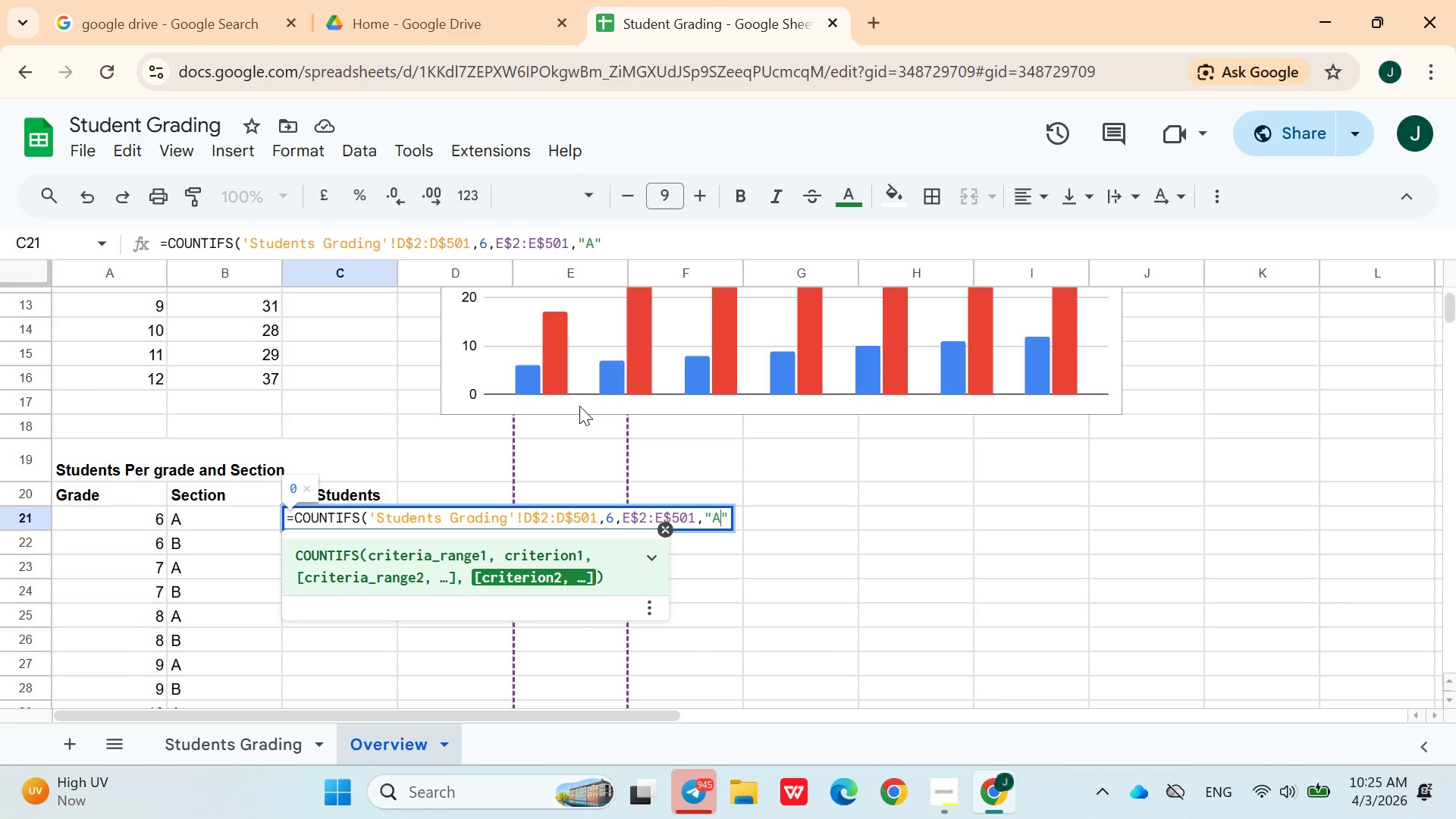 
key(ArrowRight)
 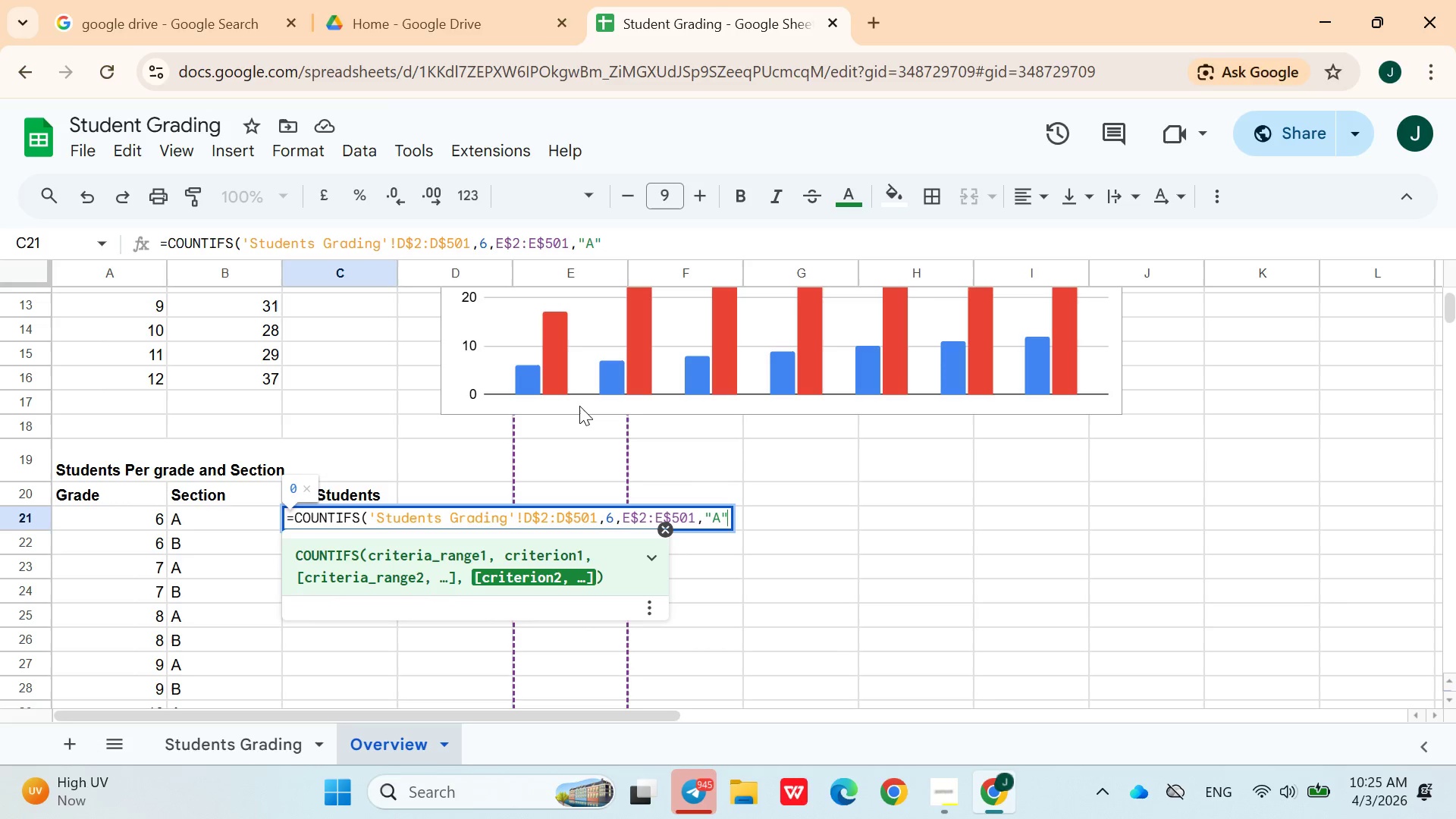 
key(ArrowRight)
 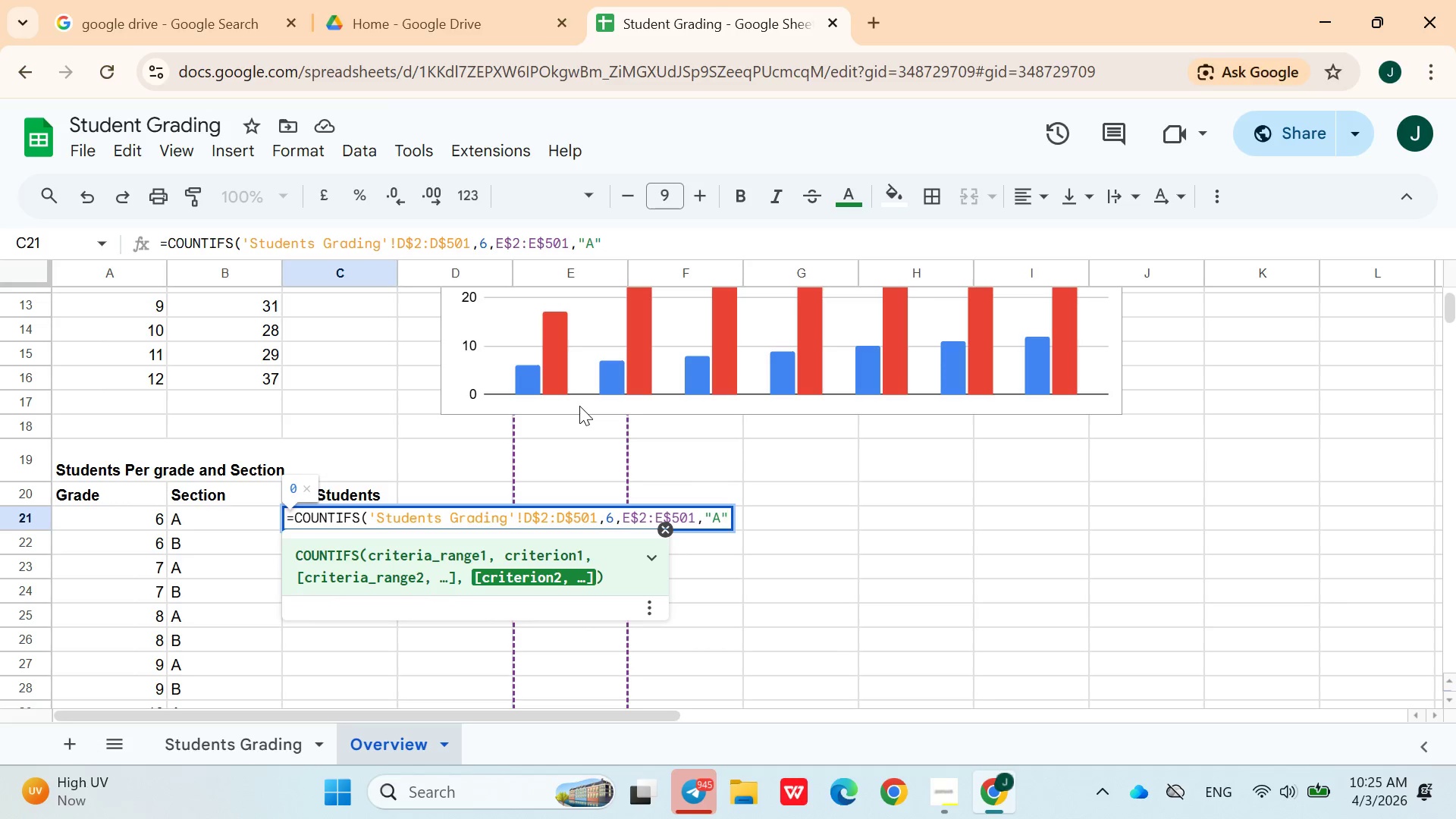 
key(Shift+0)
 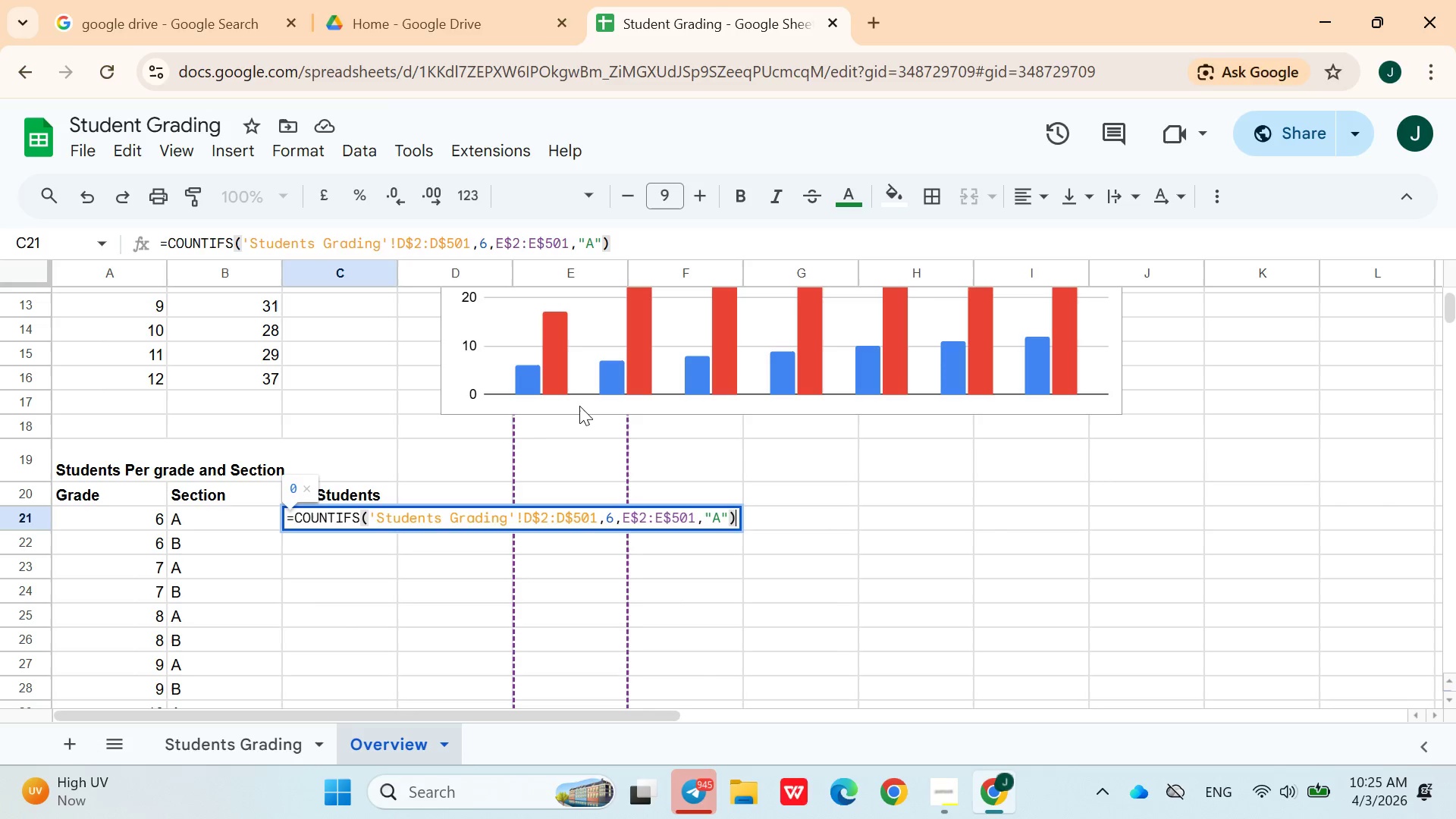 
key(Enter)
 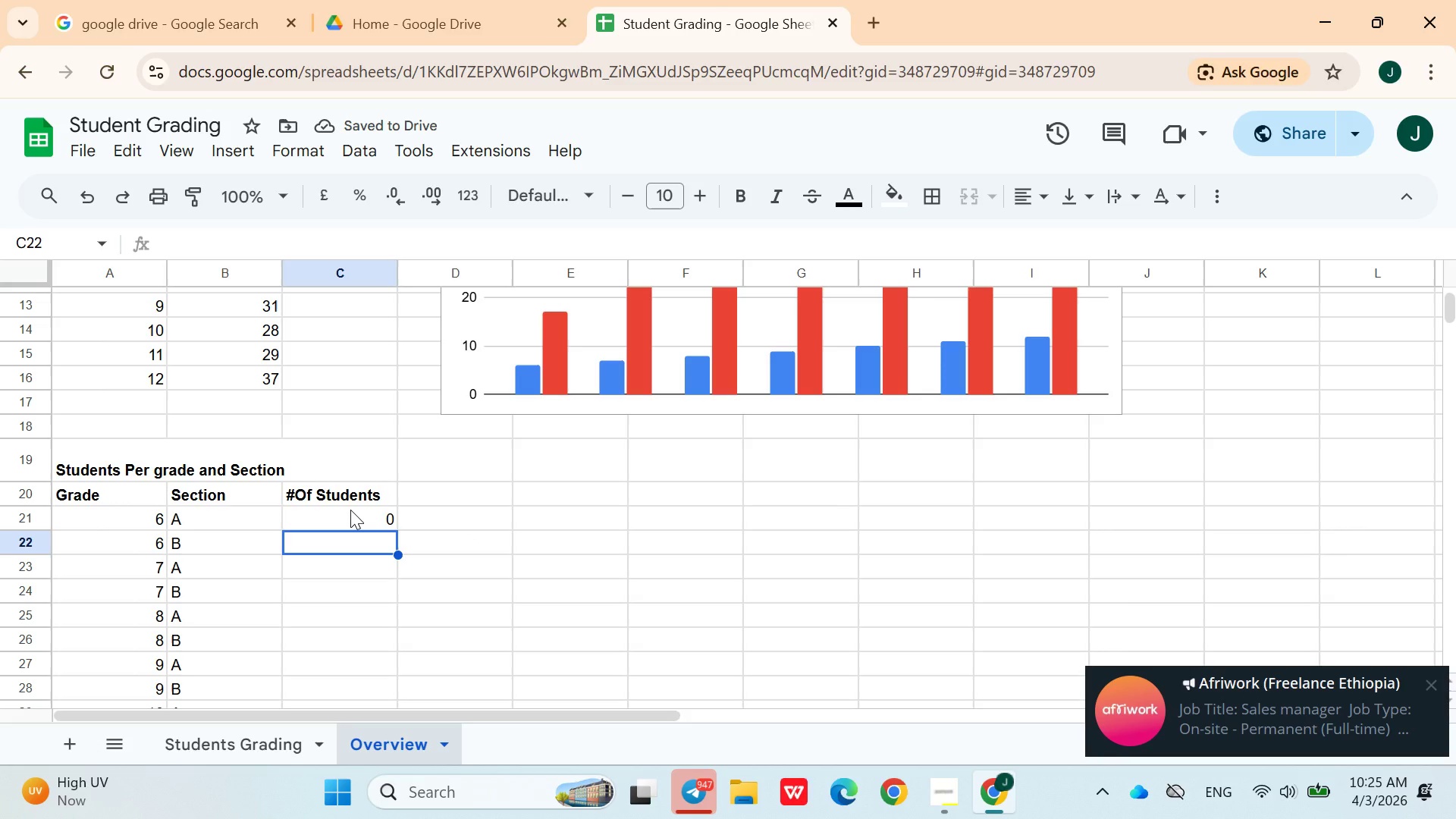 
double_click([350, 510])
 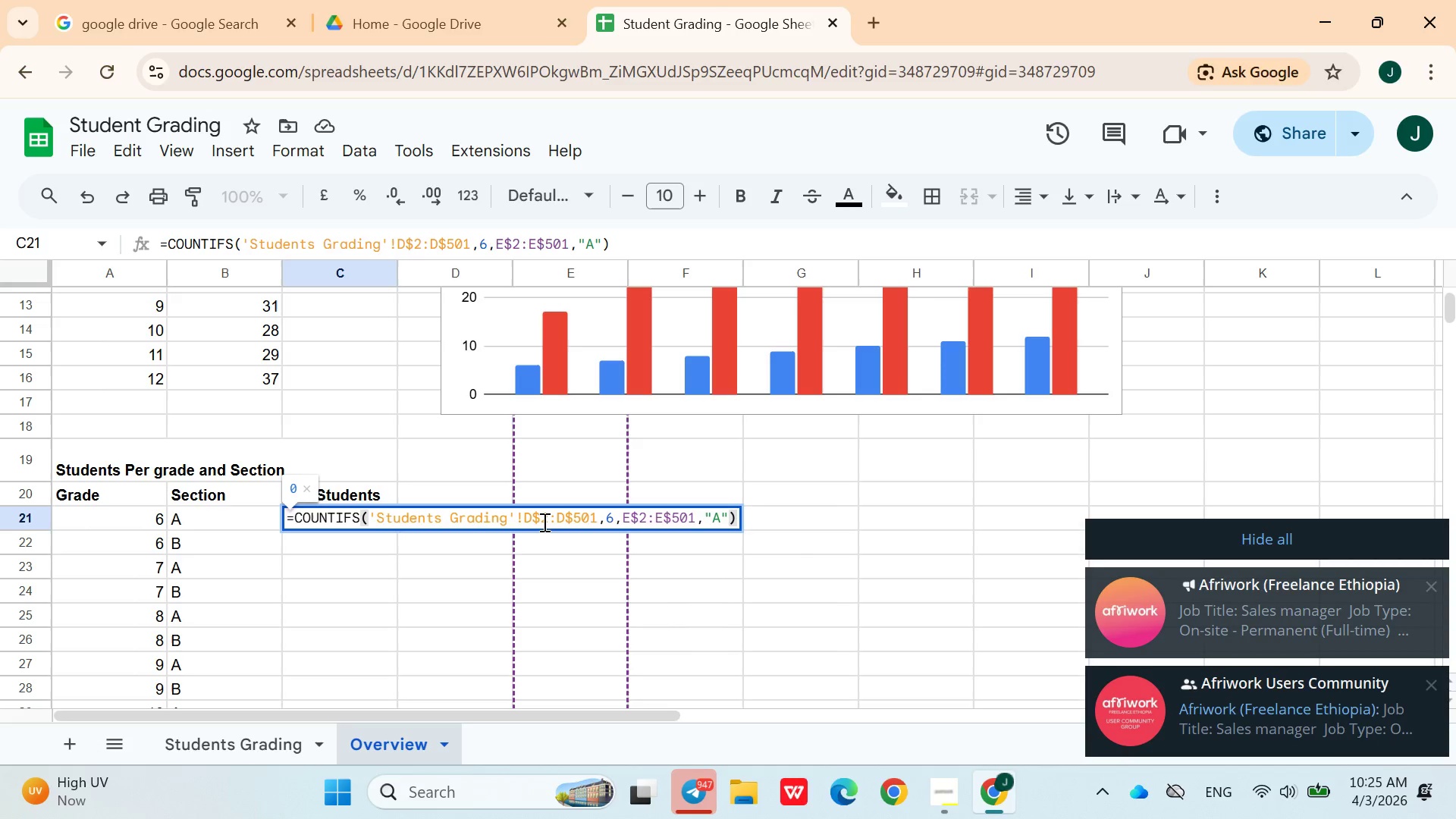 
wait(5.55)
 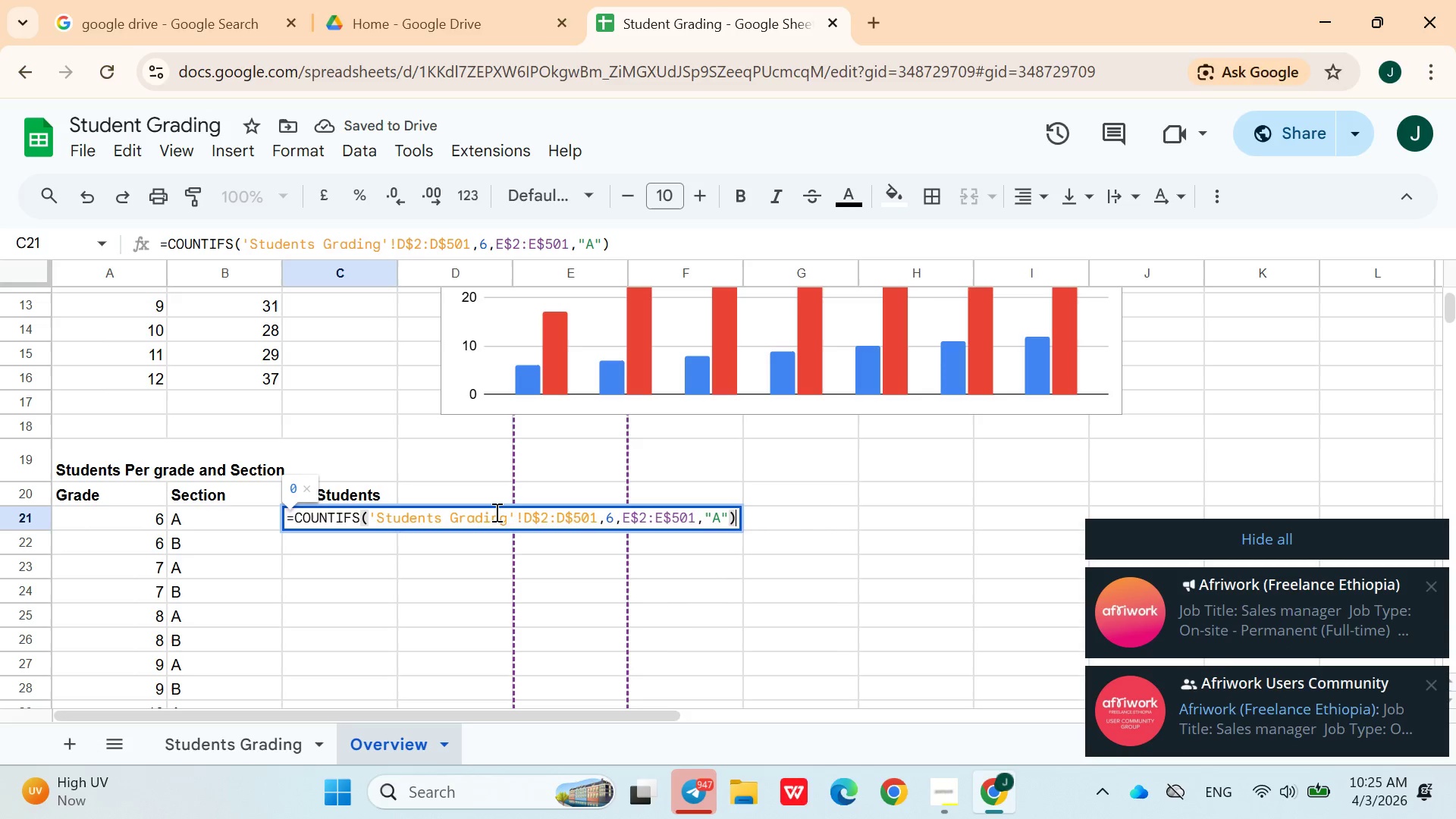 
left_click([1112, 549])
 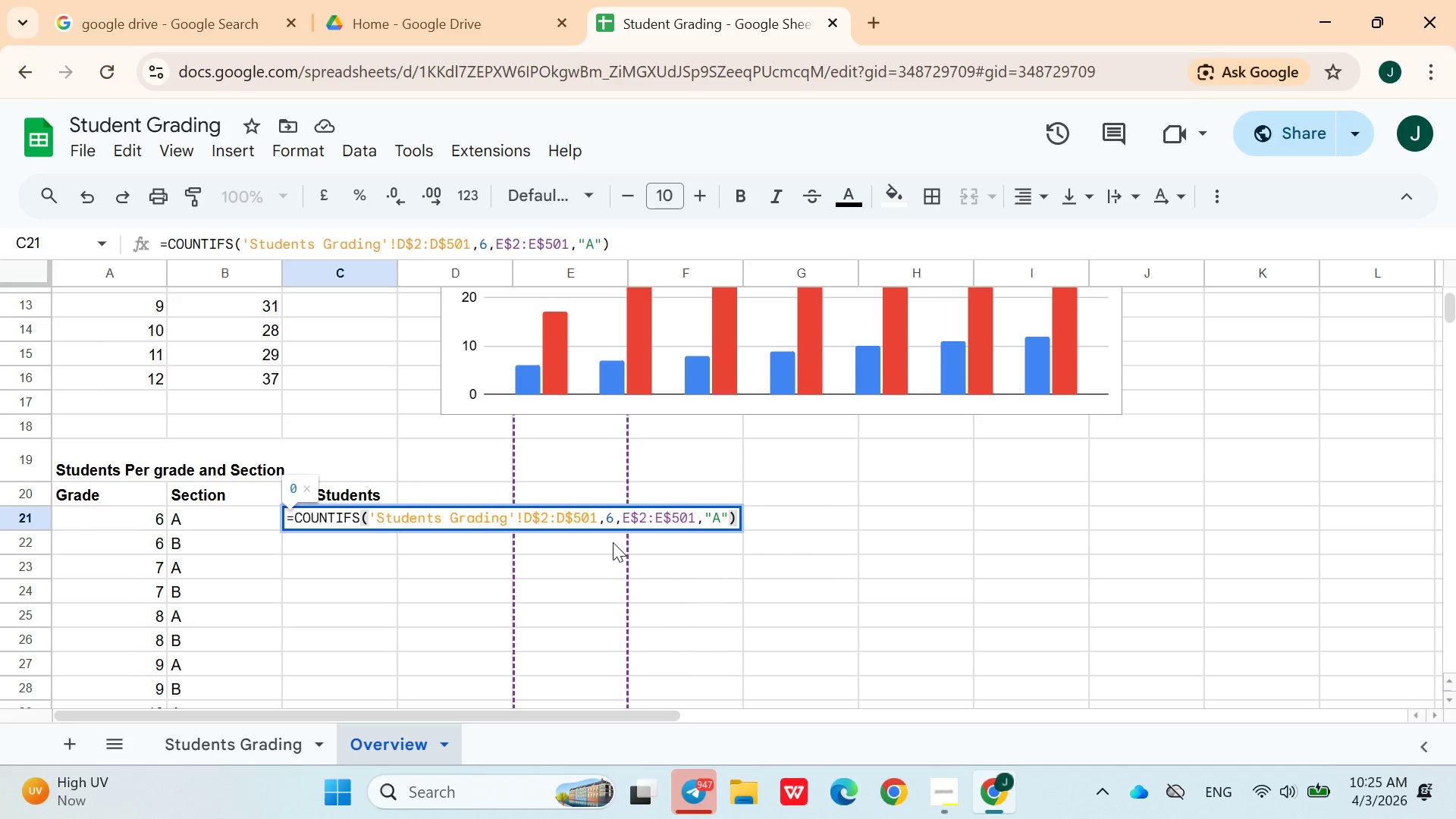 
left_click([595, 544])
 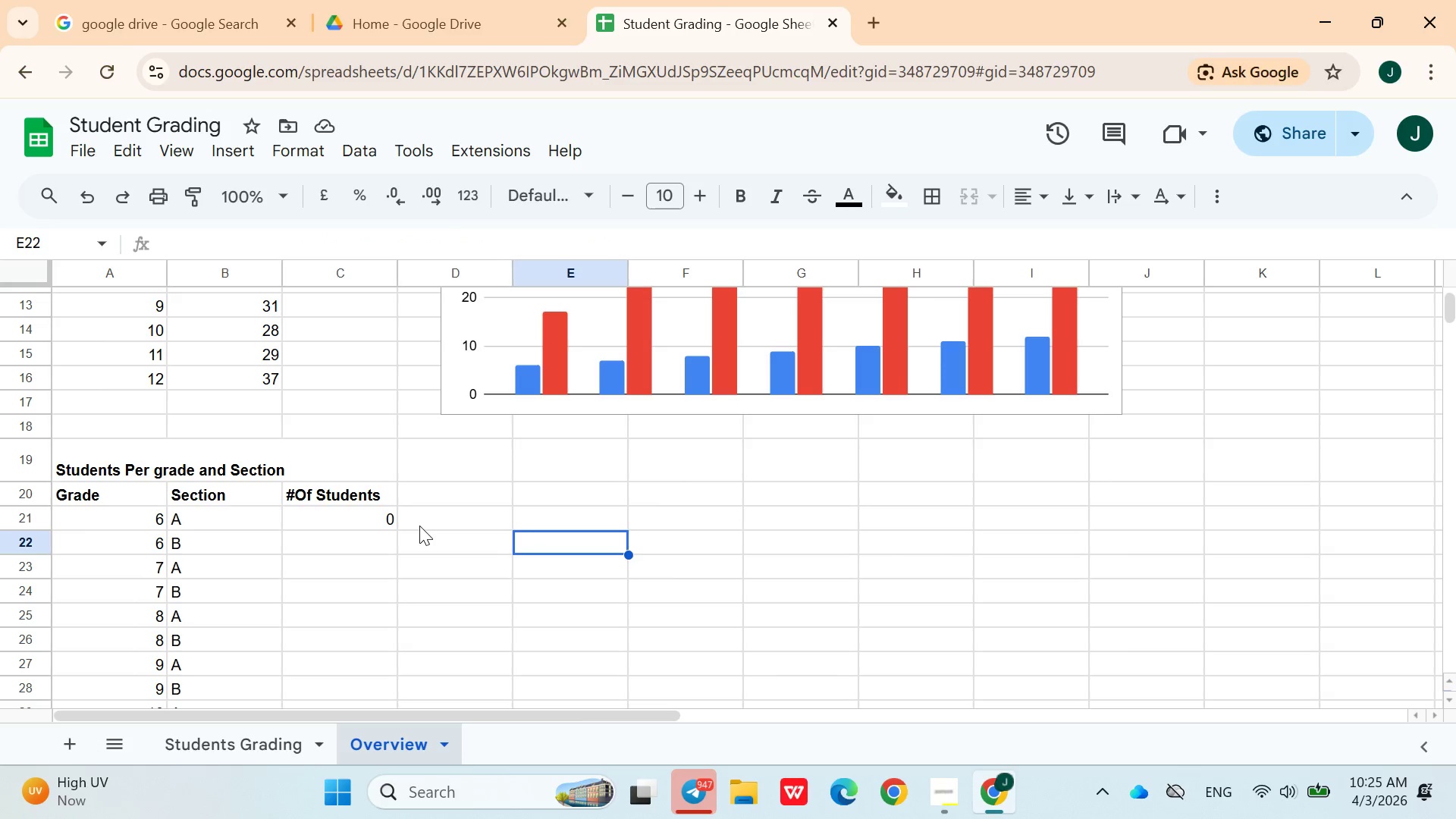 
double_click([419, 526])
 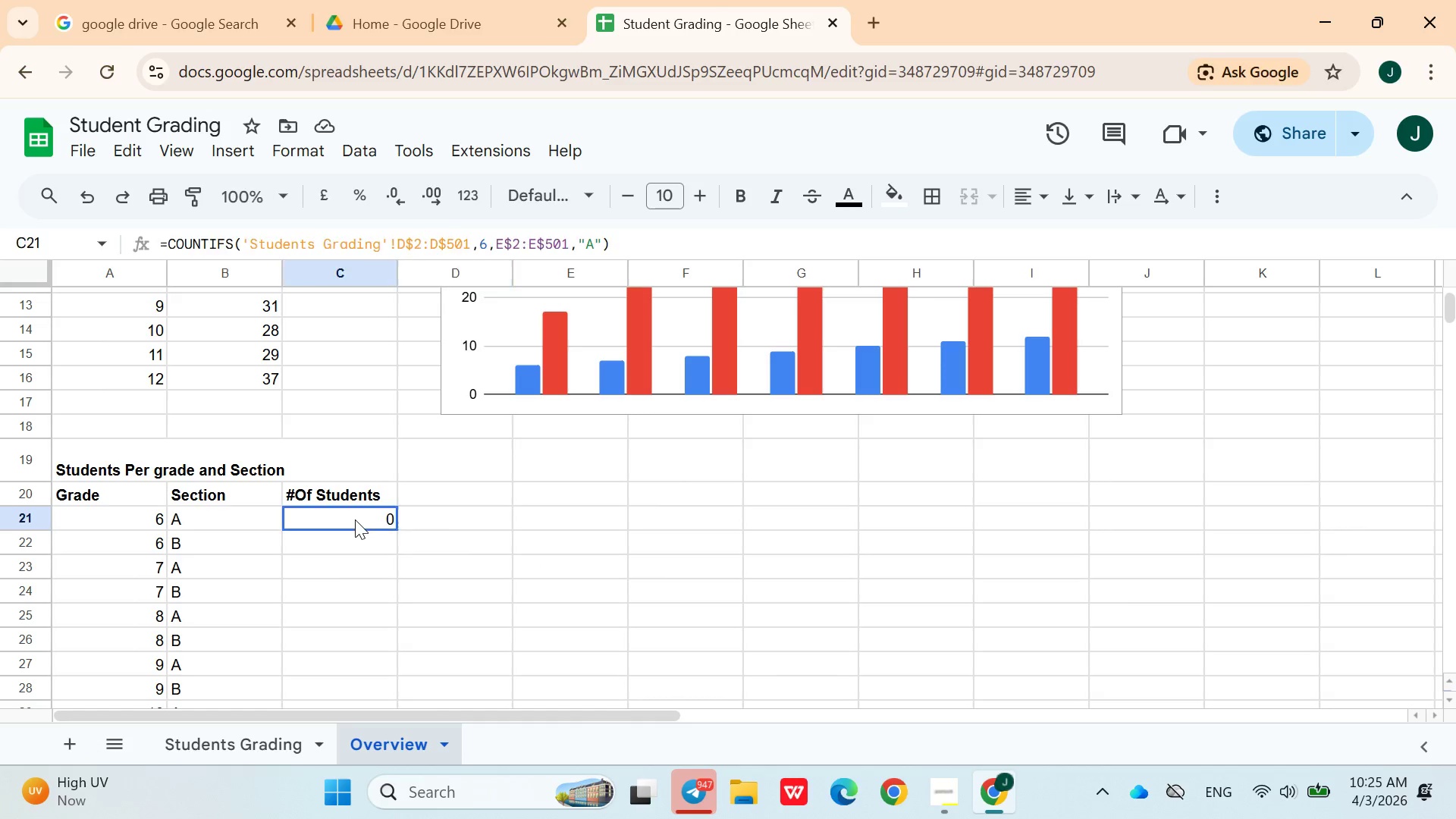 
double_click([355, 519])
 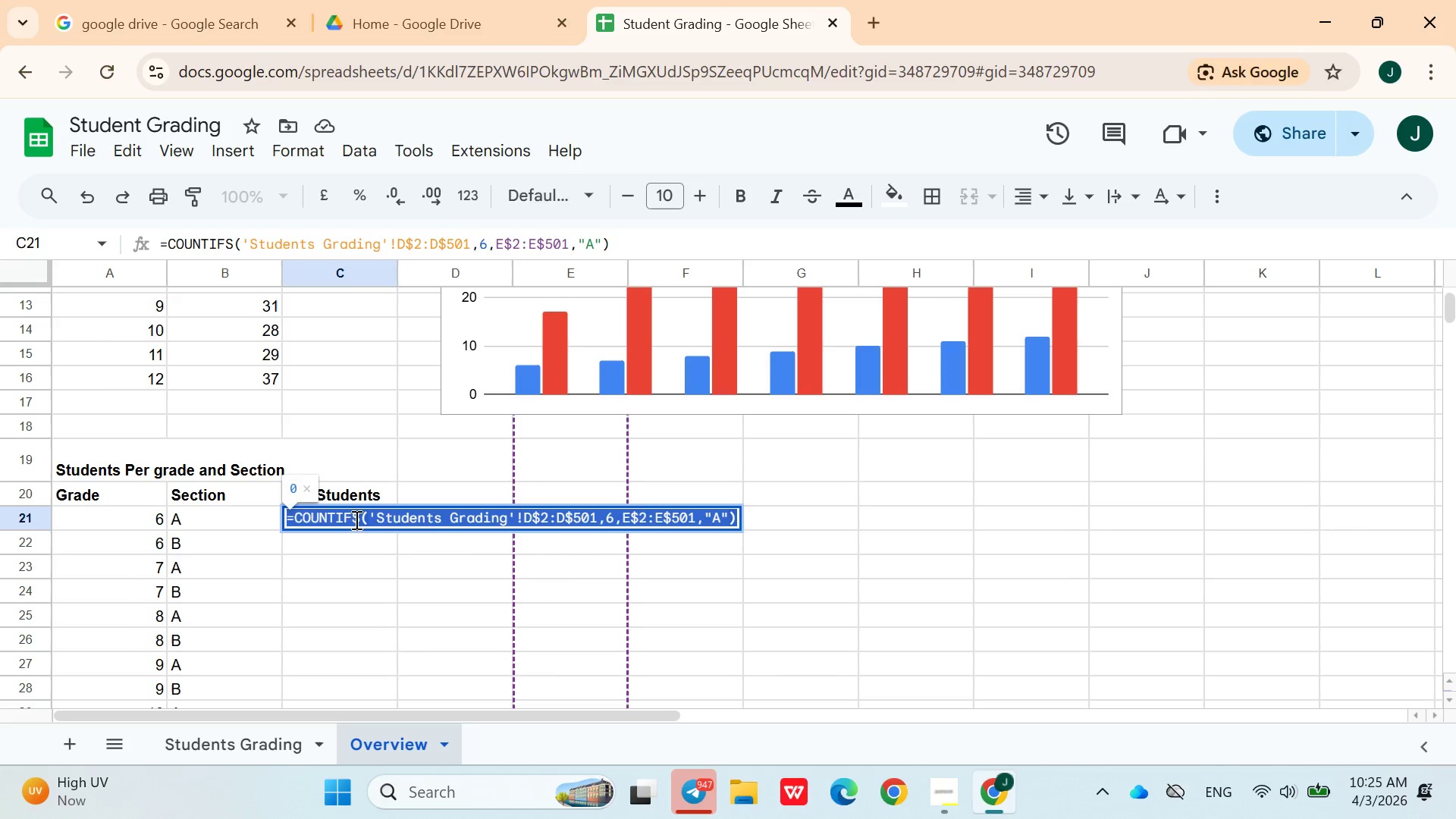 
triple_click([355, 519])
 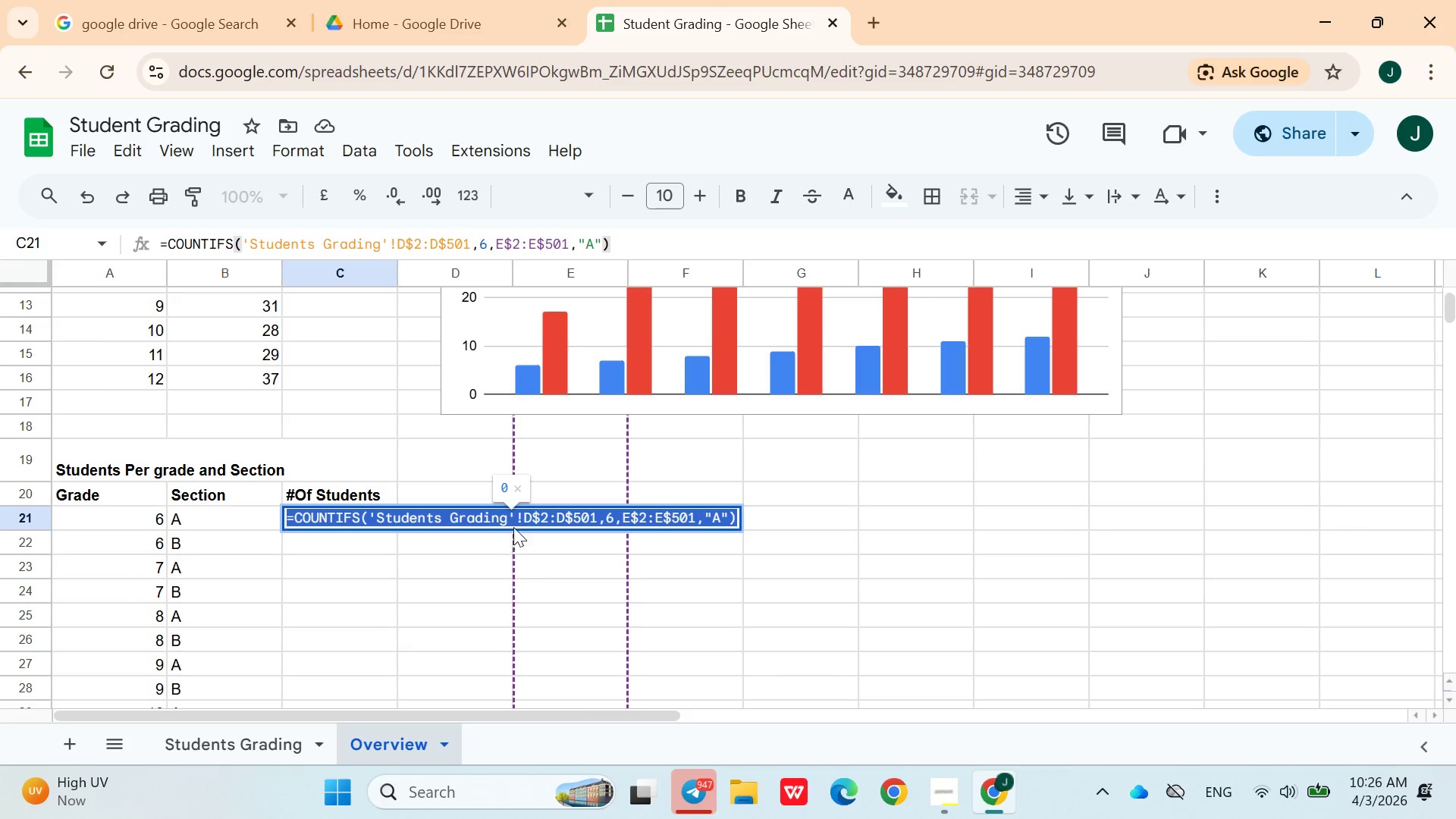 
left_click([518, 525])
 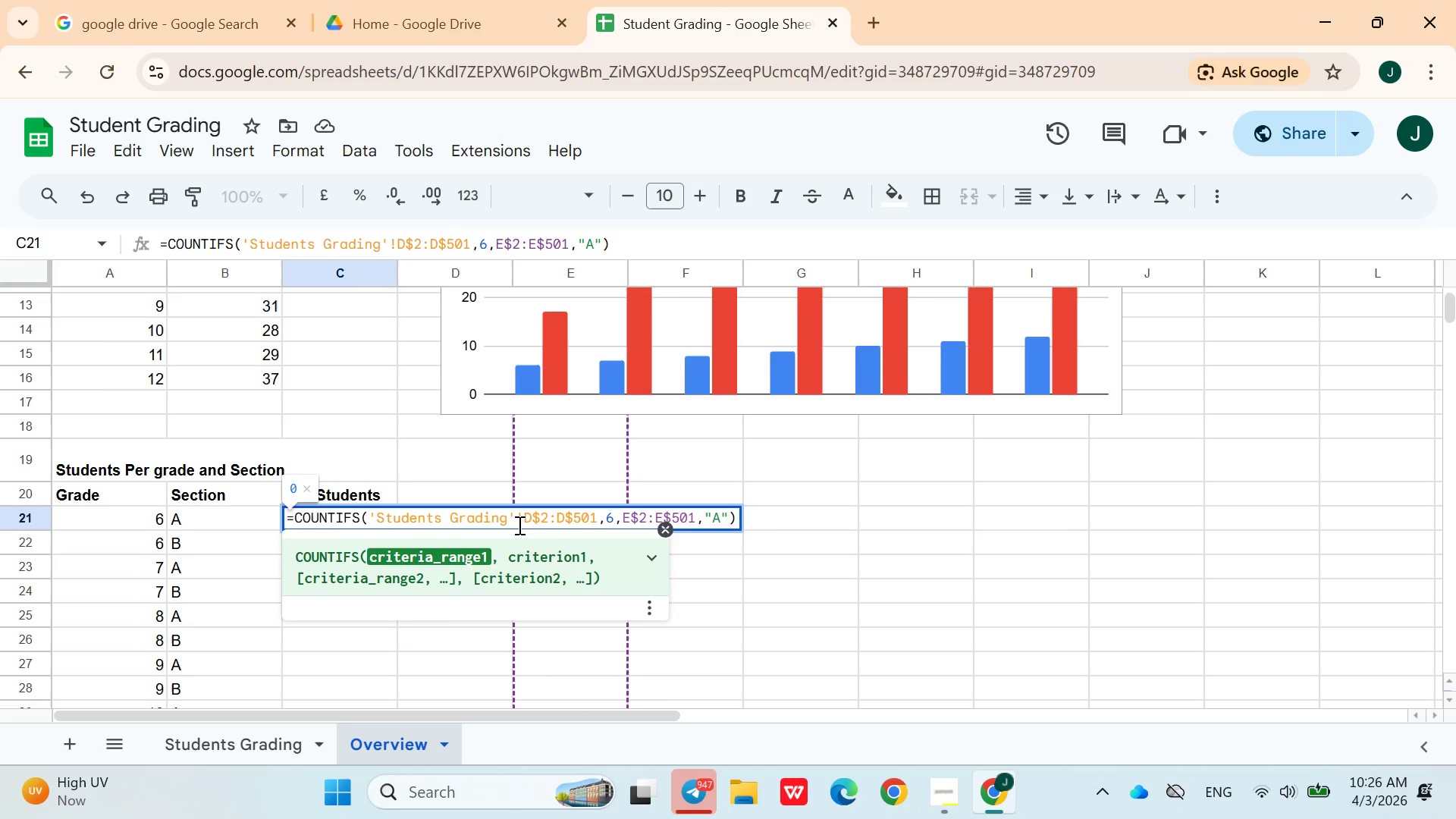 
key(Space)
 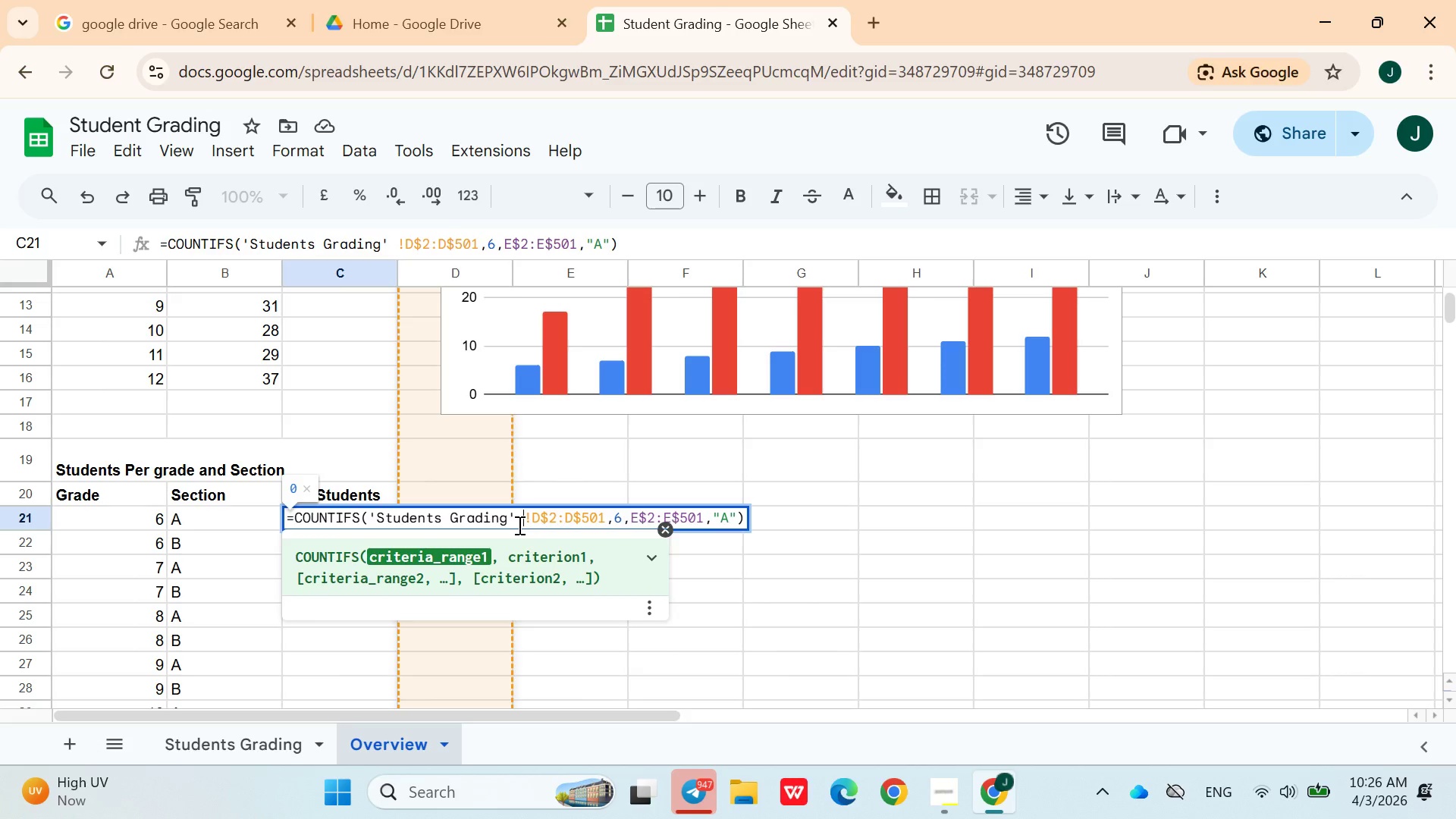 
key(Enter)
 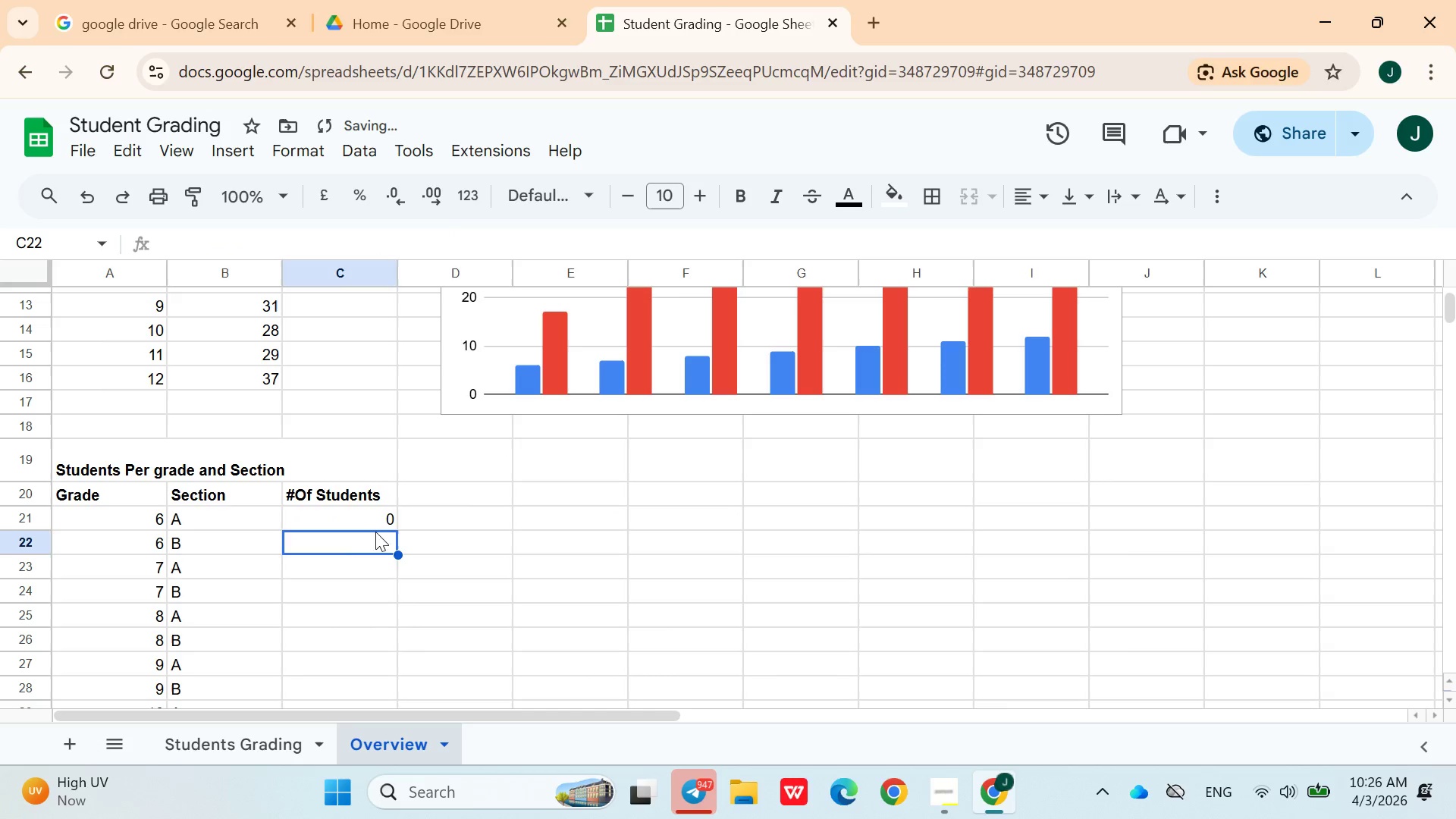 
double_click([367, 529])
 